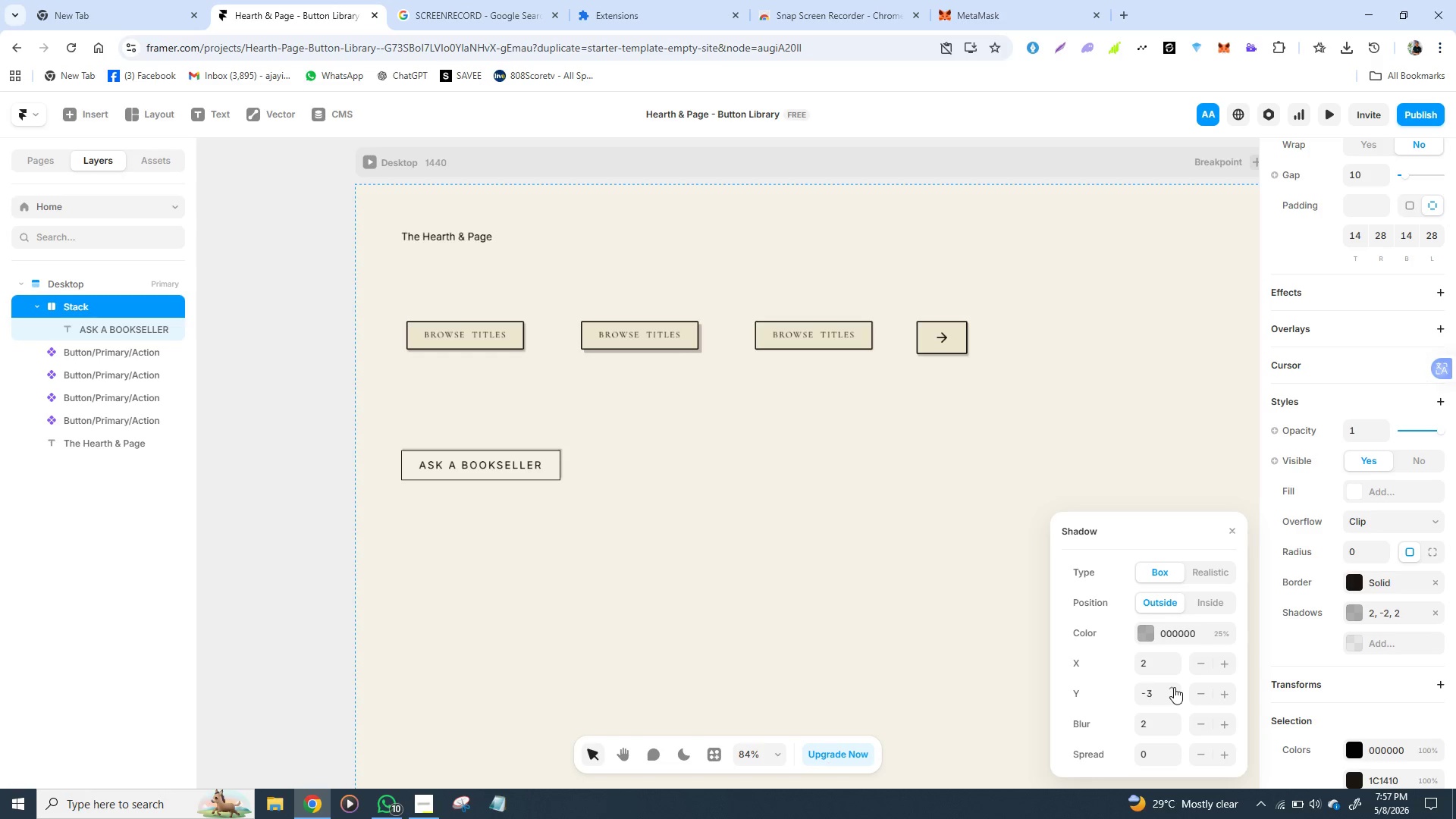 
triple_click([1174, 687])
 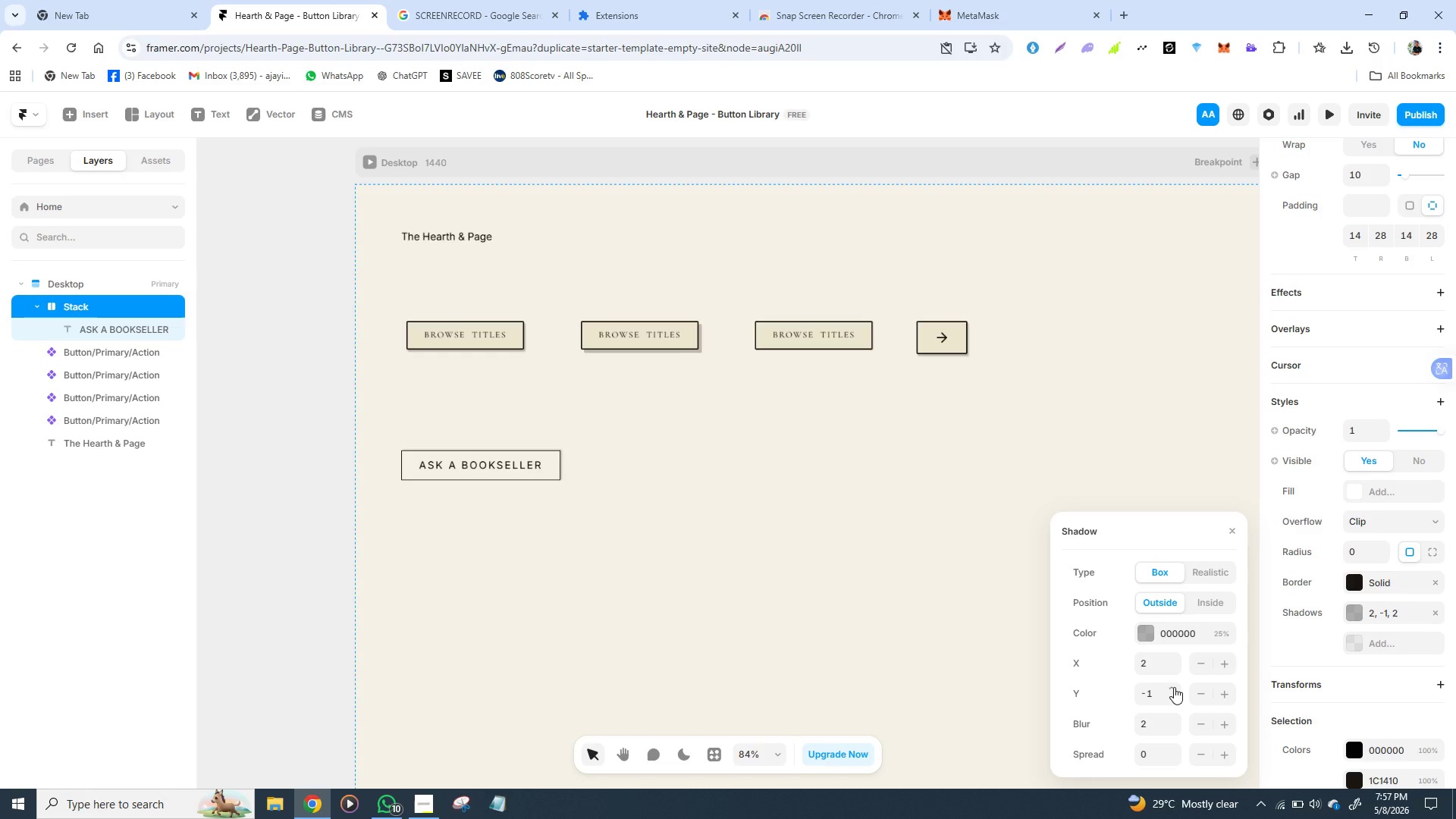 
triple_click([1174, 687])
 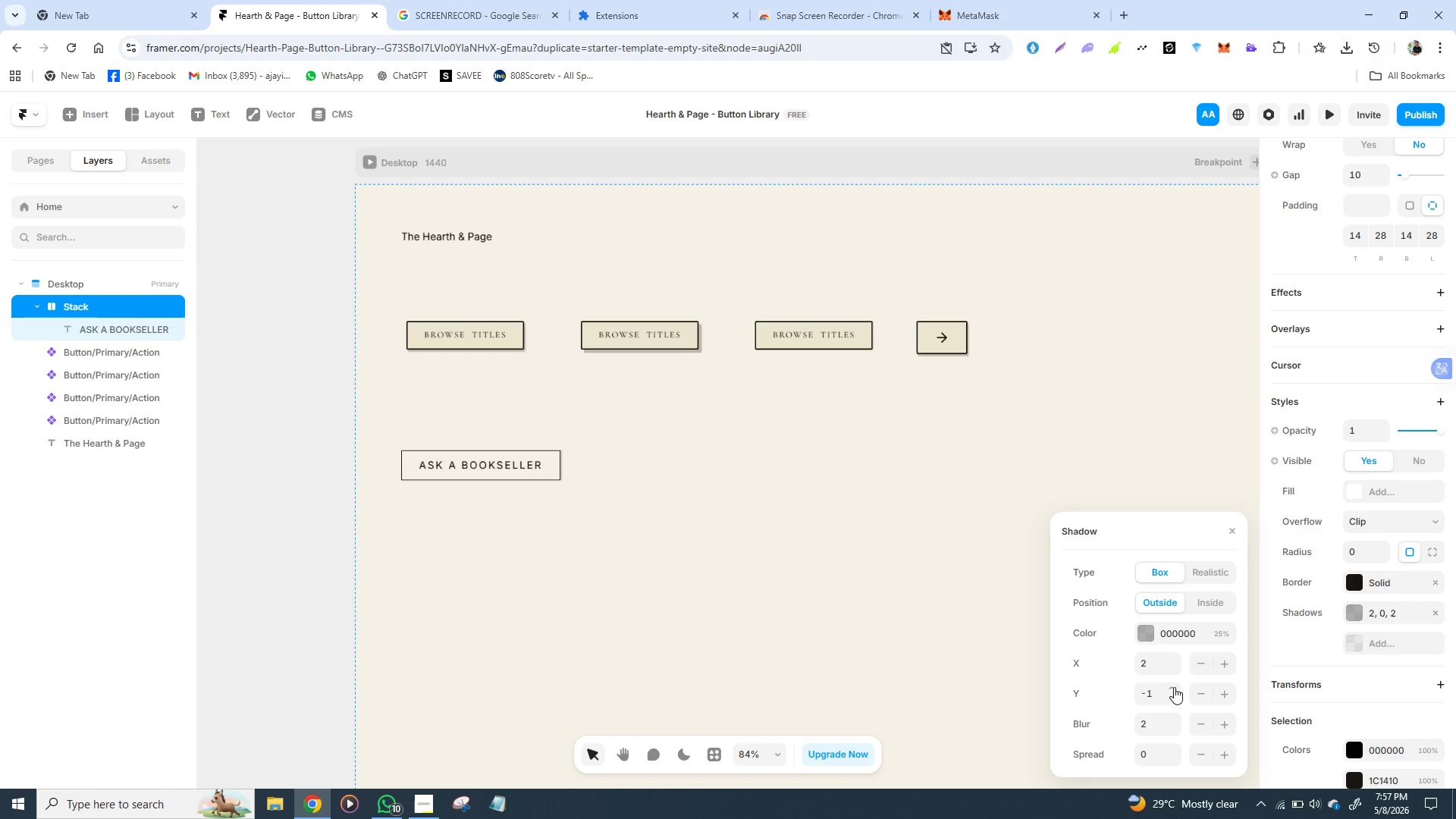 
triple_click([1174, 687])
 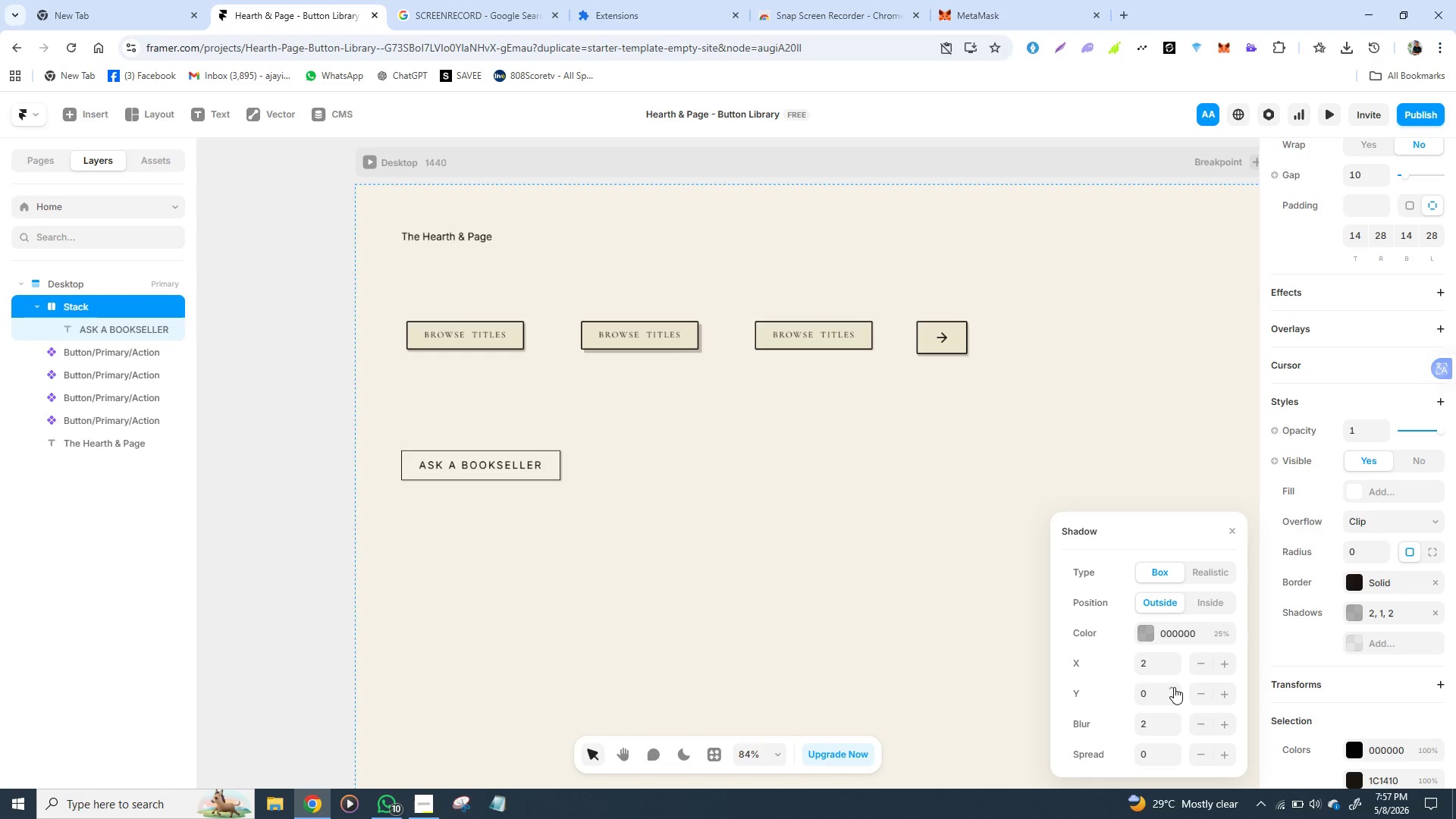 
triple_click([1174, 687])
 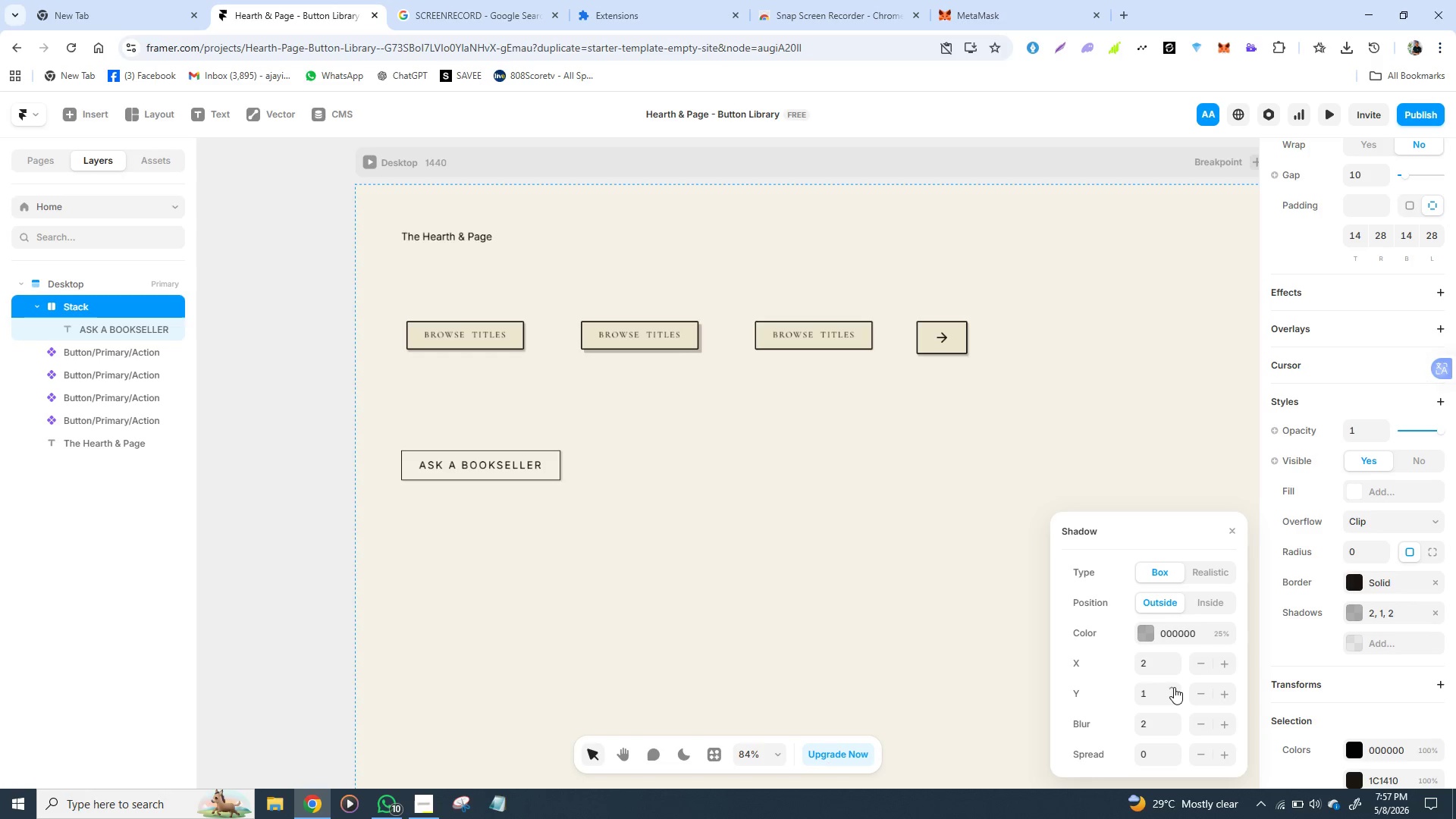 
triple_click([1174, 687])
 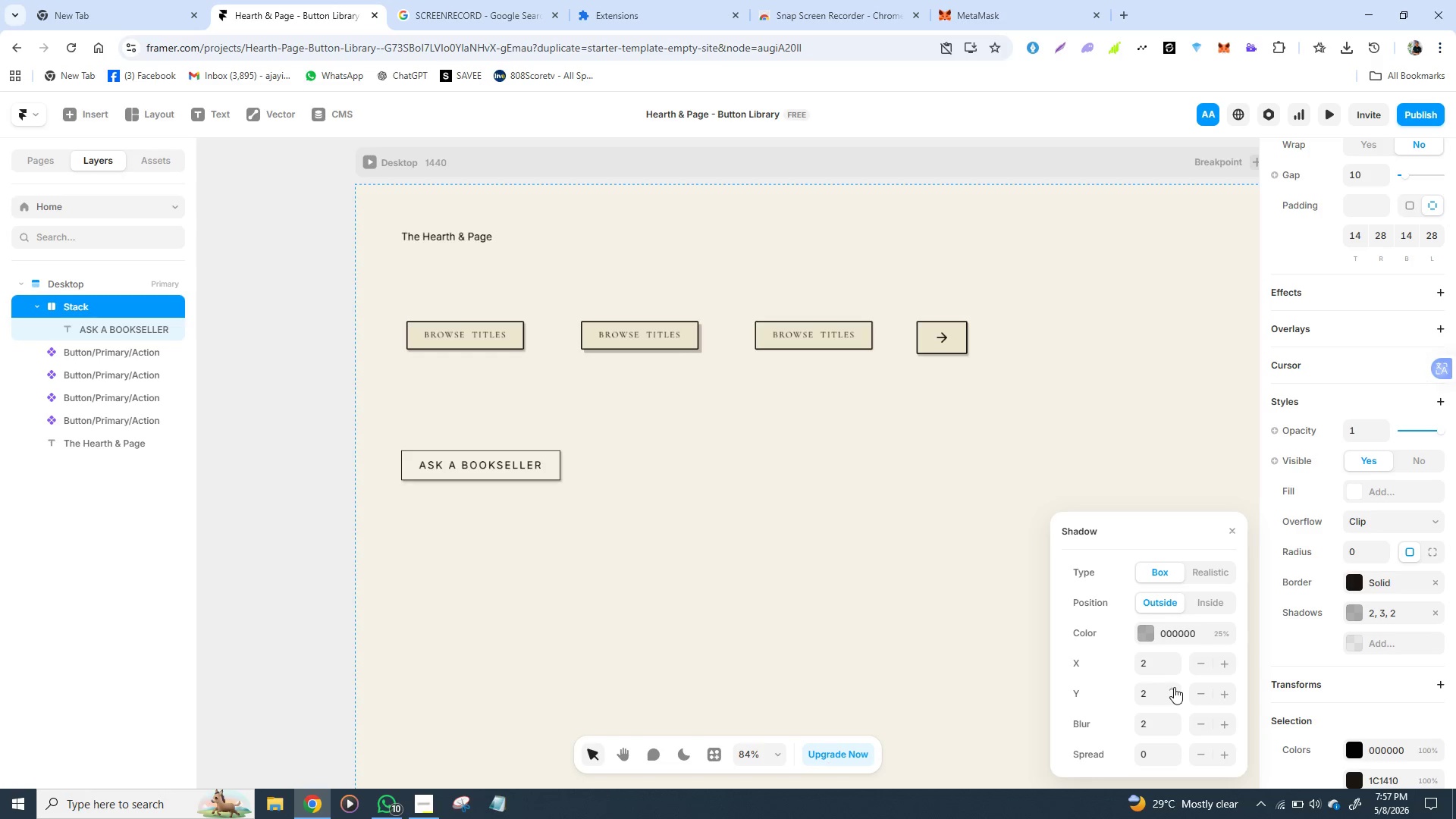 
triple_click([1174, 687])
 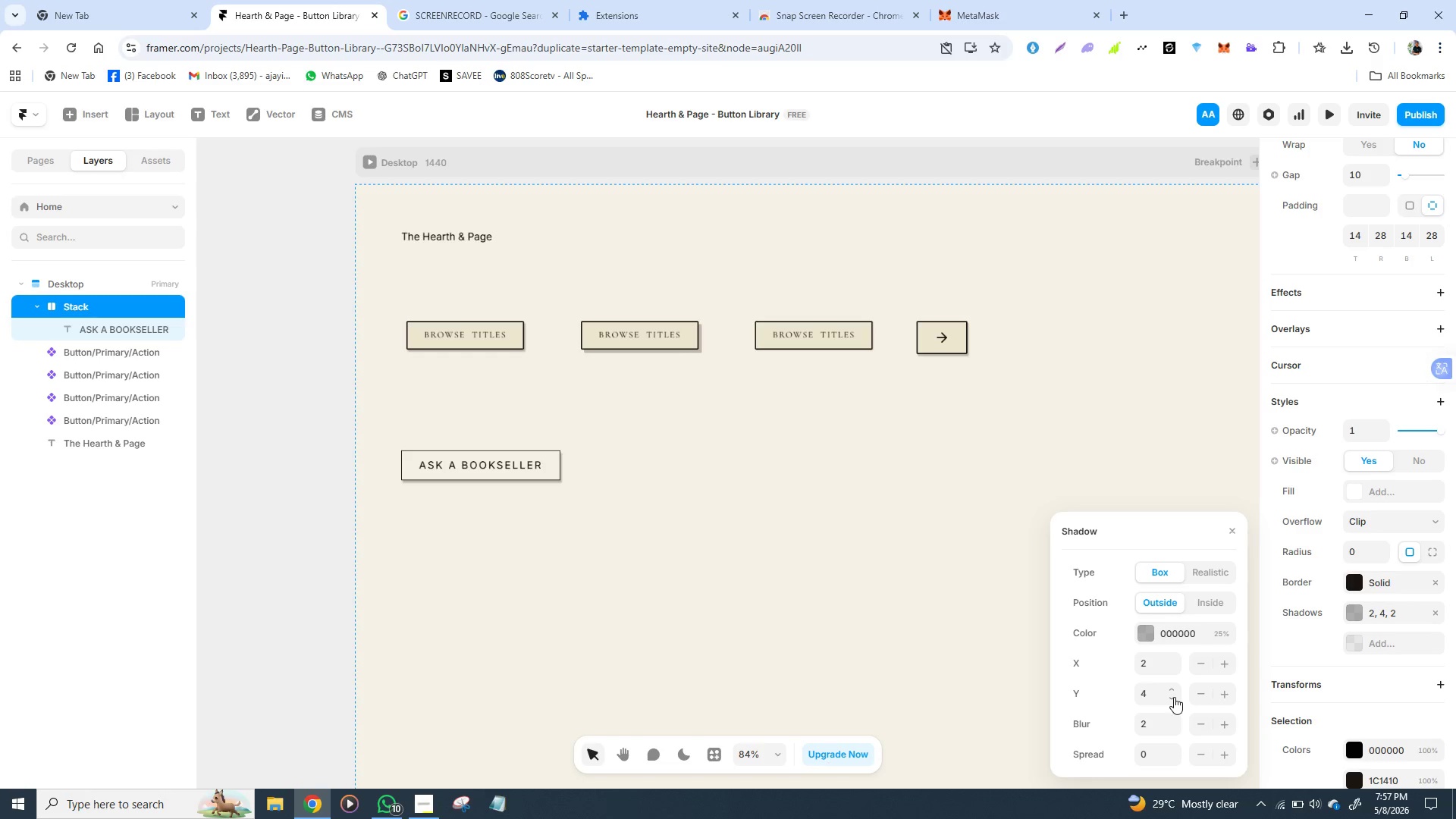 
left_click([1174, 697])
 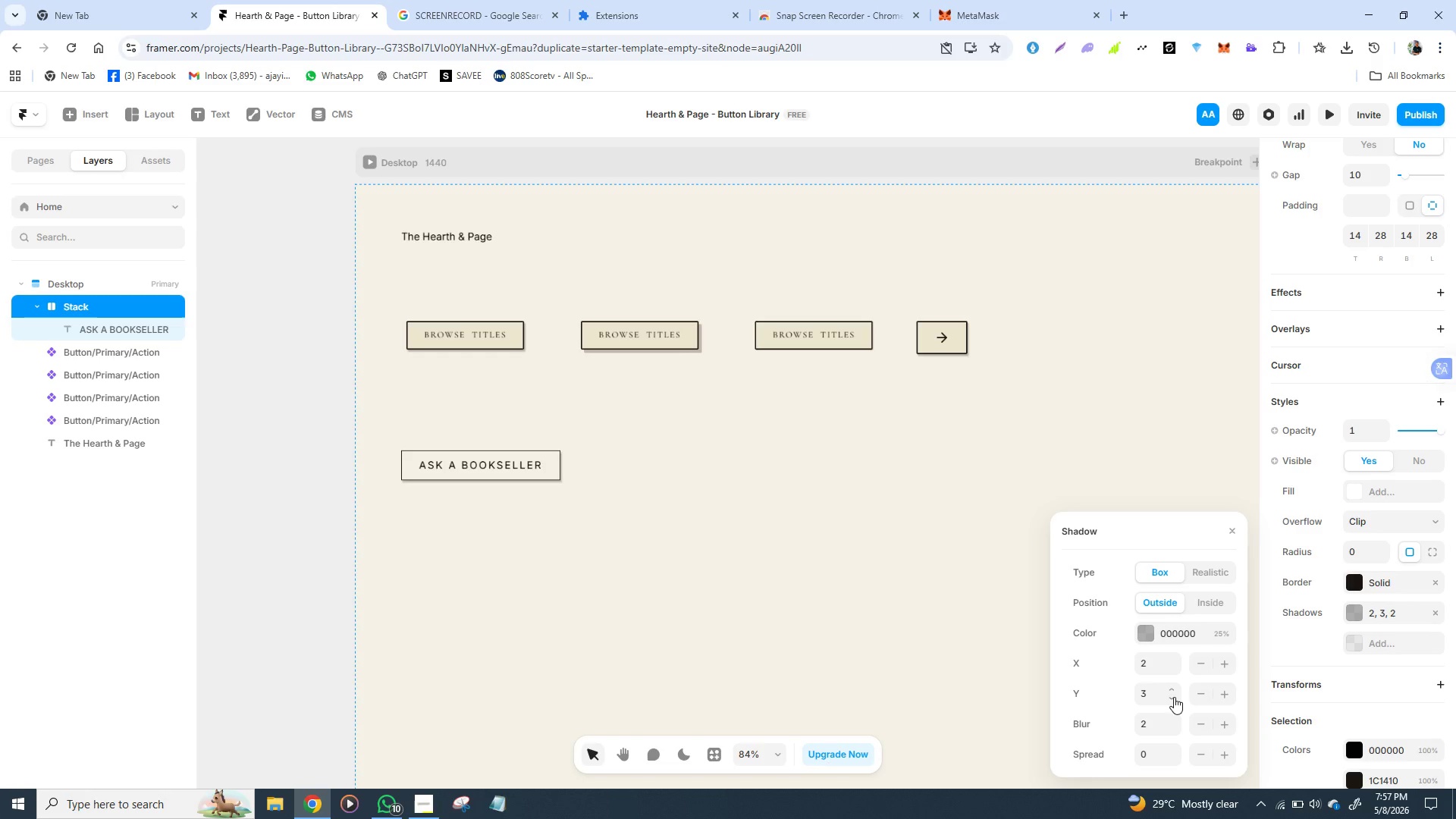 
left_click([1174, 697])
 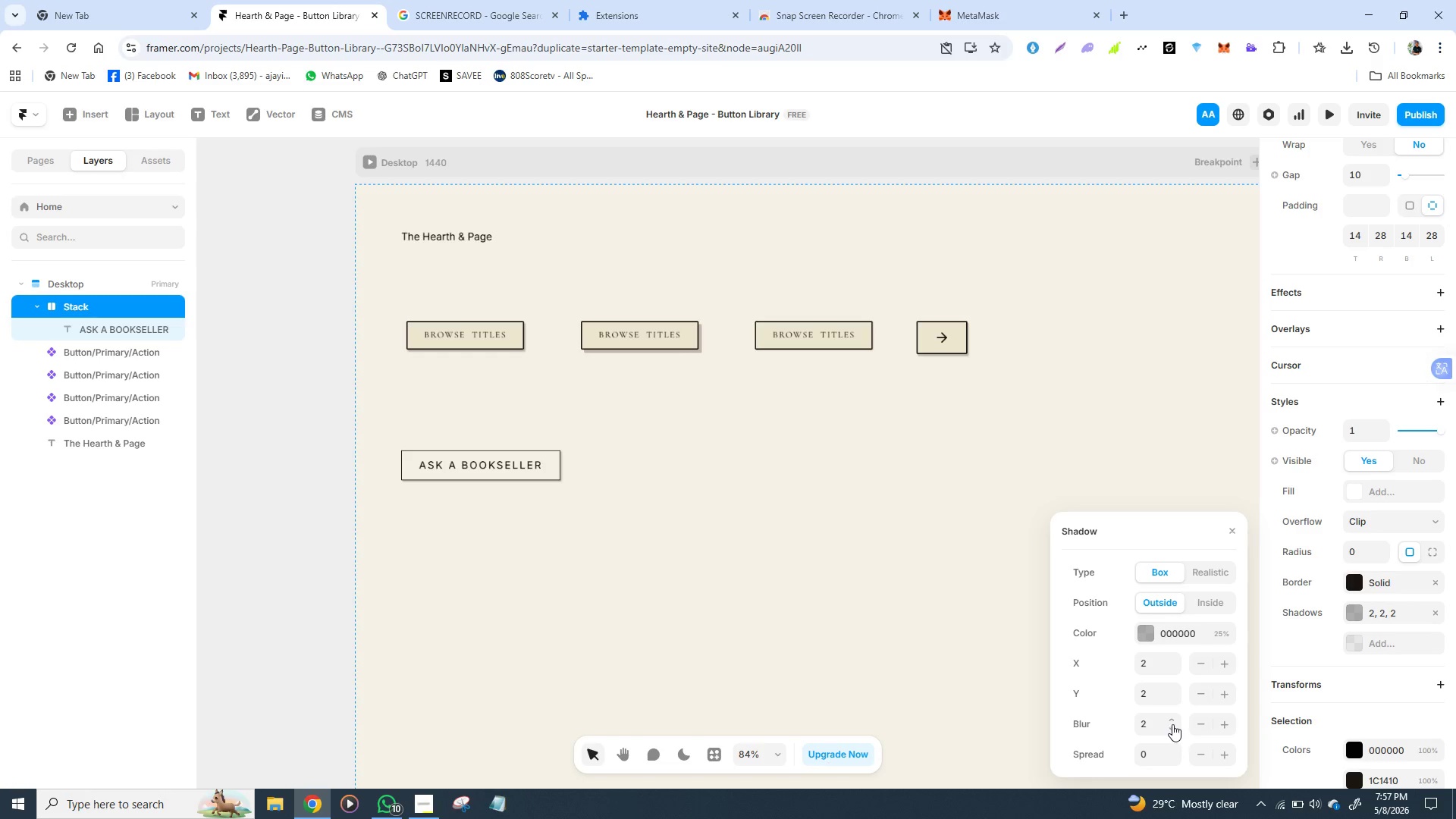 
left_click([1172, 717])
 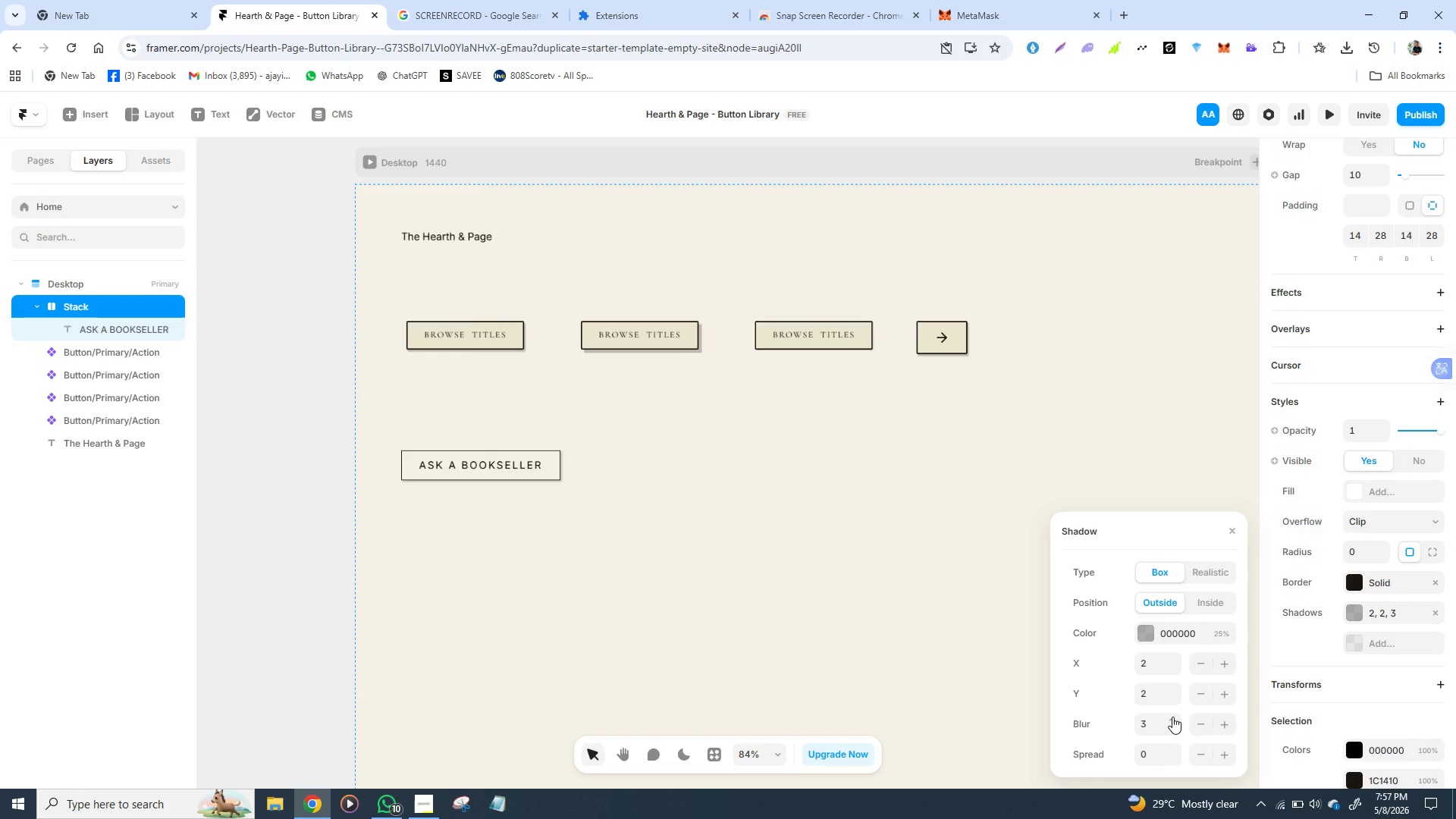 
left_click([1172, 717])
 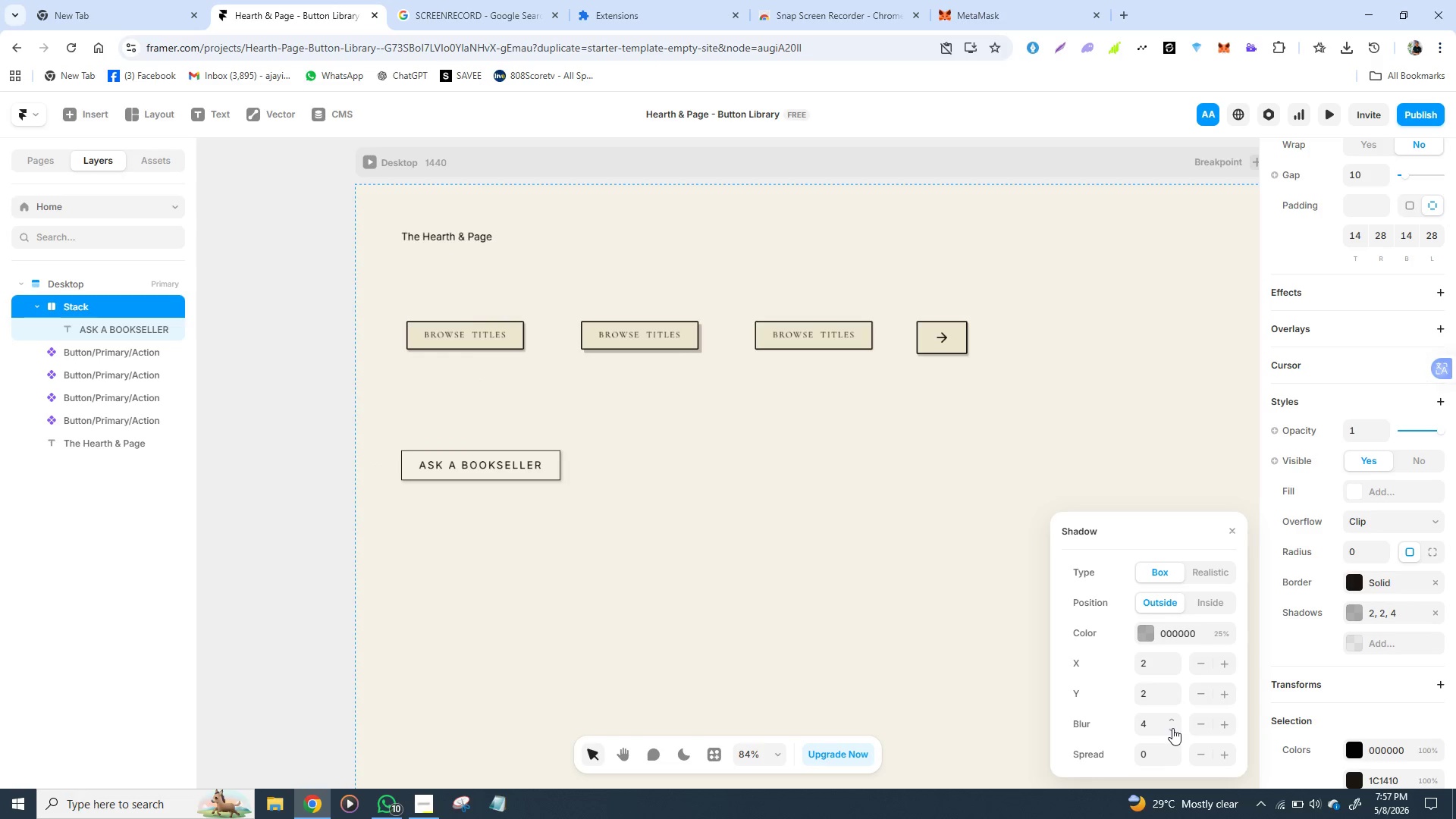 
double_click([1172, 728])
 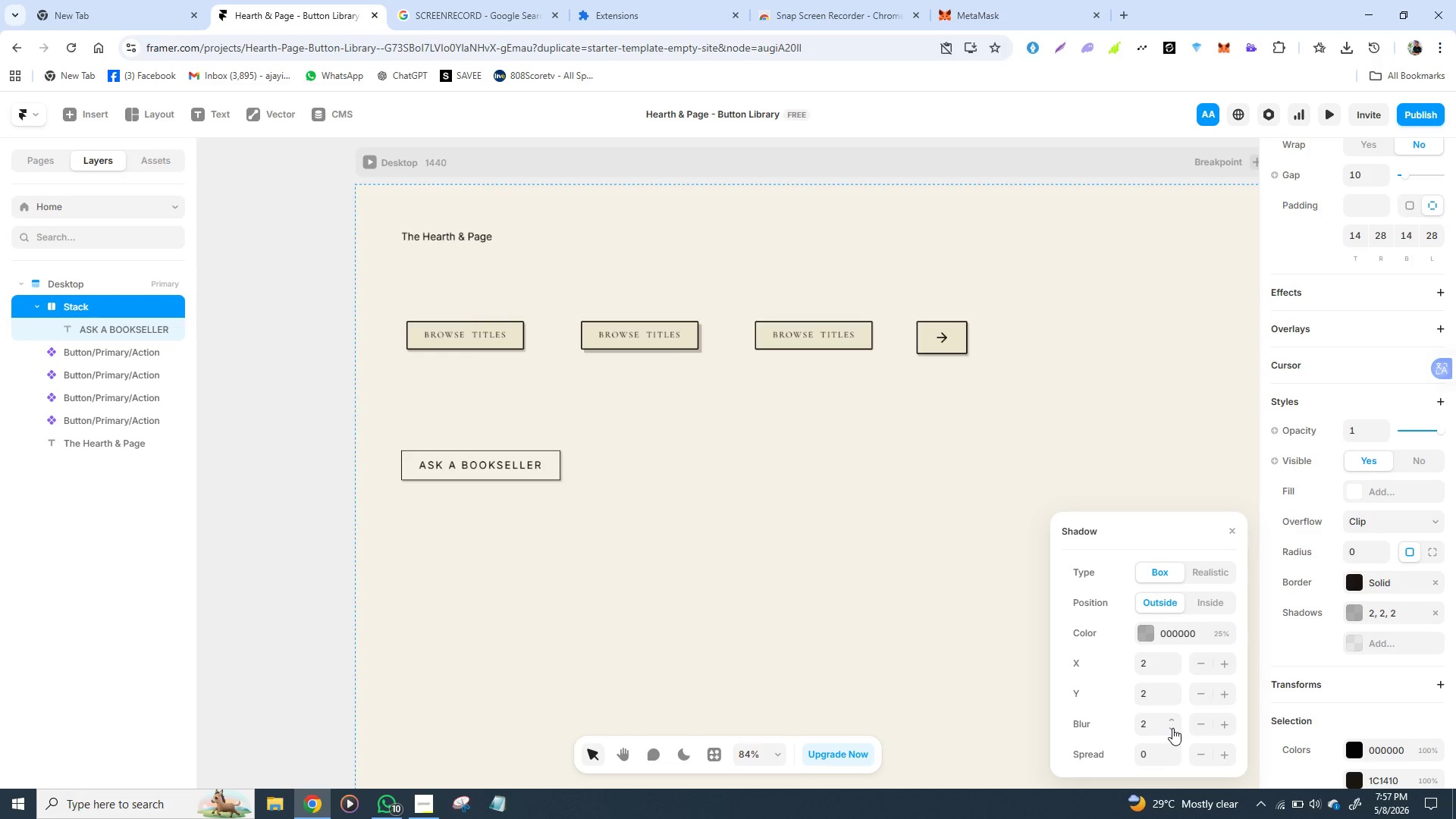 
left_click([1172, 728])
 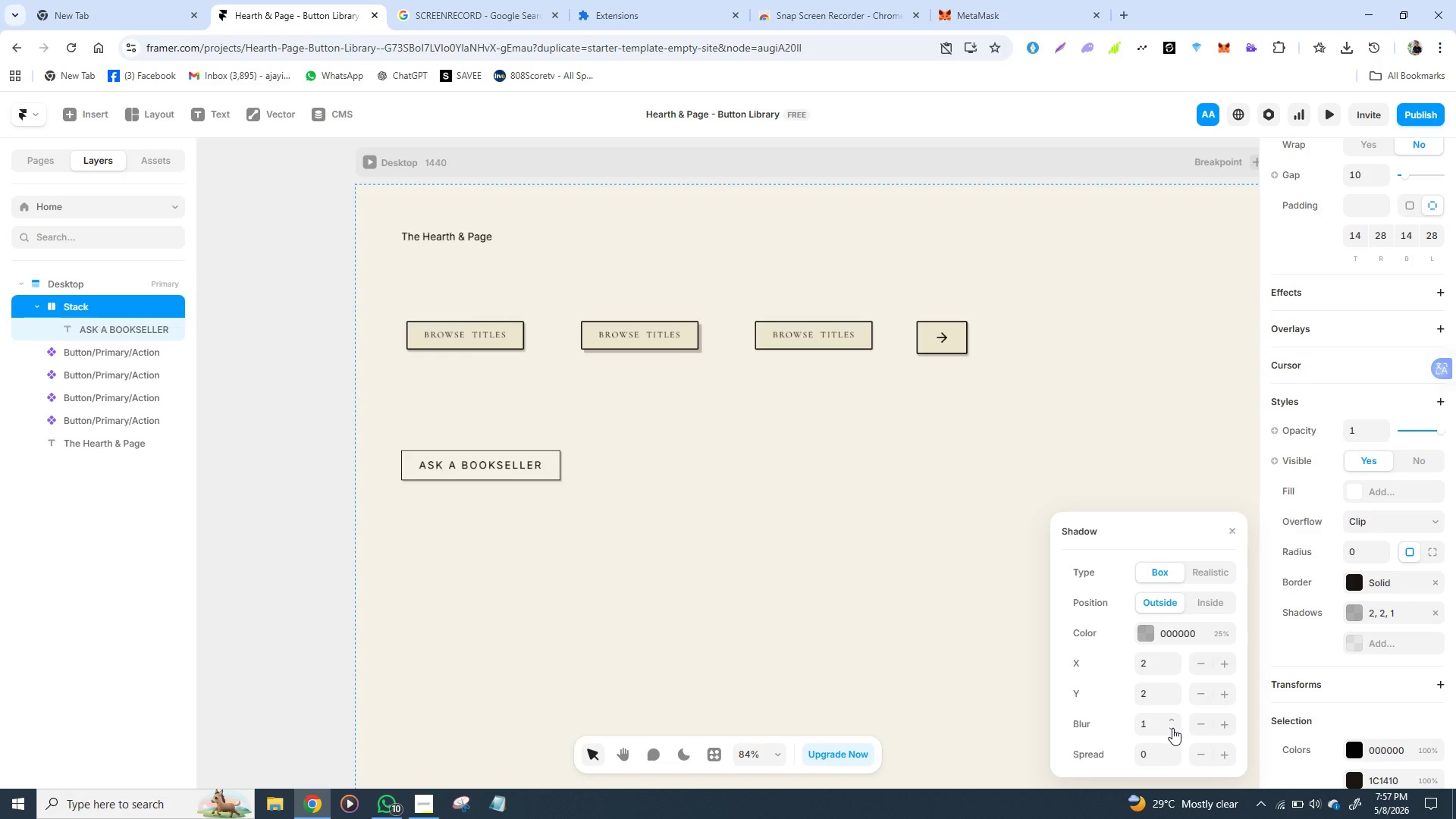 
left_click([1172, 728])
 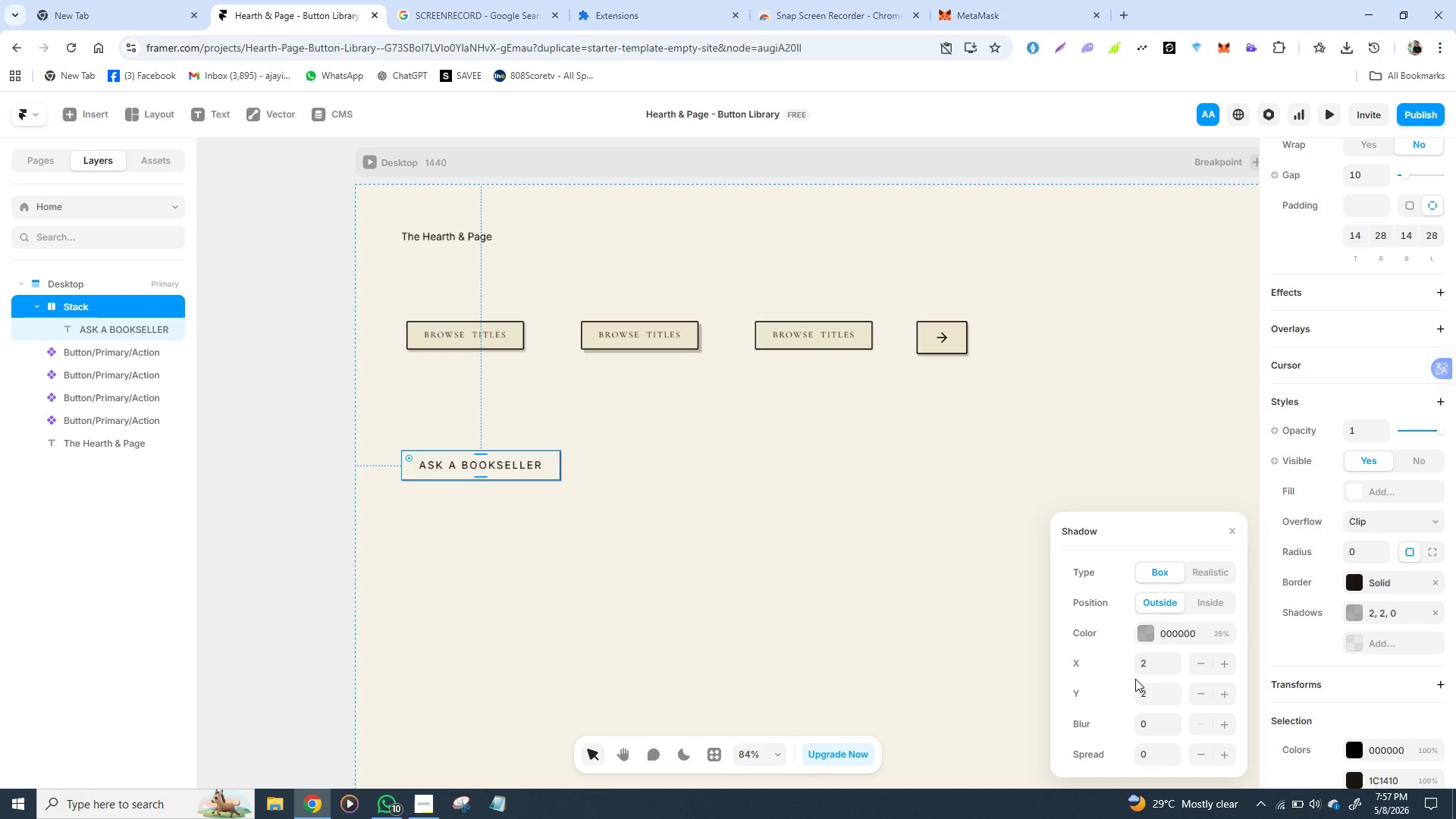 
wait(19.7)
 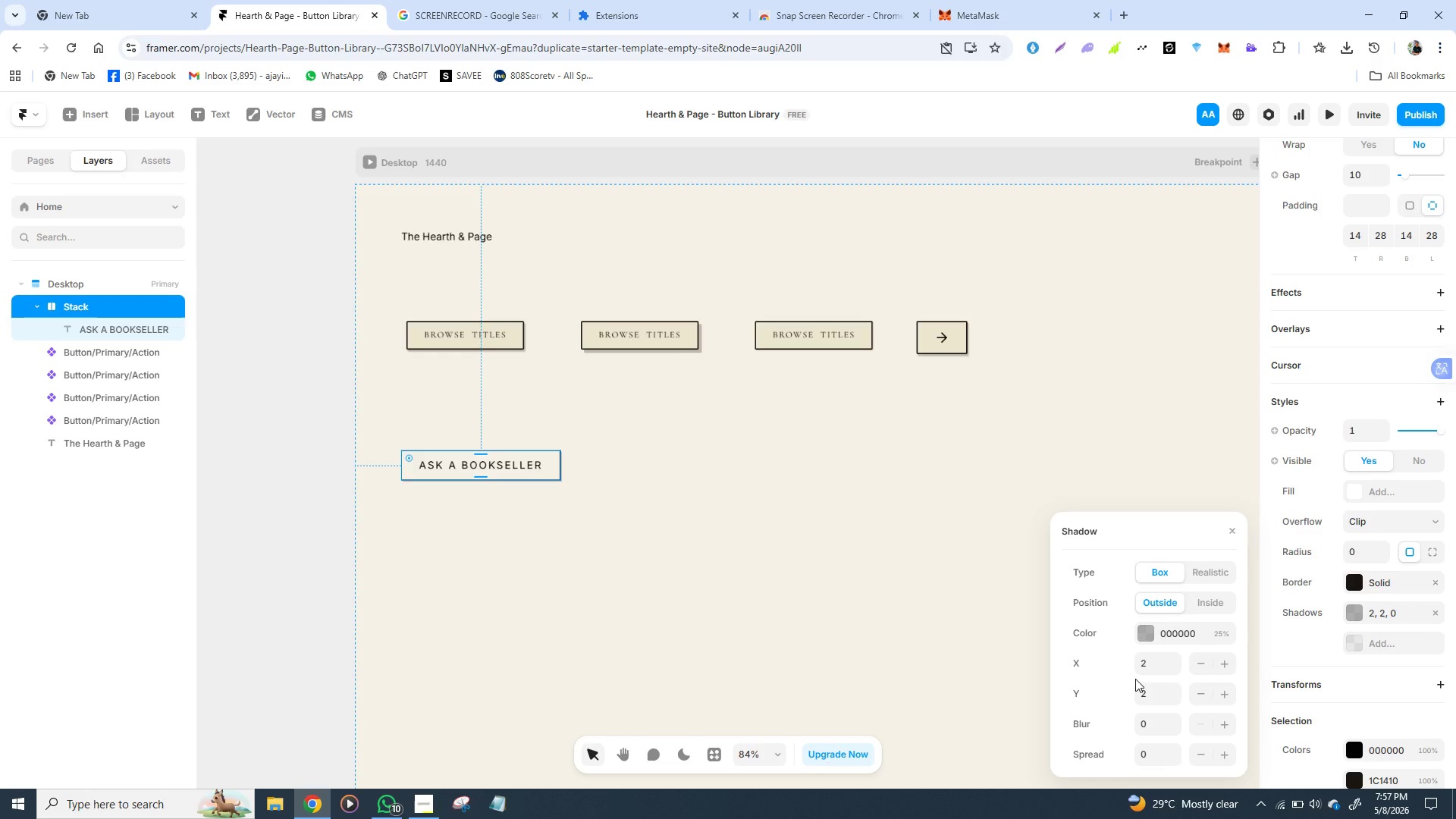 
left_click([1166, 633])
 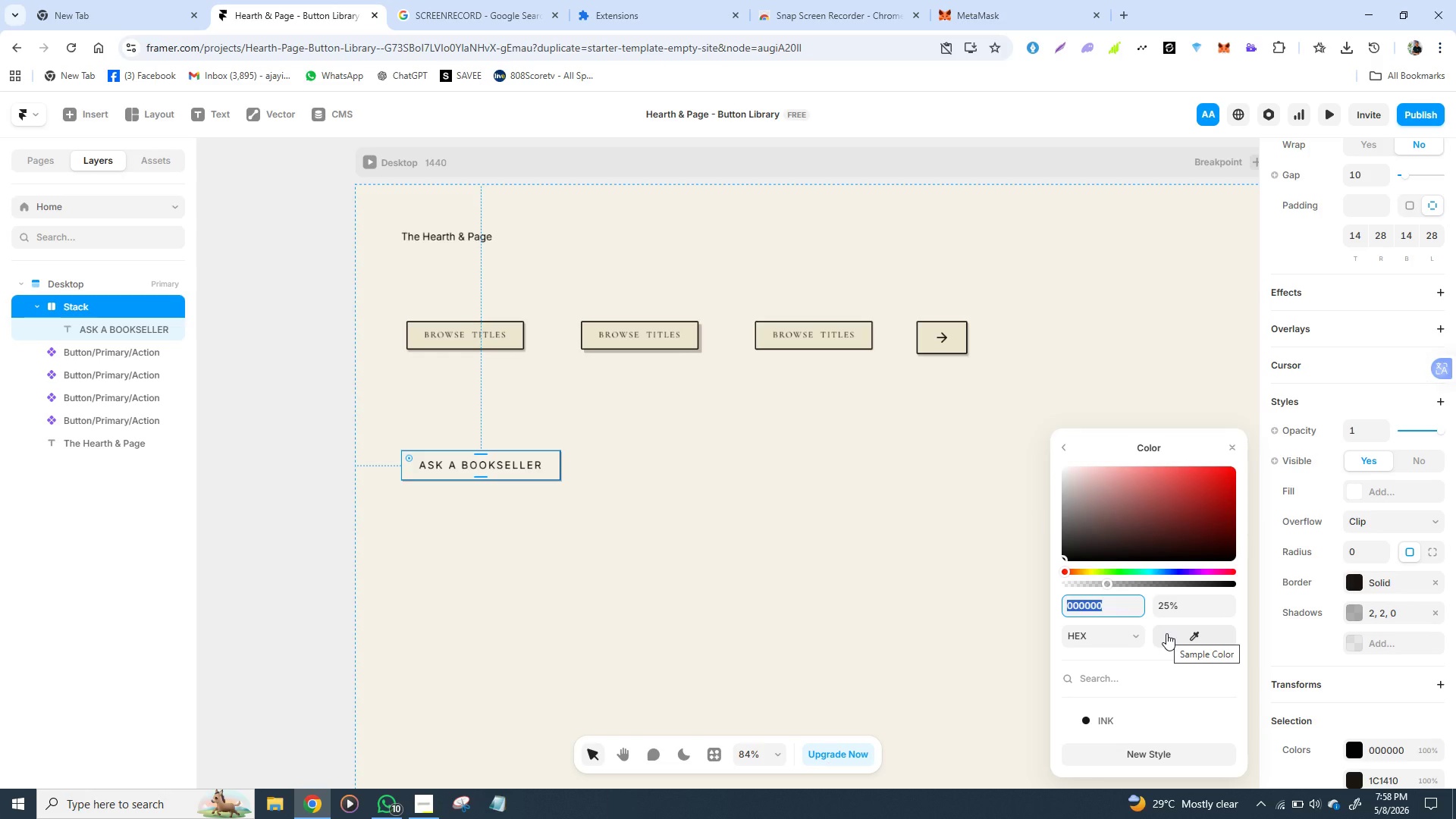 
type(C9BEA8)
 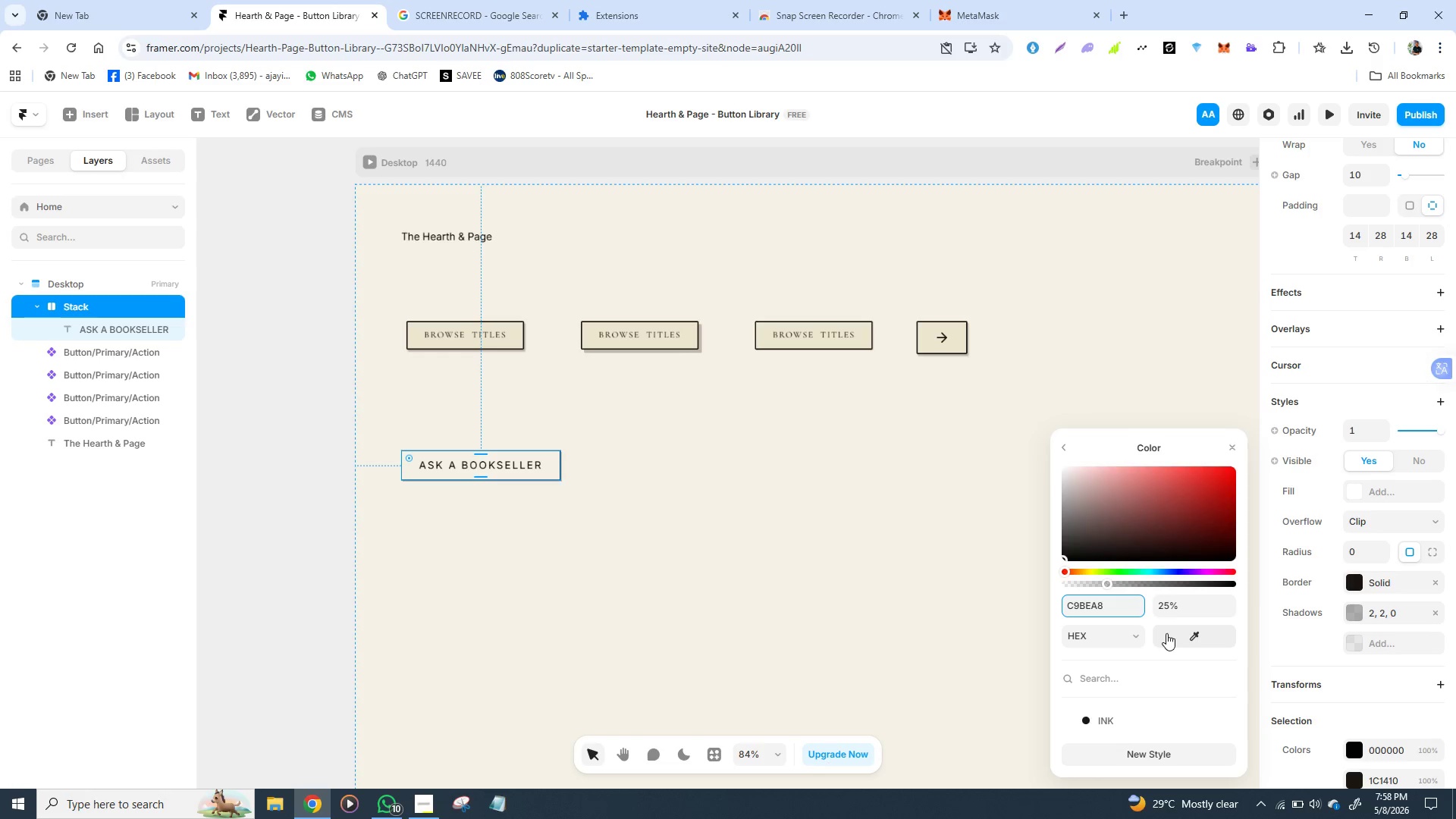 
key(Enter)
 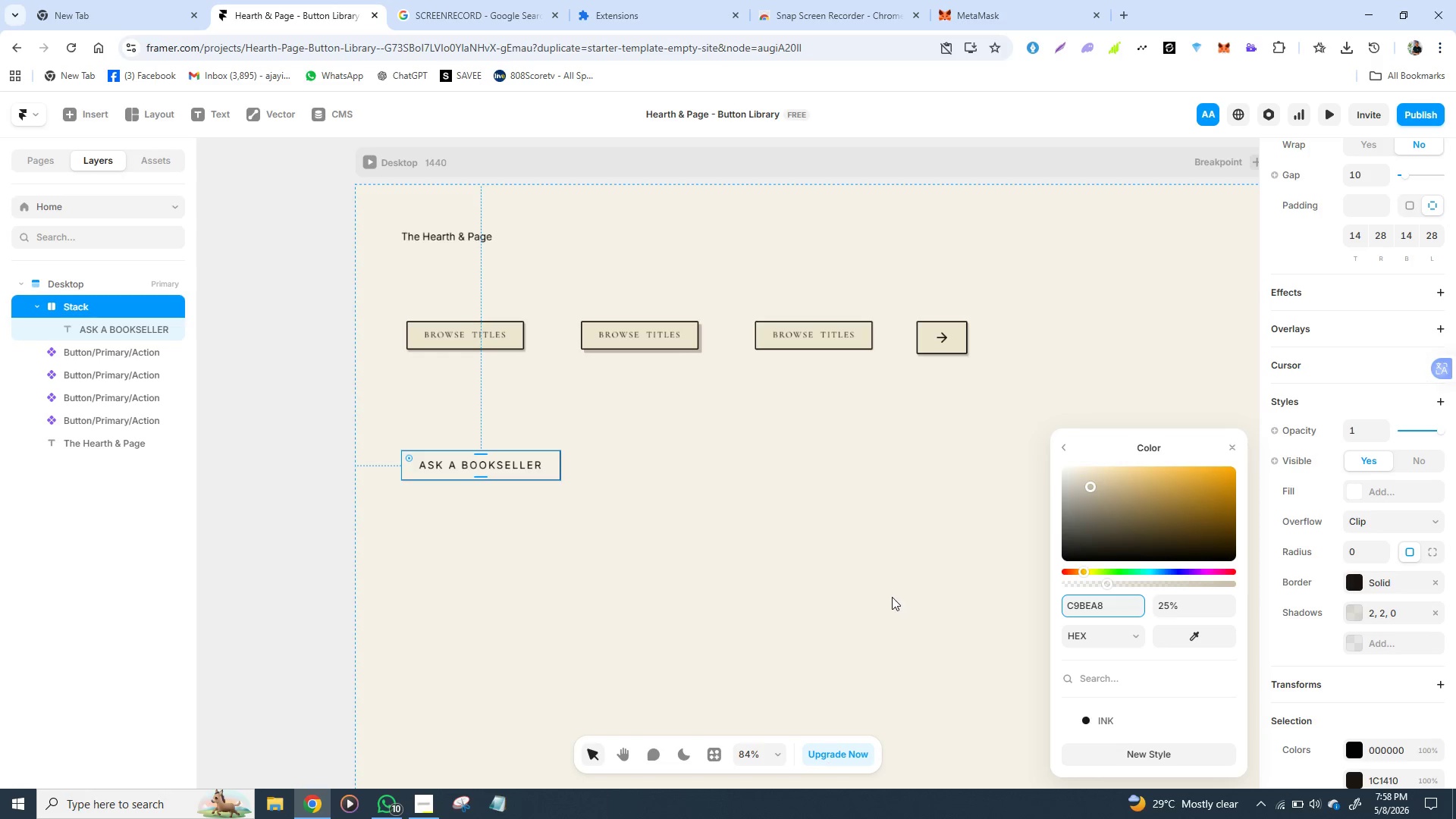 
left_click([892, 597])
 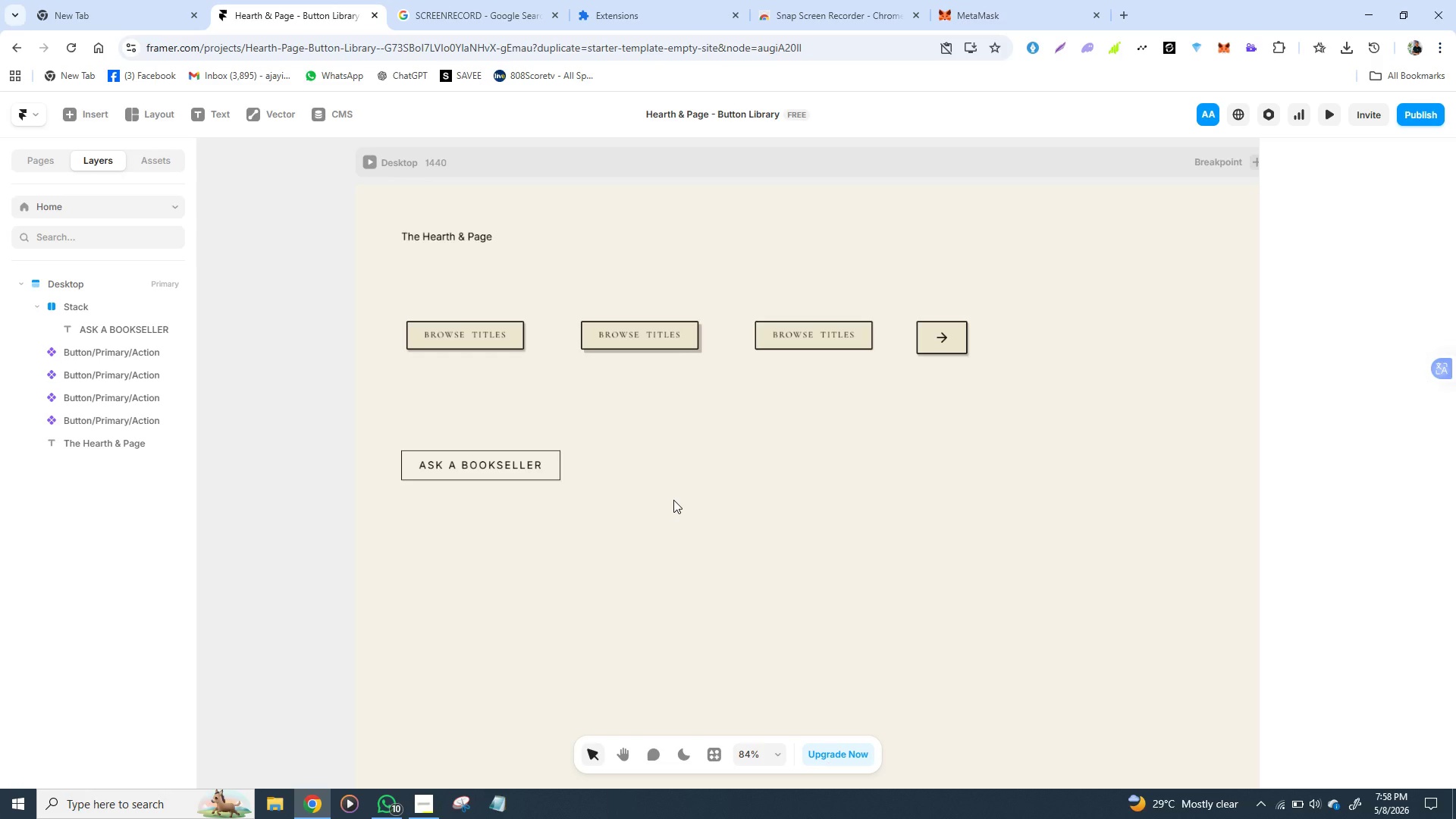 
wait(11.73)
 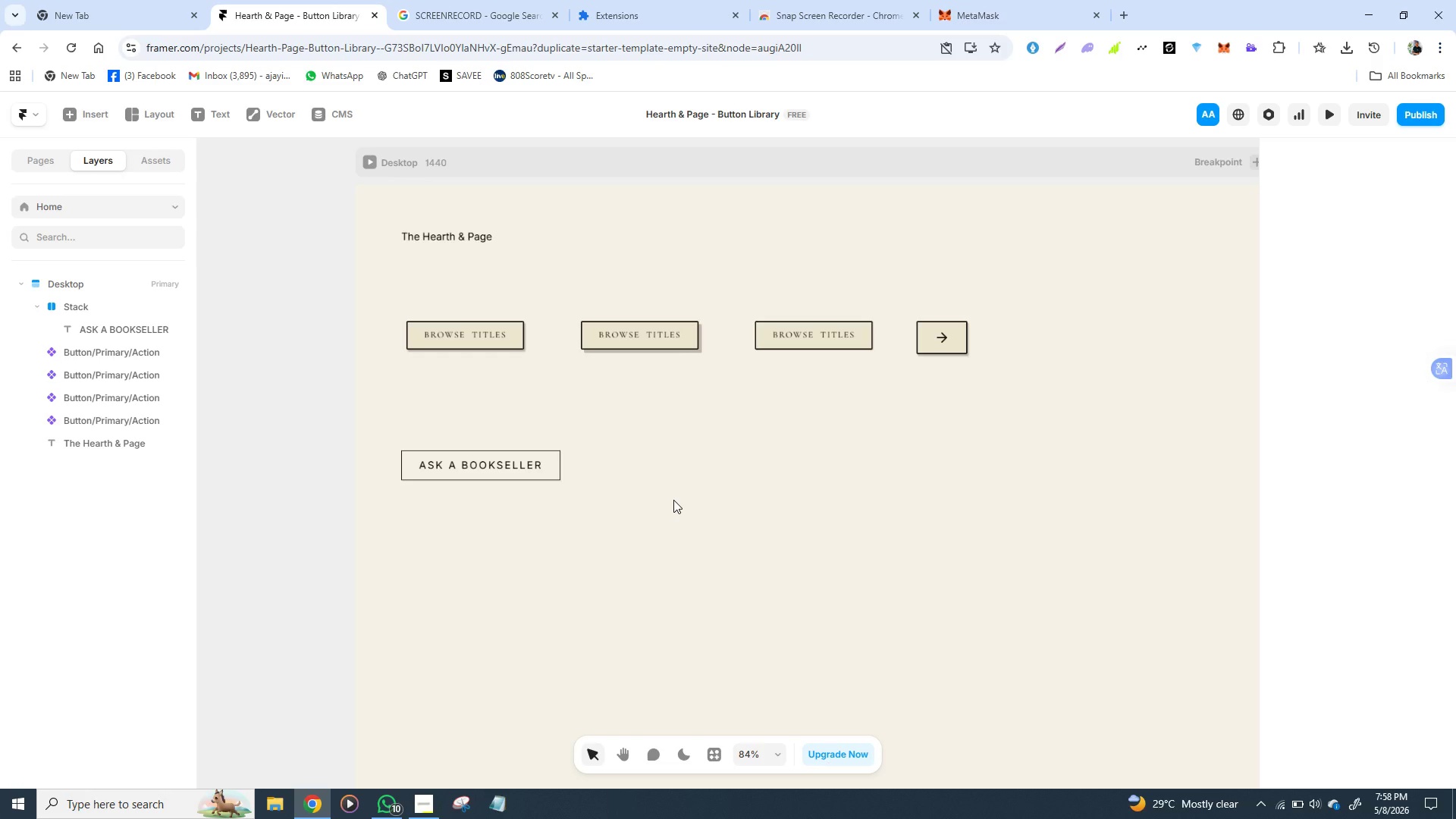 
left_click([508, 466])
 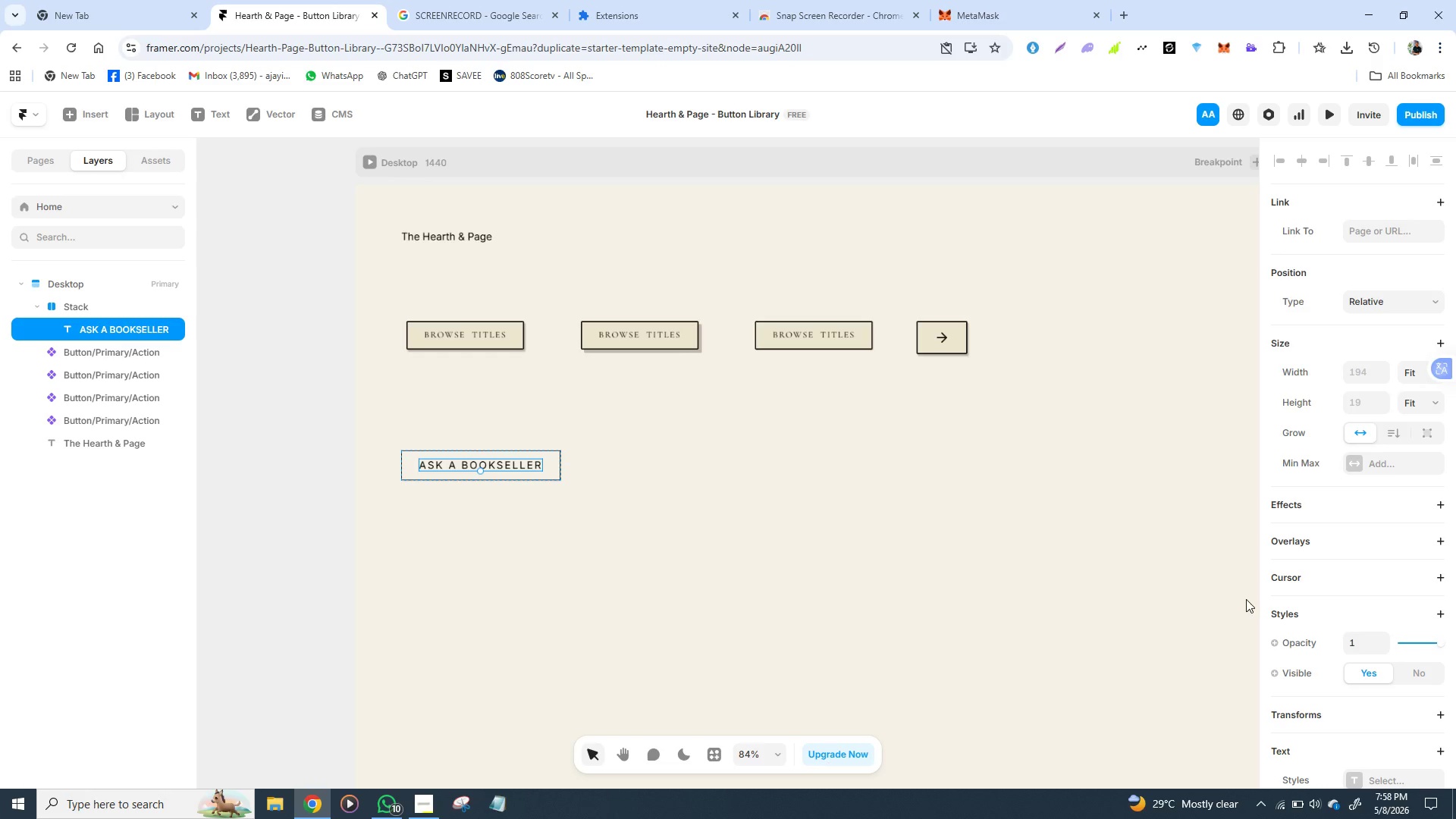 
mouse_move([1344, 621])
 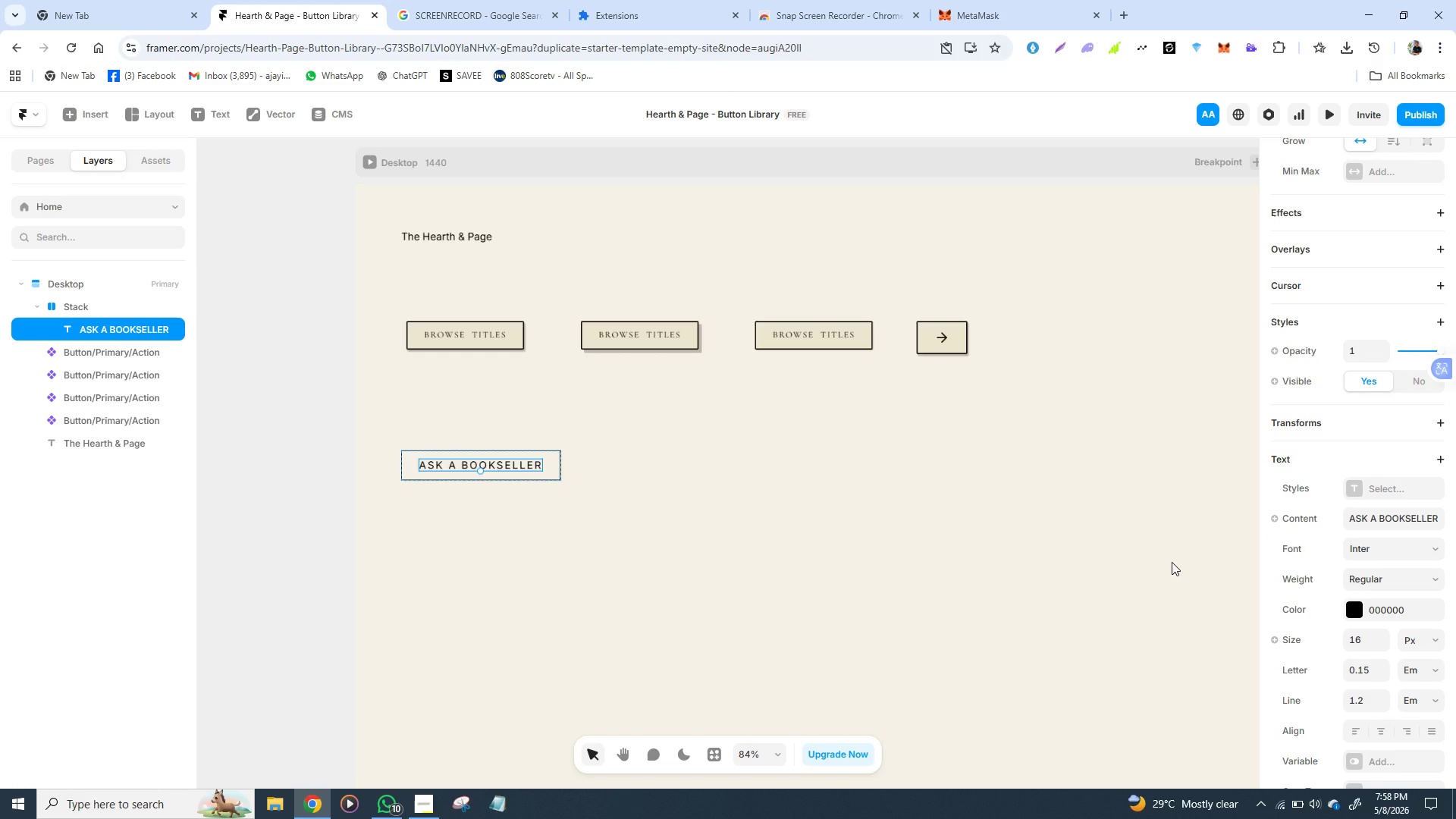 
wait(8.76)
 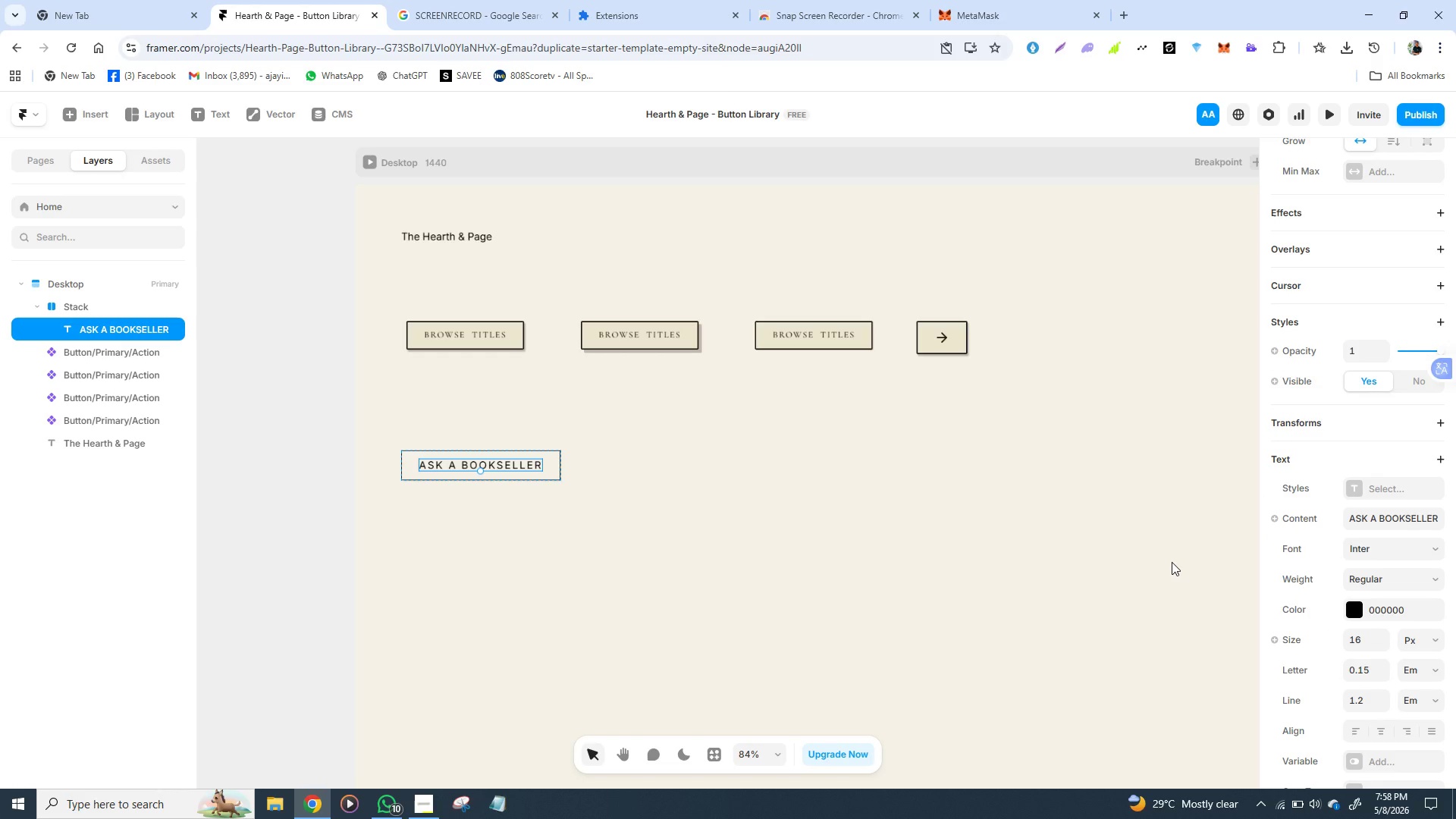 
left_click([1379, 553])
 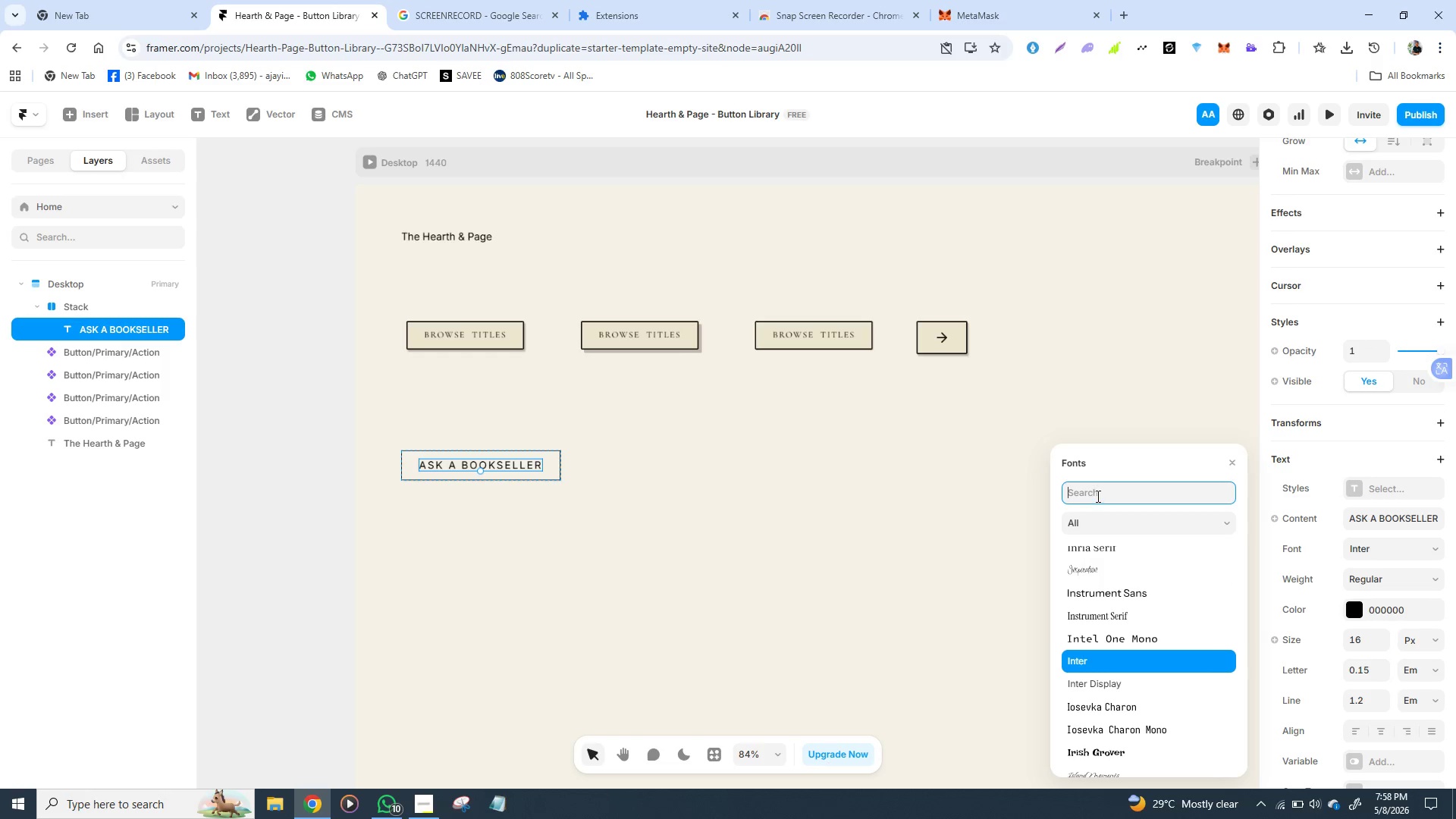 
key(C)
 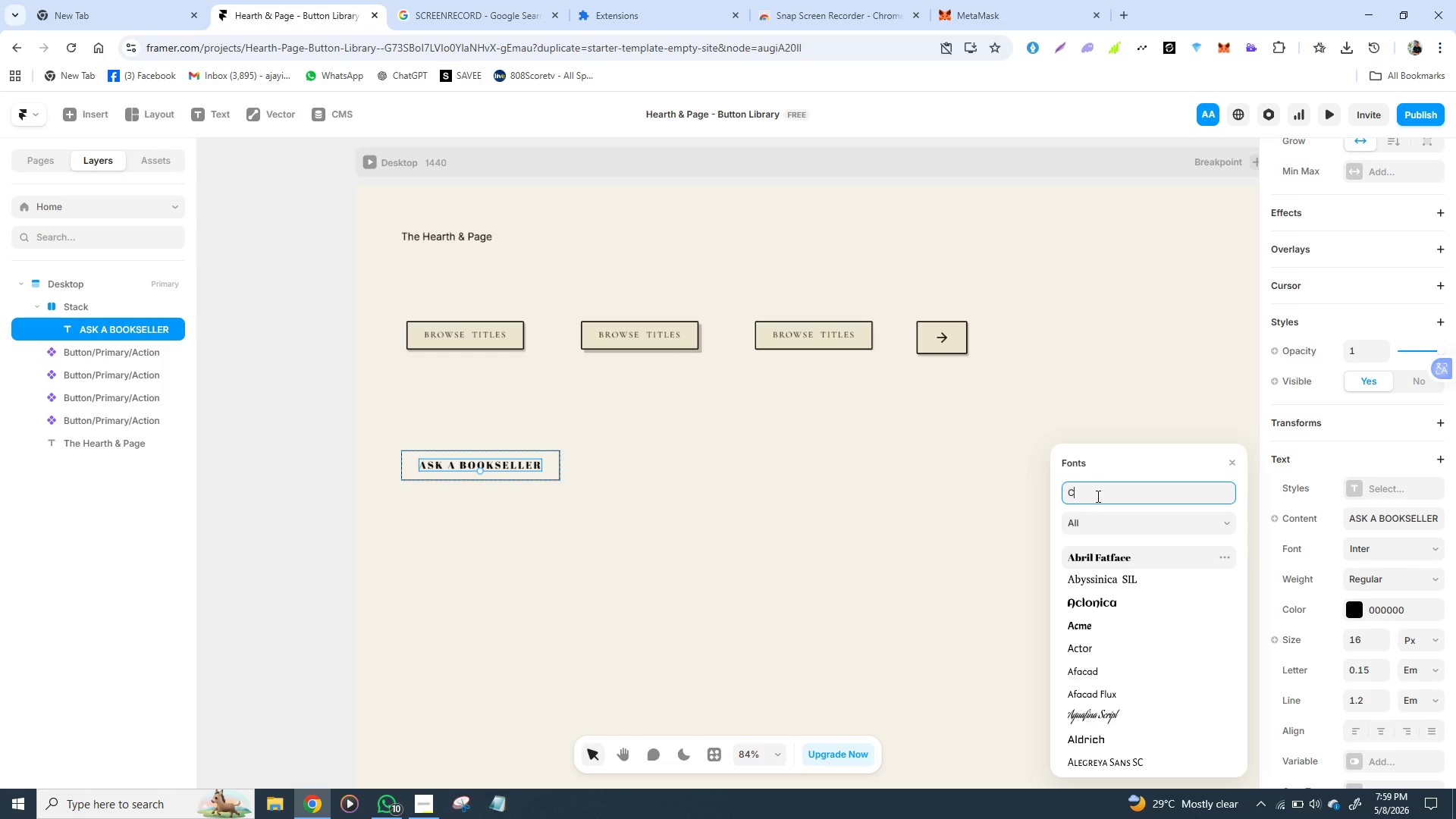 
wait(29.62)
 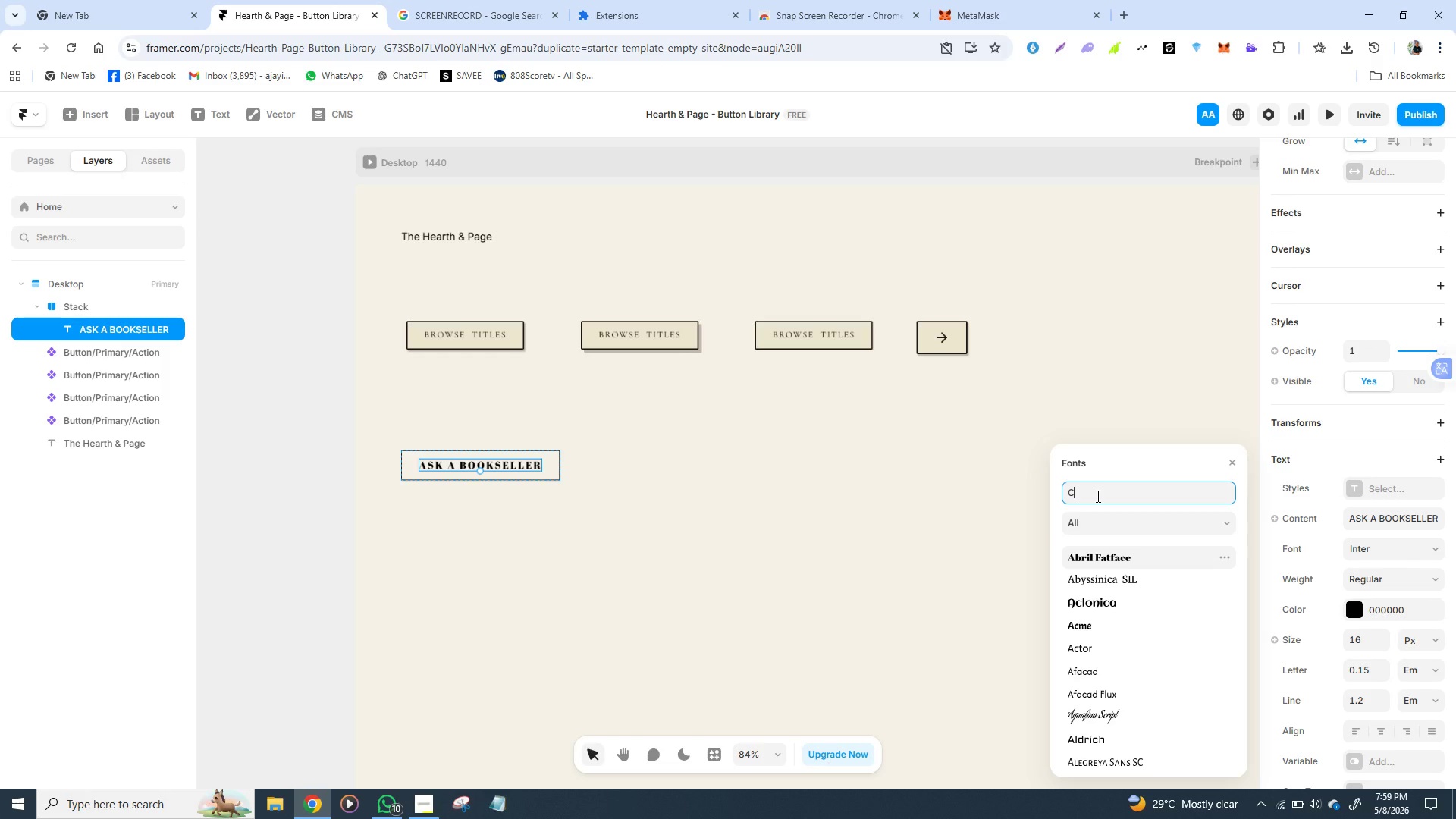 
type(0)
key(Backspace)
type(OR)
 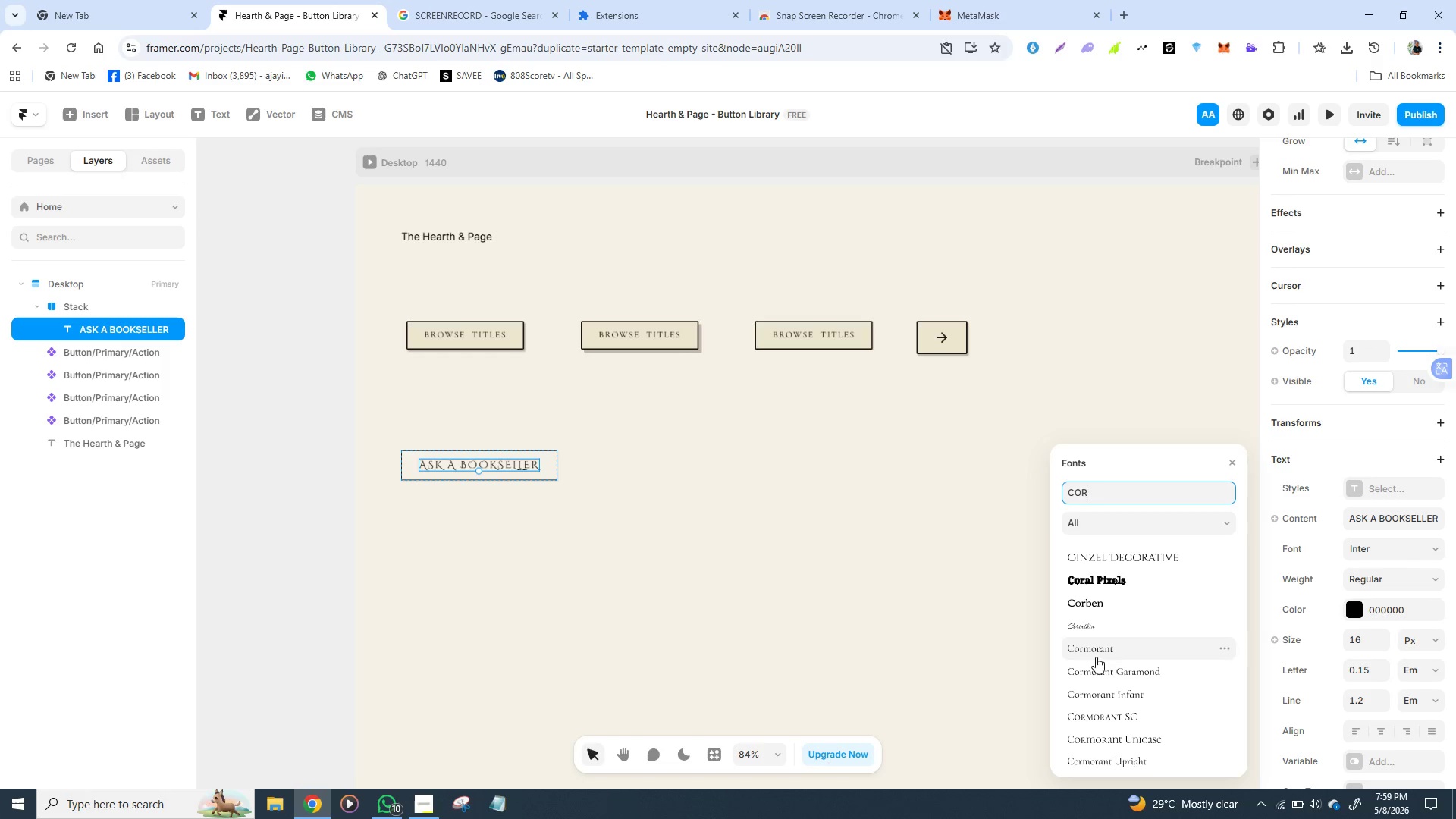 
left_click([1097, 670])
 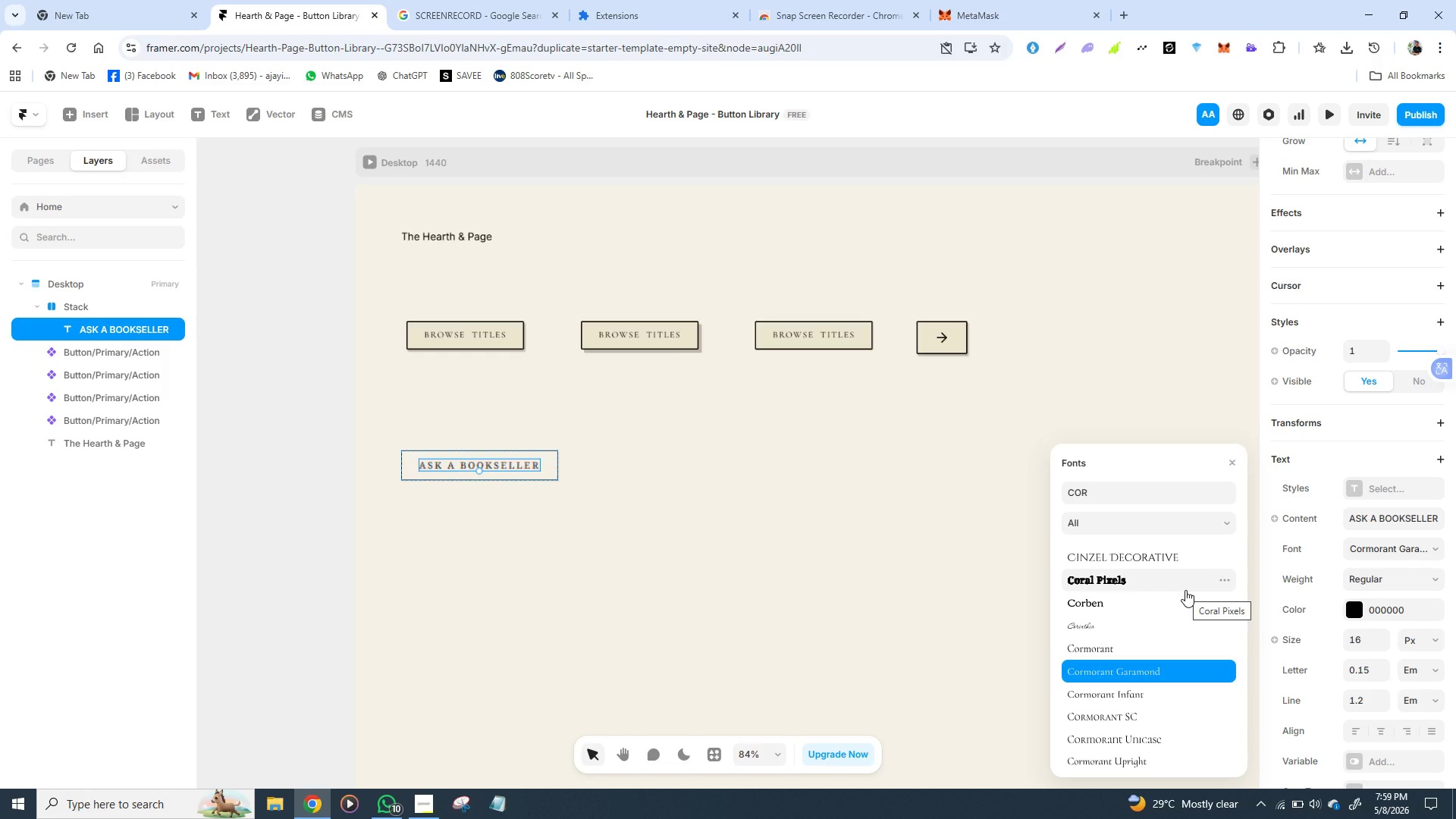 
wait(9.03)
 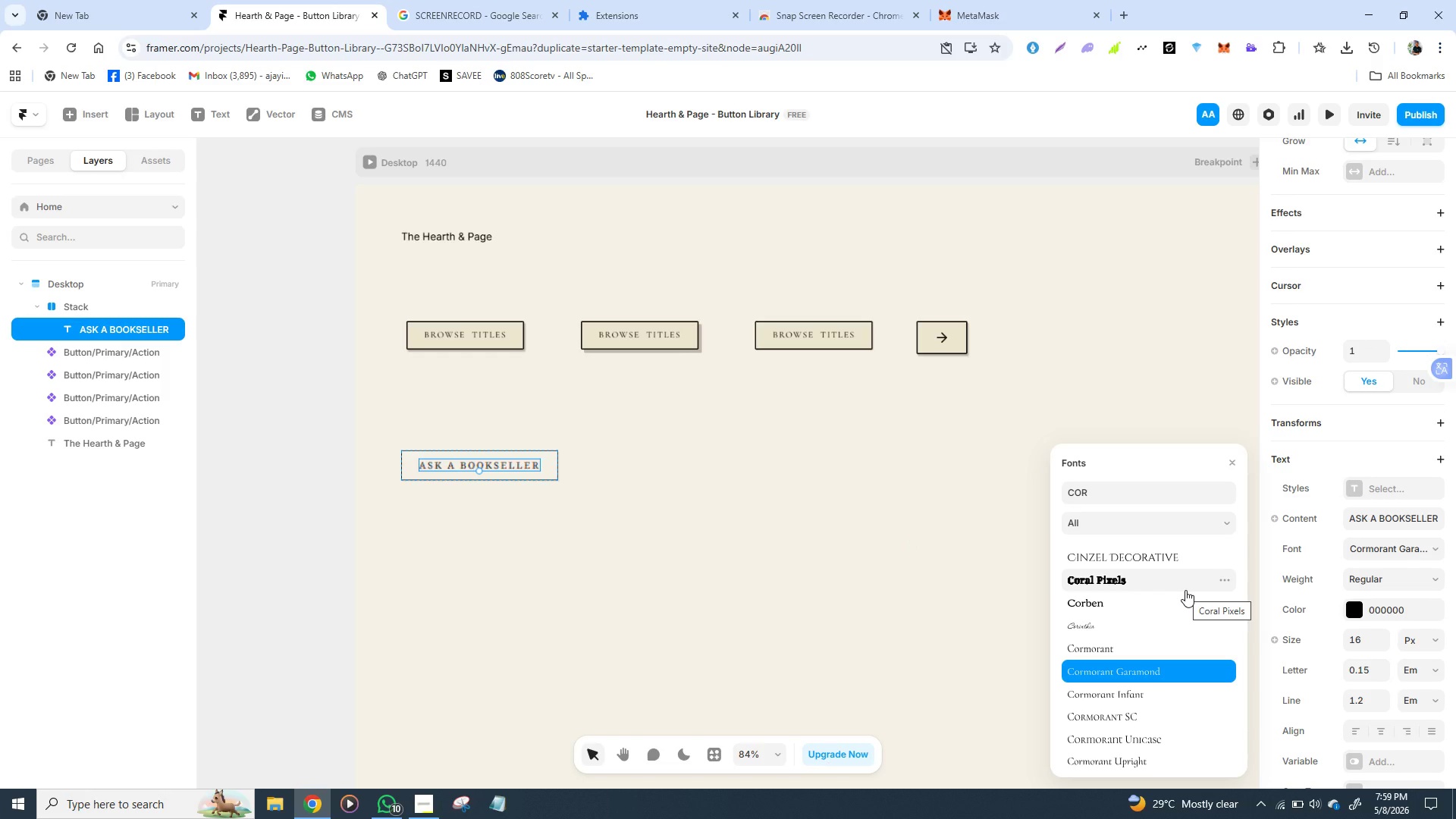 
left_click([1358, 607])
 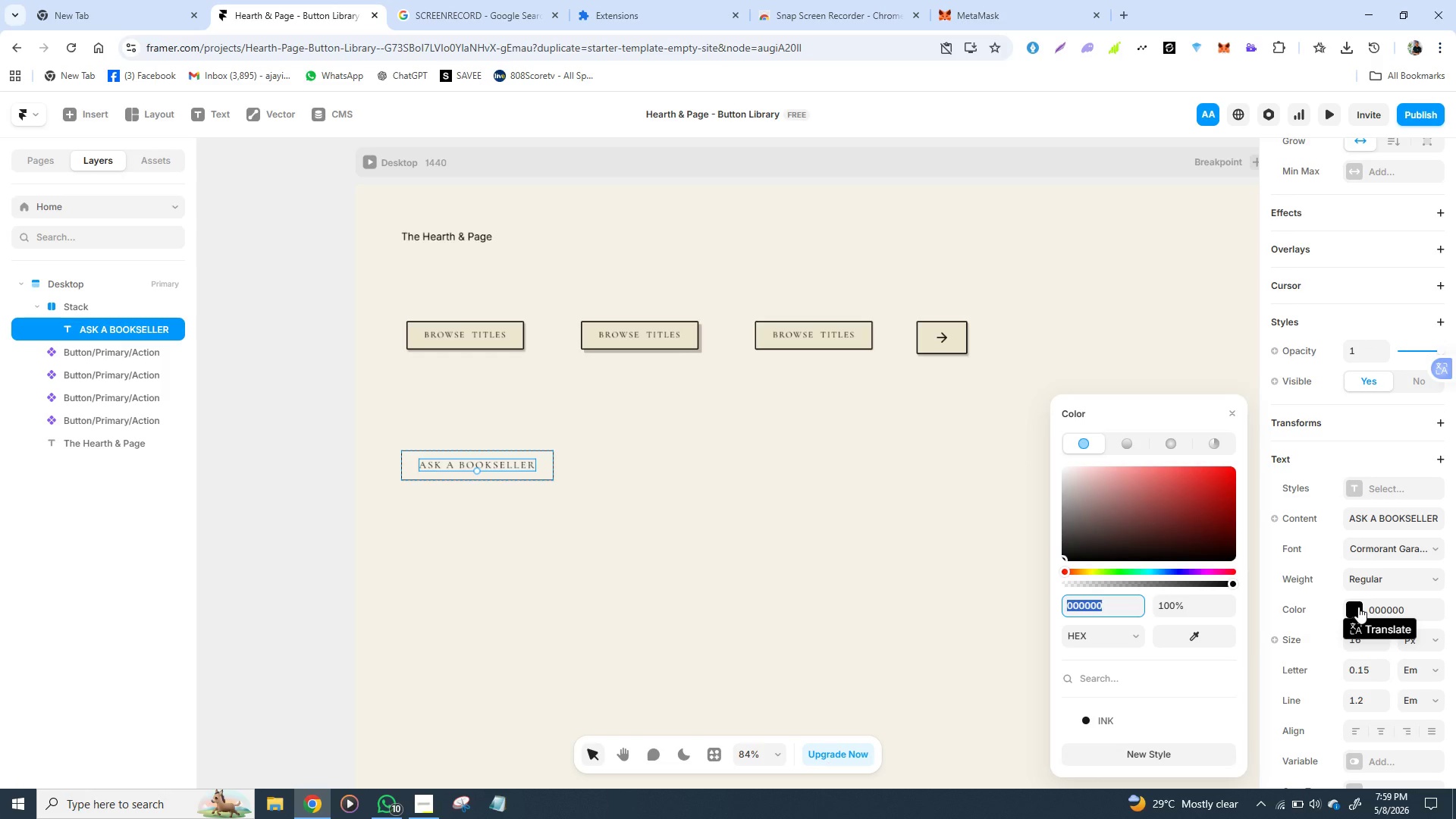 
type(1C)
 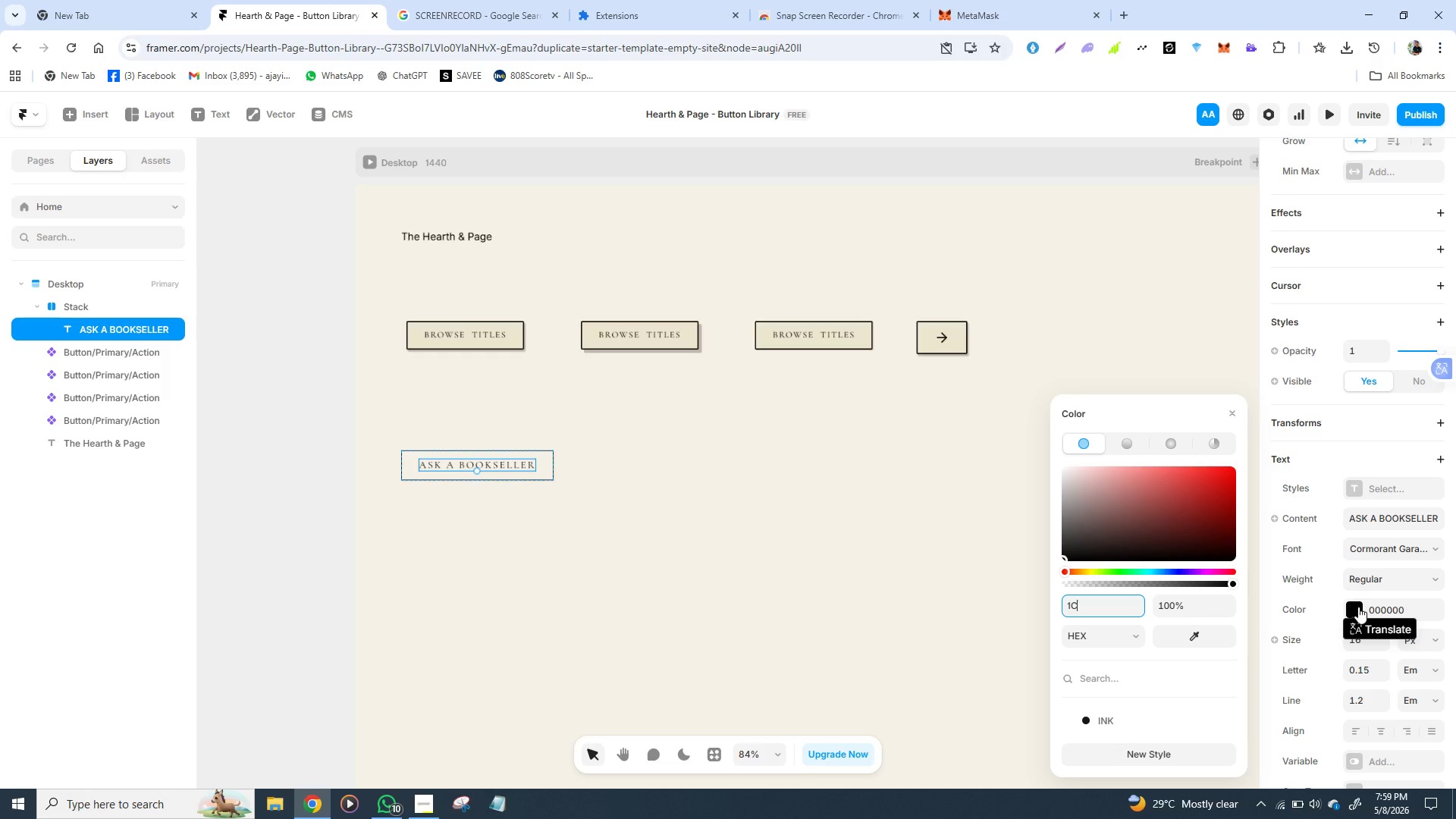 
wait(7.14)
 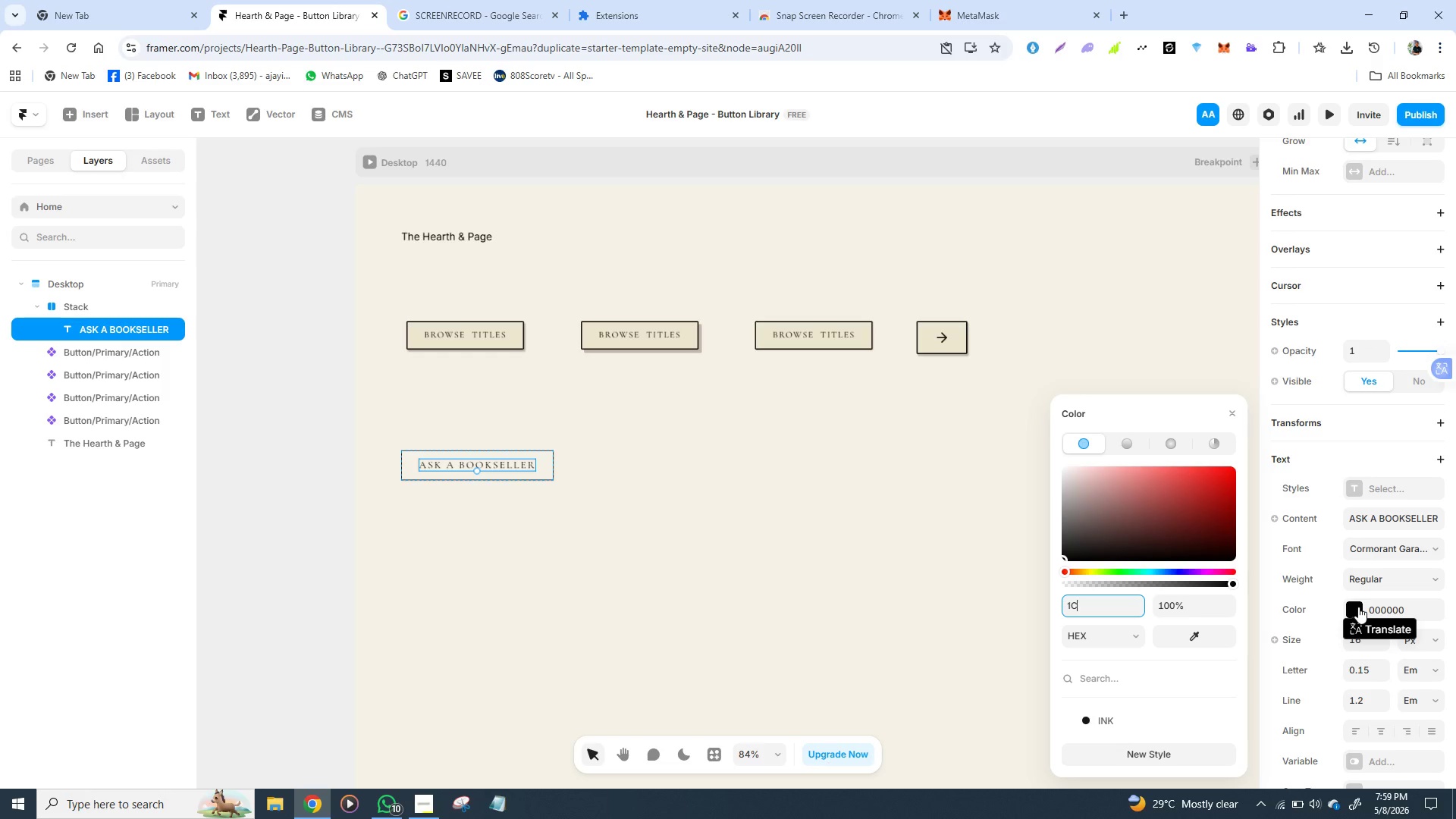 
key(1)
 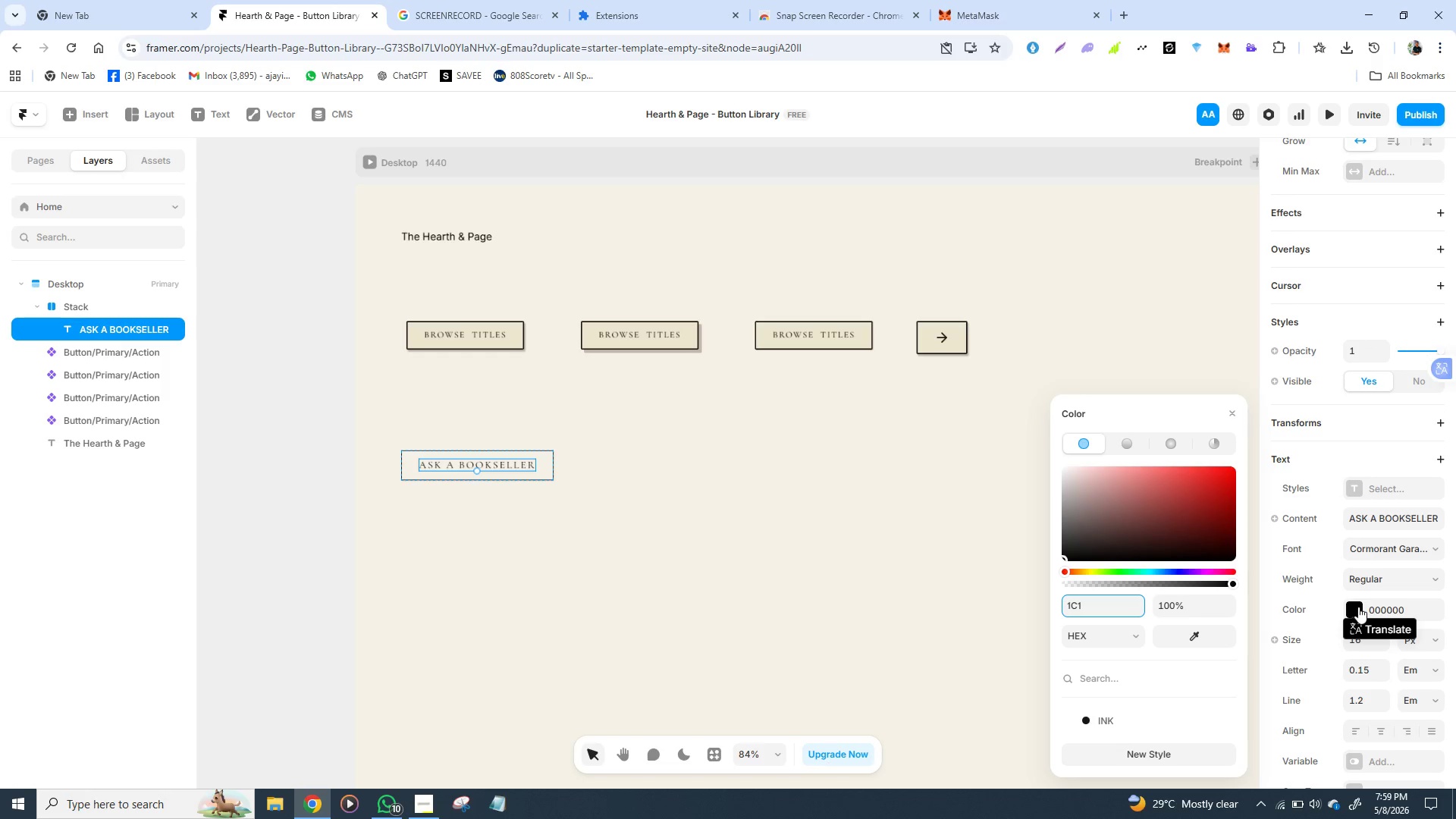 
type(410)
 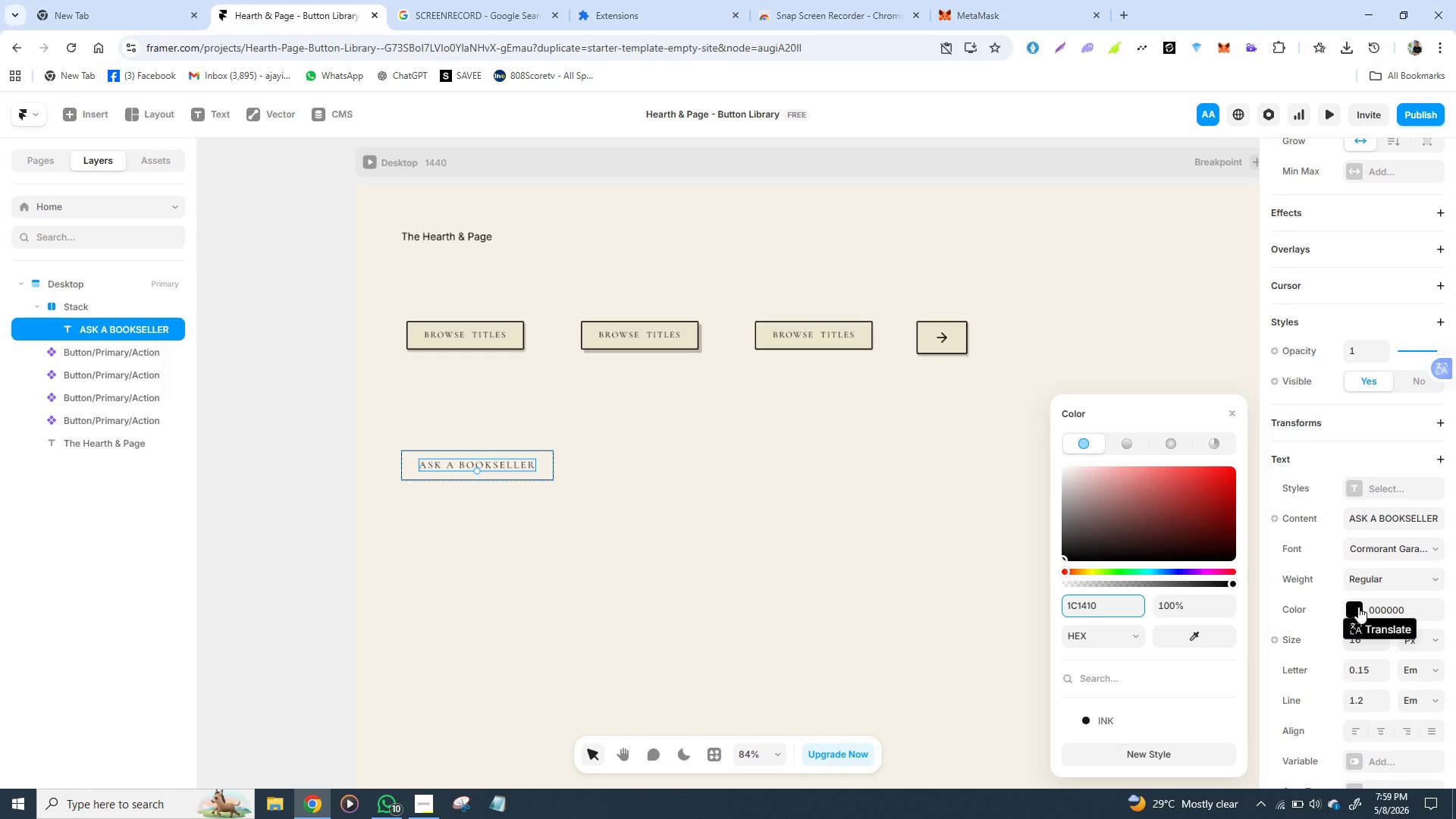 
key(Enter)
 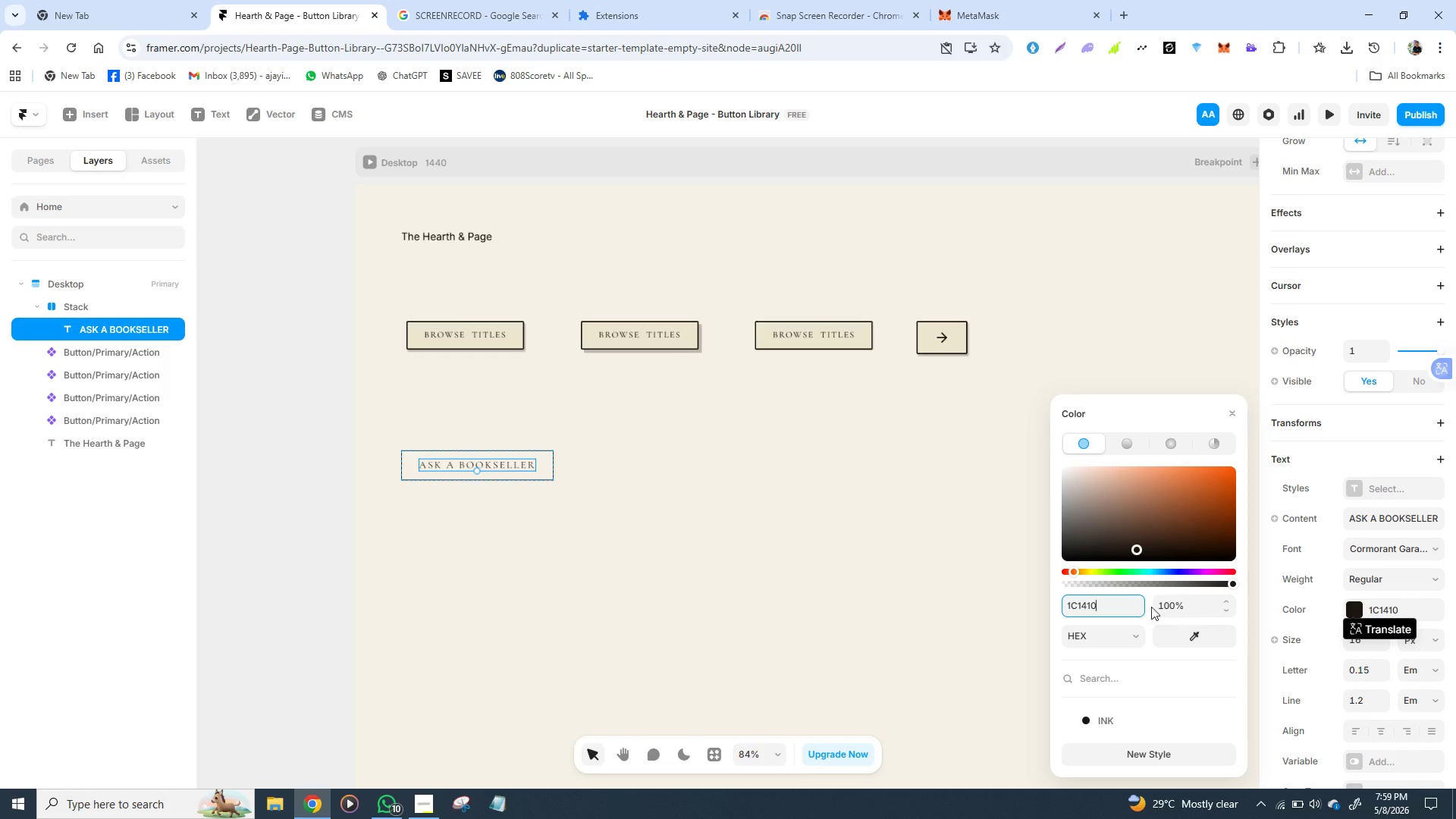 
left_click([988, 602])
 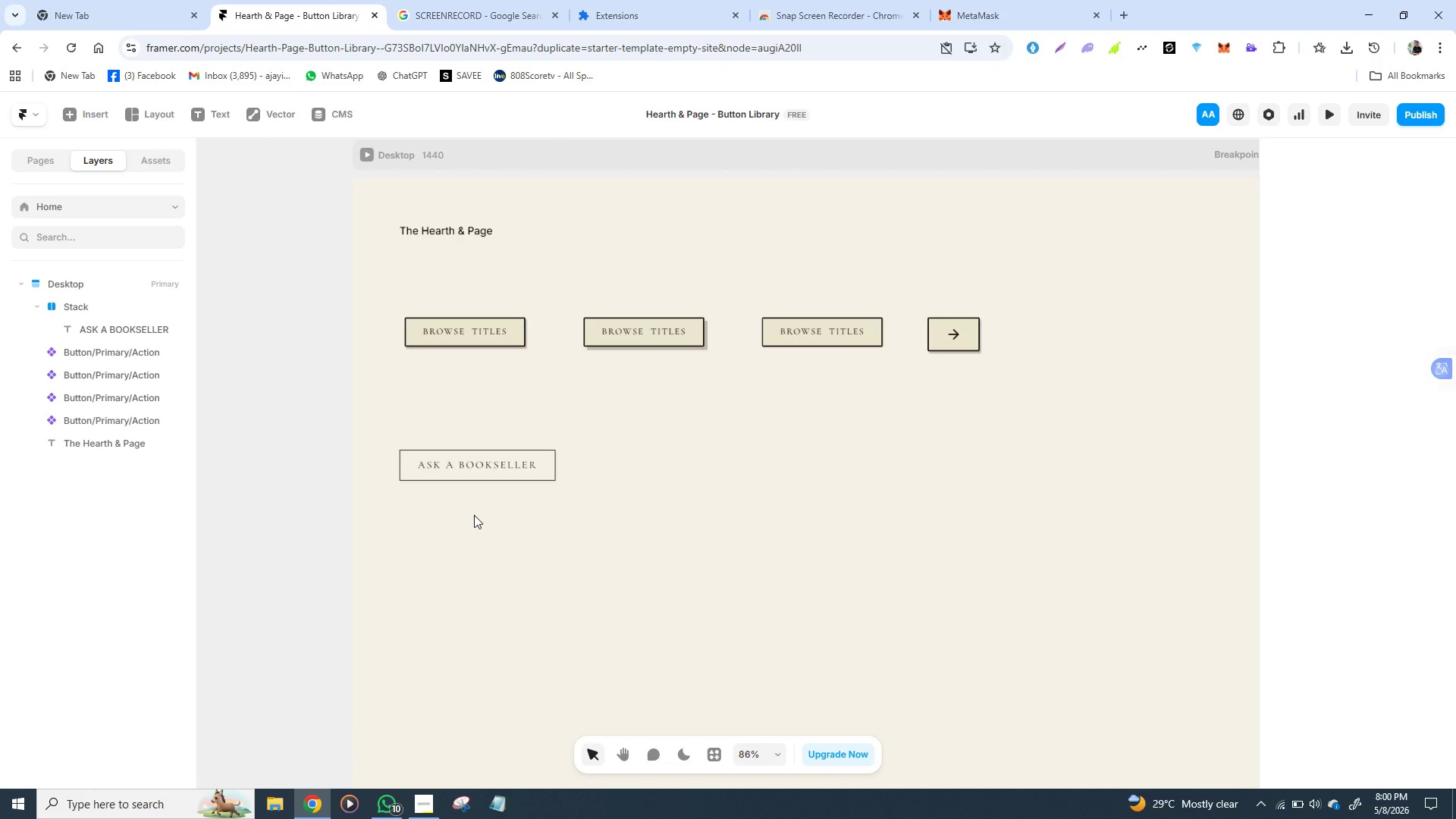 
wait(37.69)
 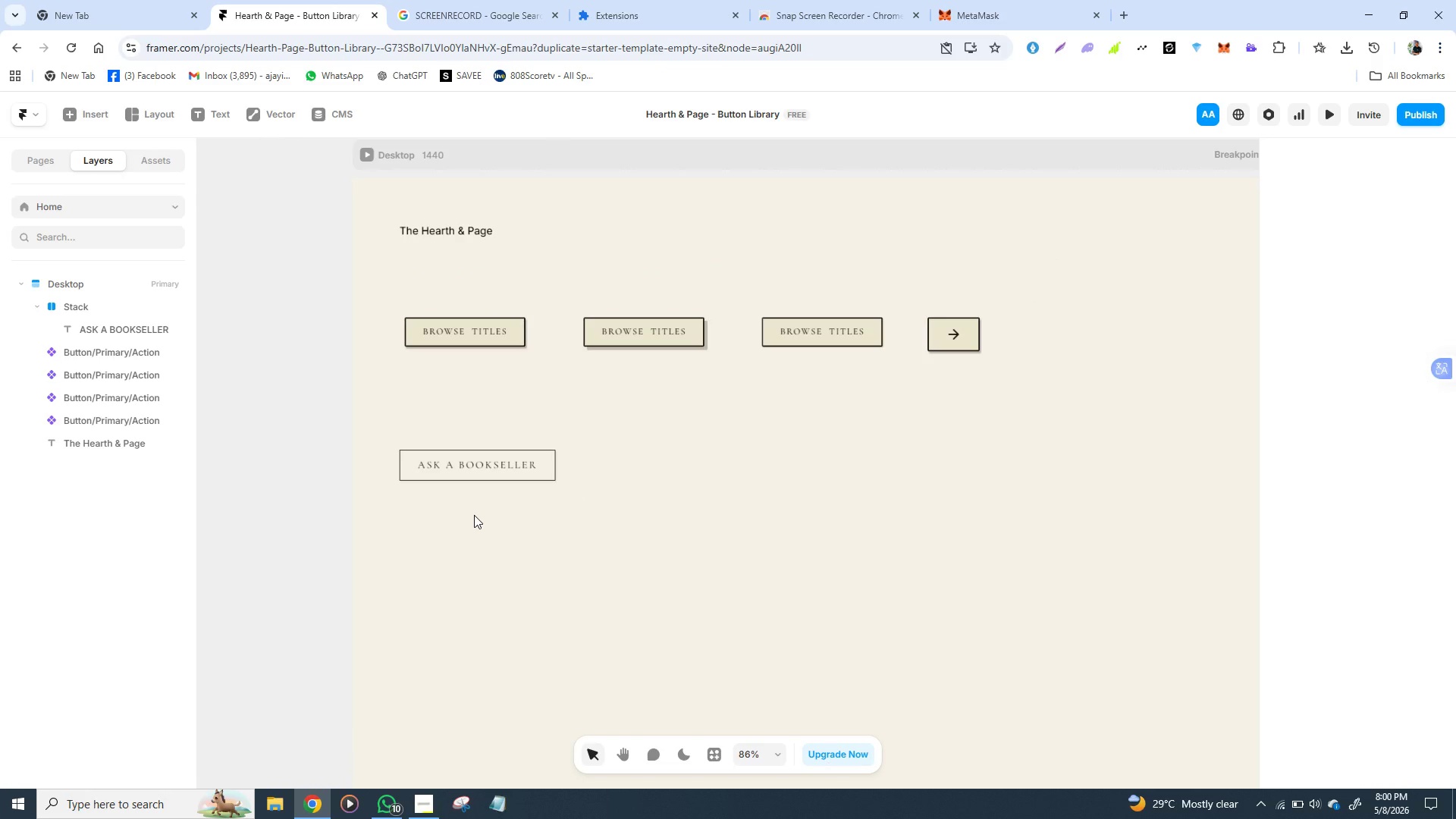 
left_click([410, 447])
 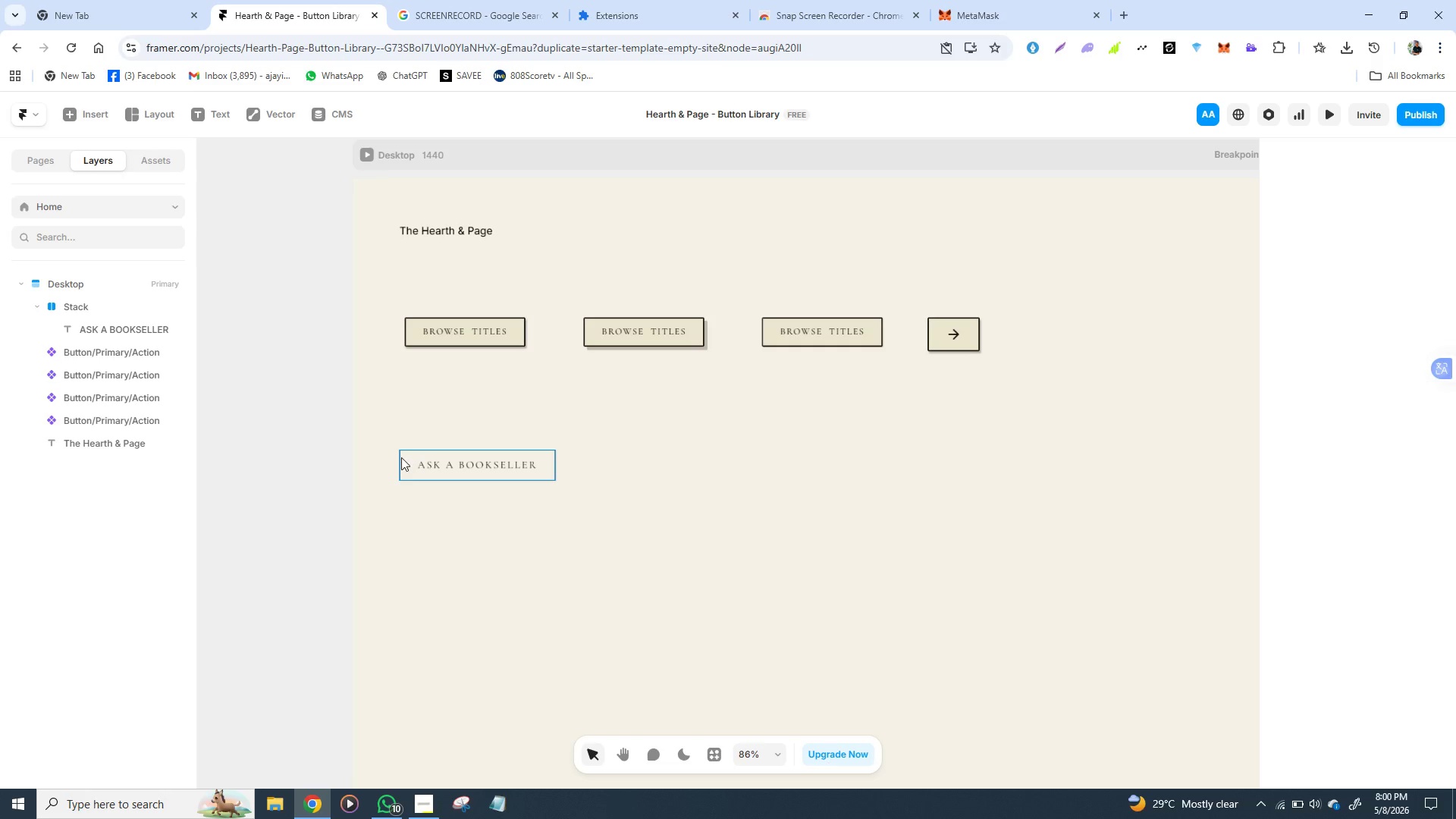 
left_click([401, 457])
 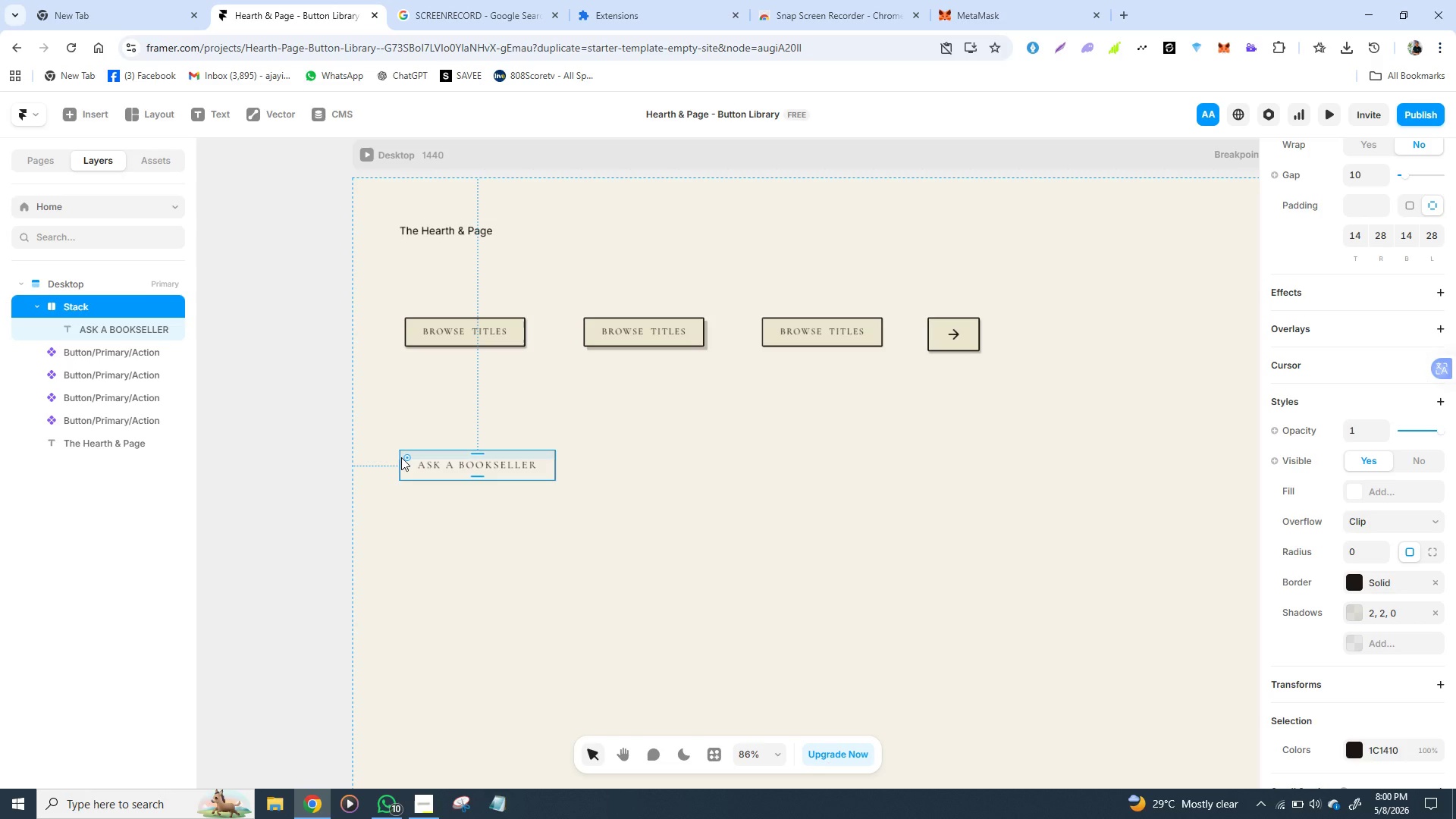 
right_click([401, 457])
 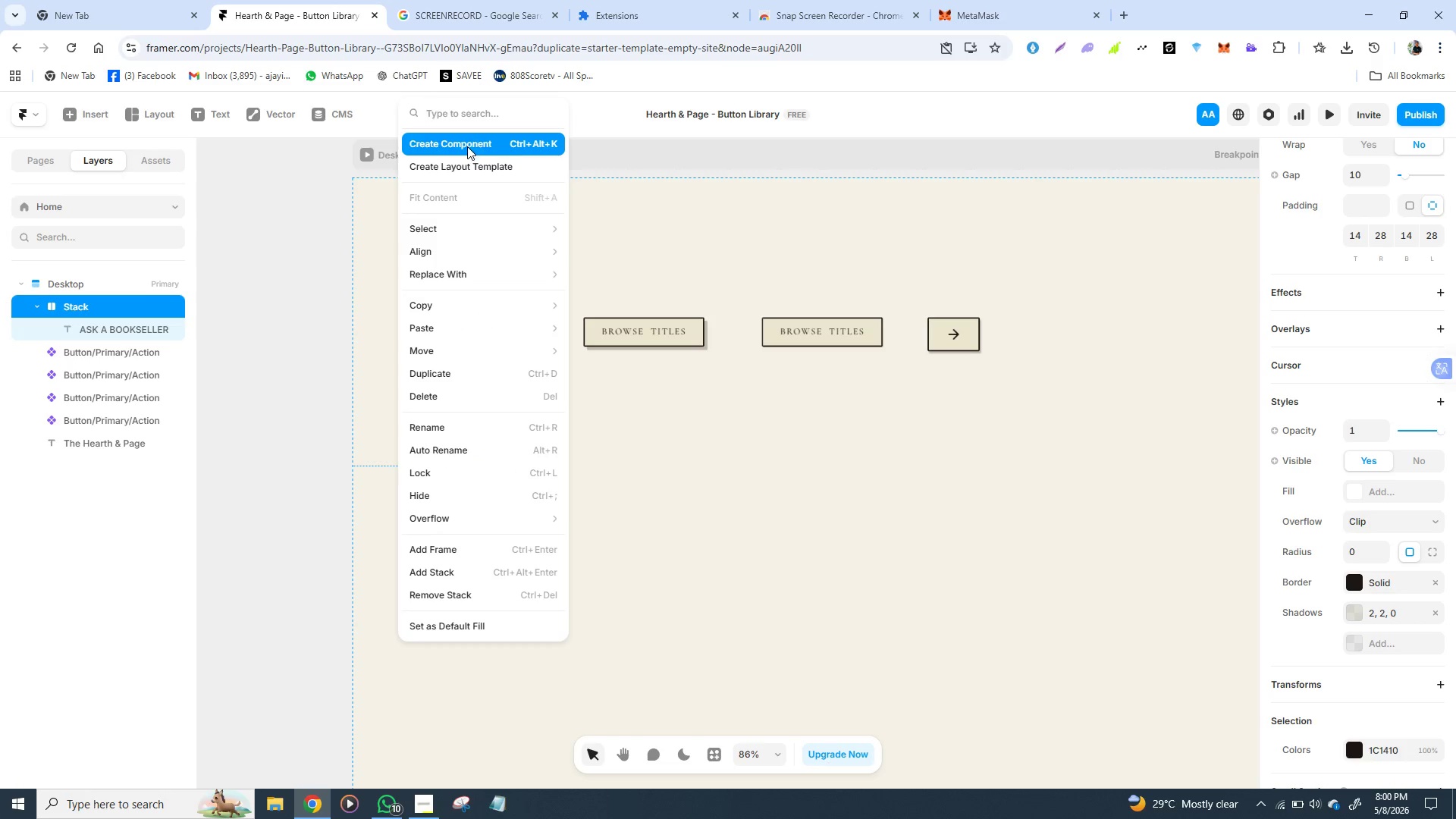 
left_click([467, 146])
 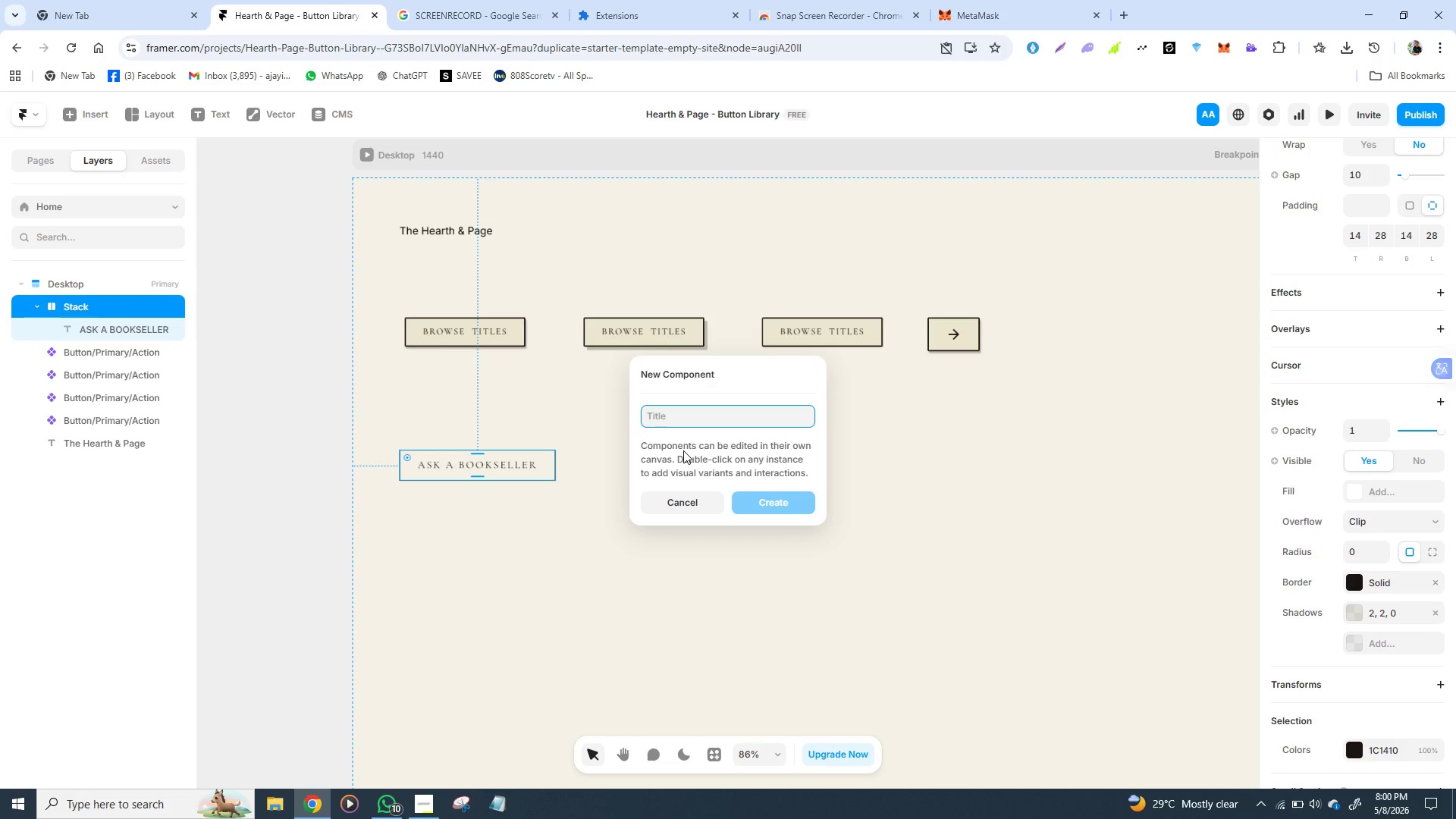 
wait(25.27)
 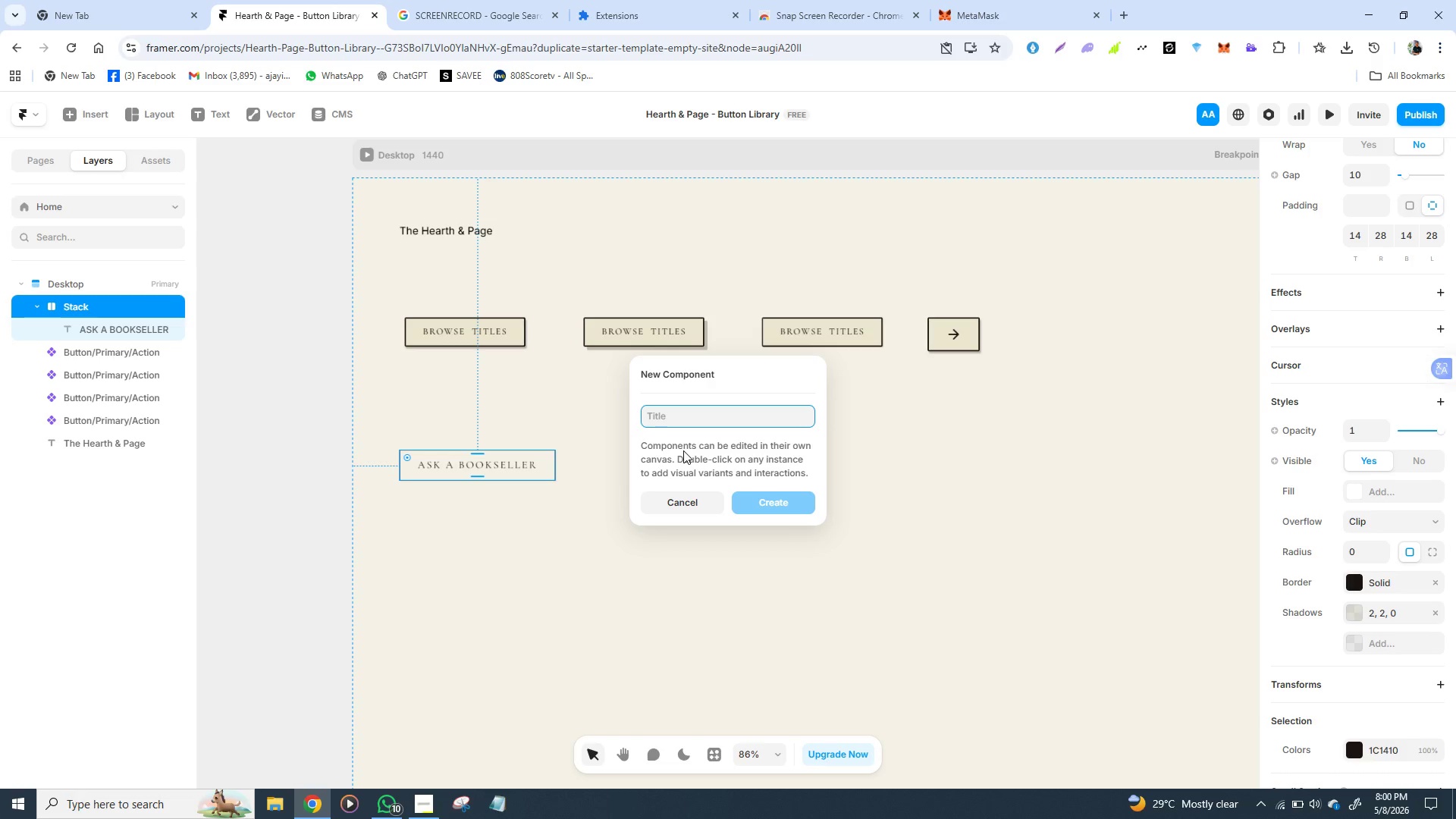 
type(S)
key(Backspace)
type(sECONDARY)
 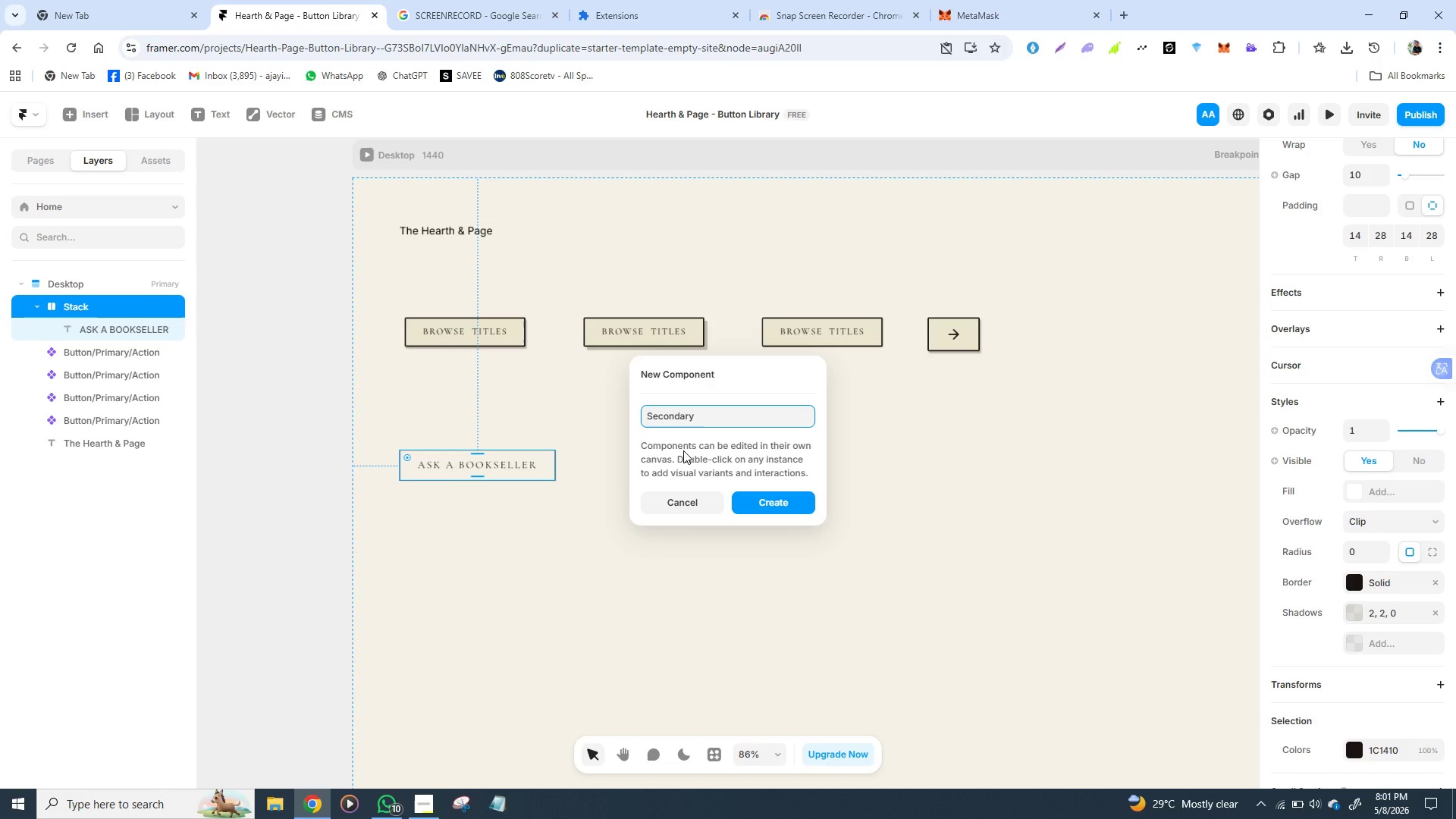 
wait(16.05)
 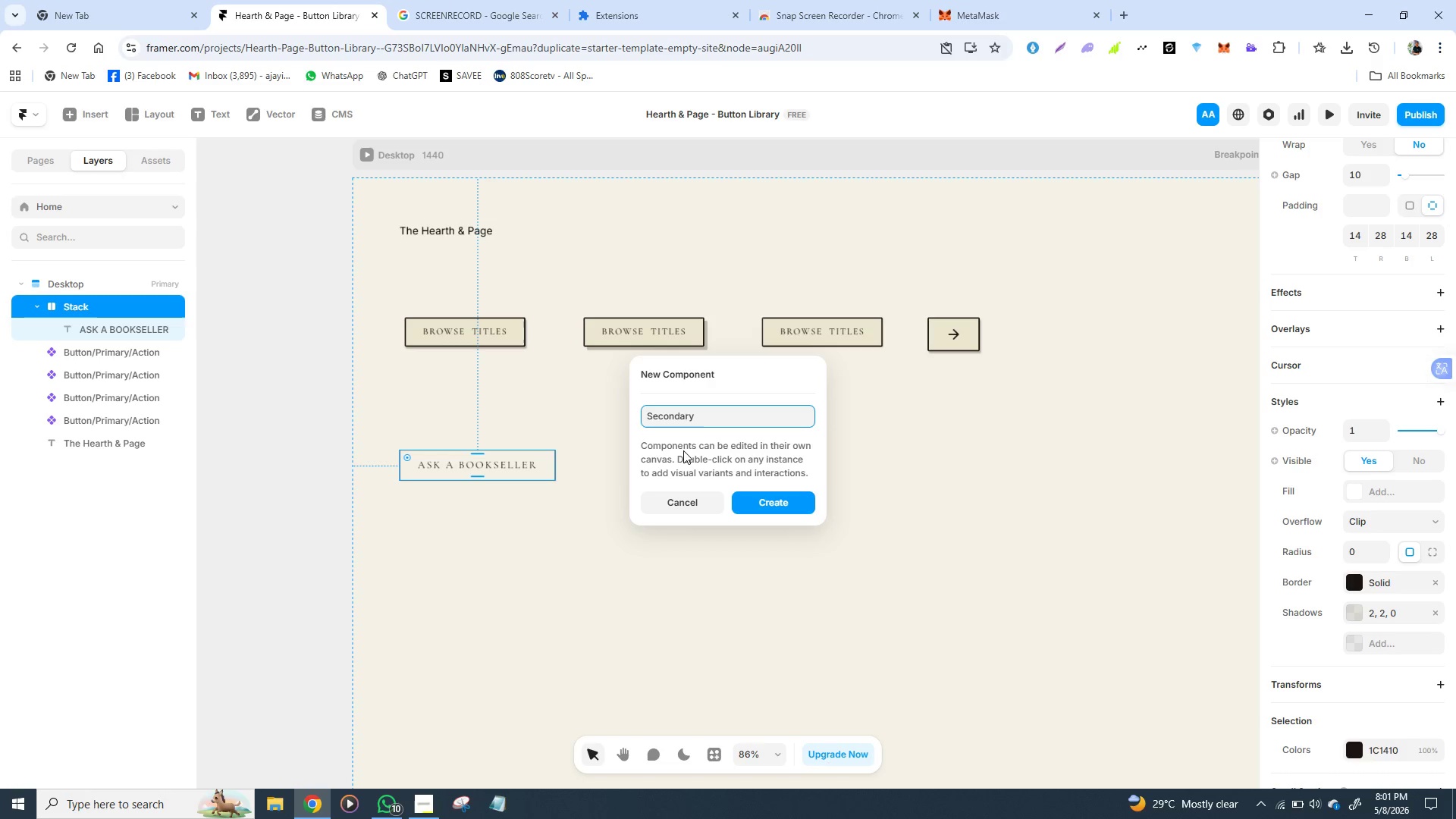 
key(Enter)
 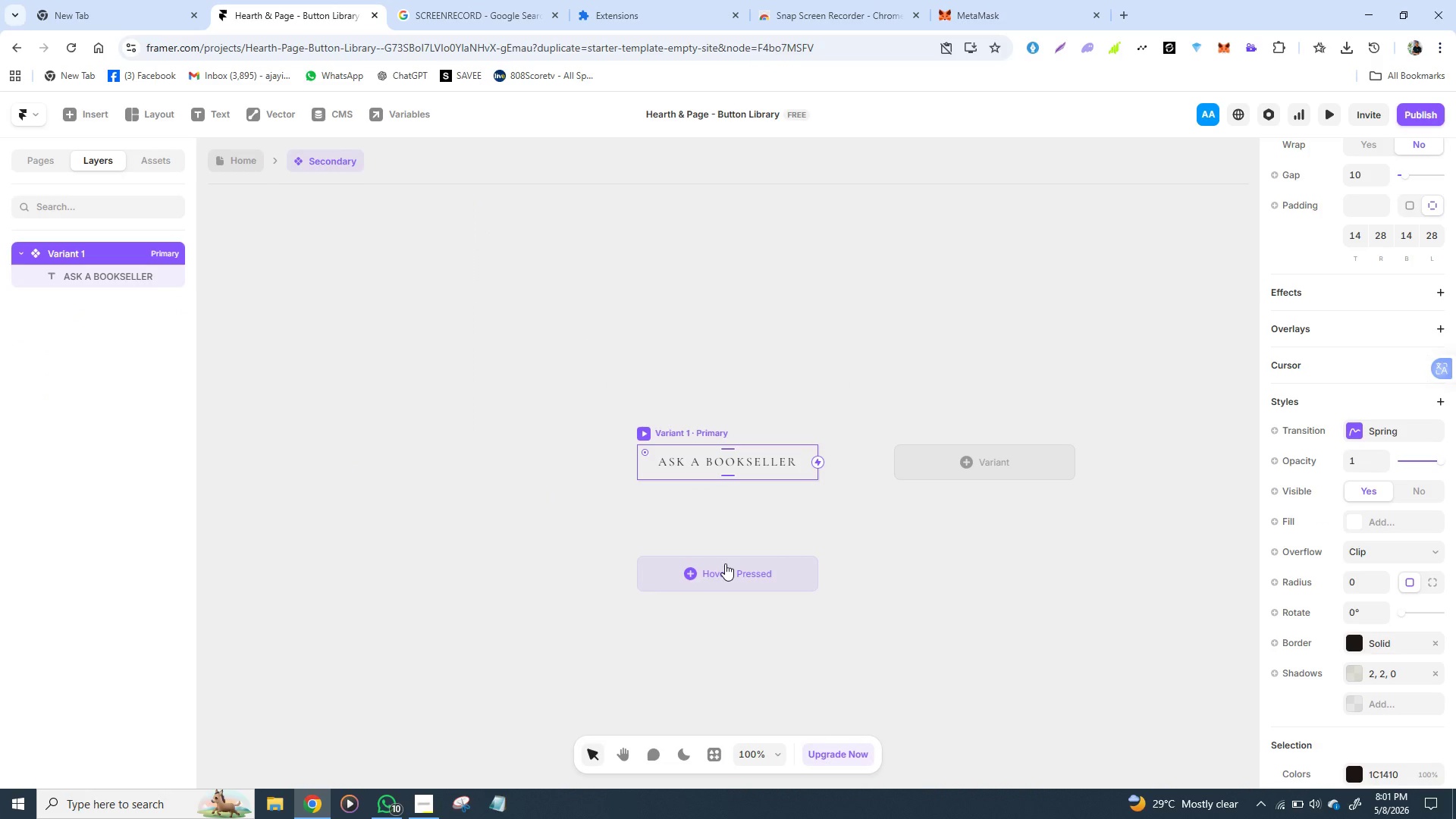 
wait(11.53)
 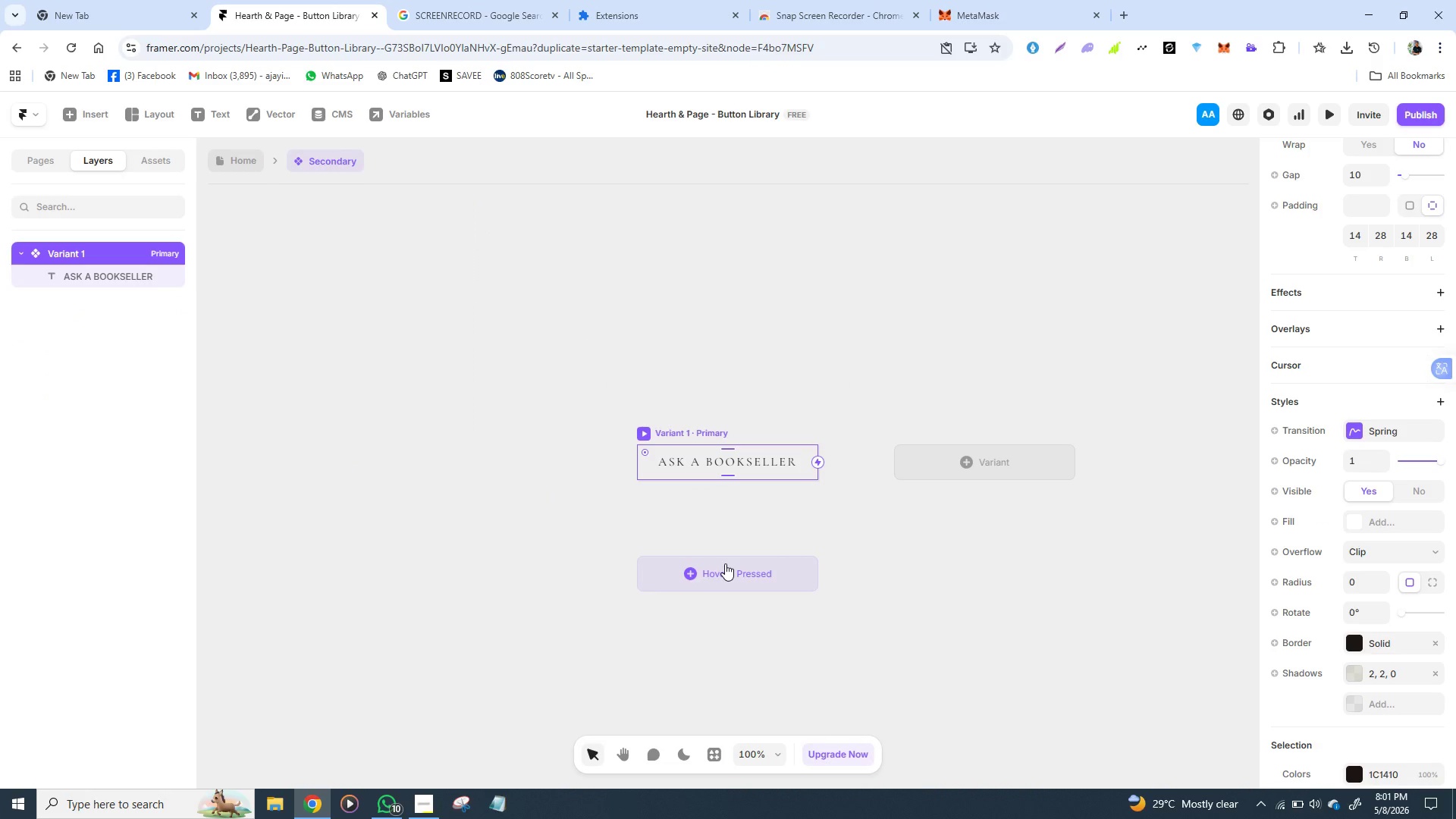 
left_click([682, 425])
 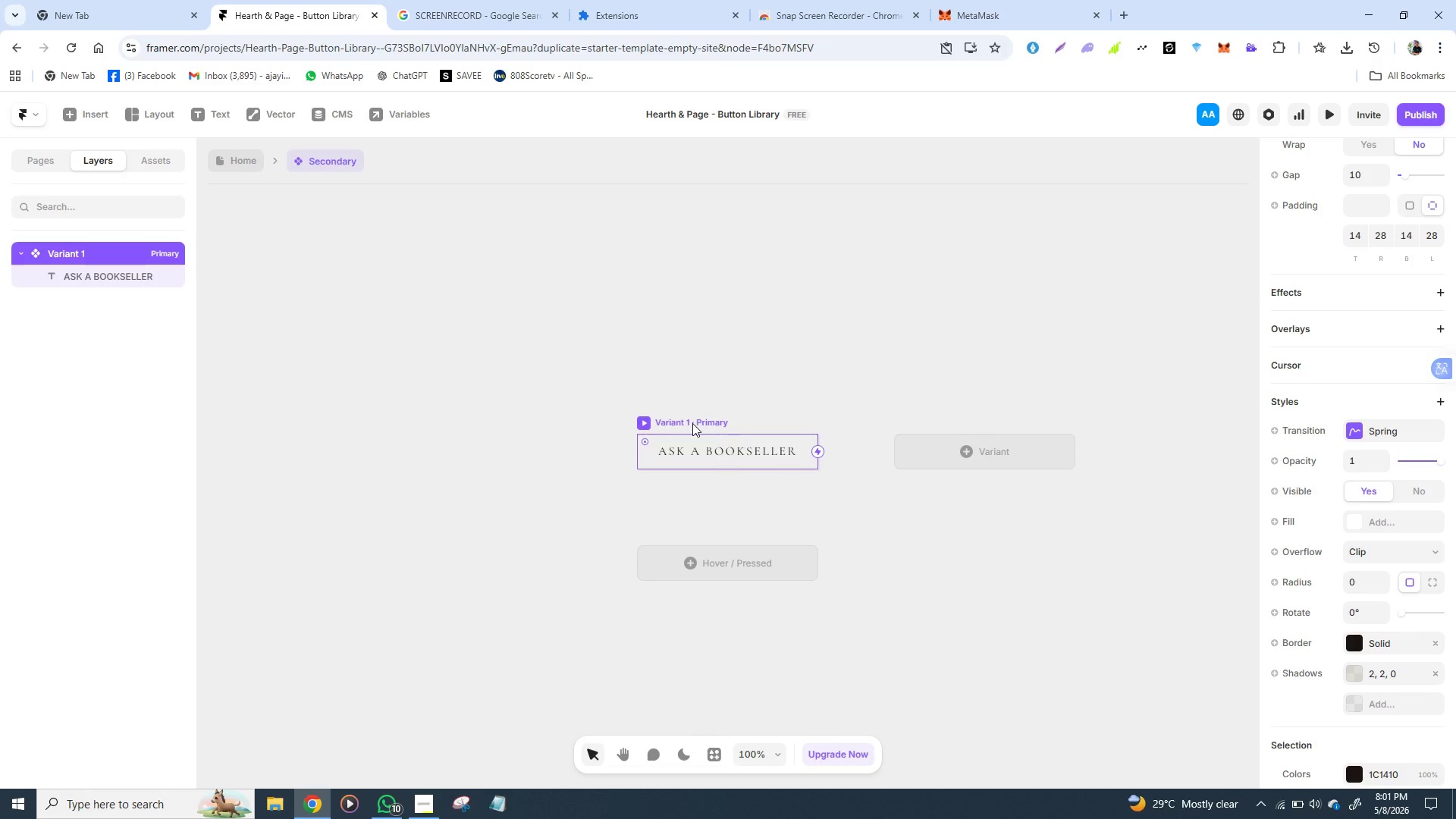 
double_click([692, 423])
 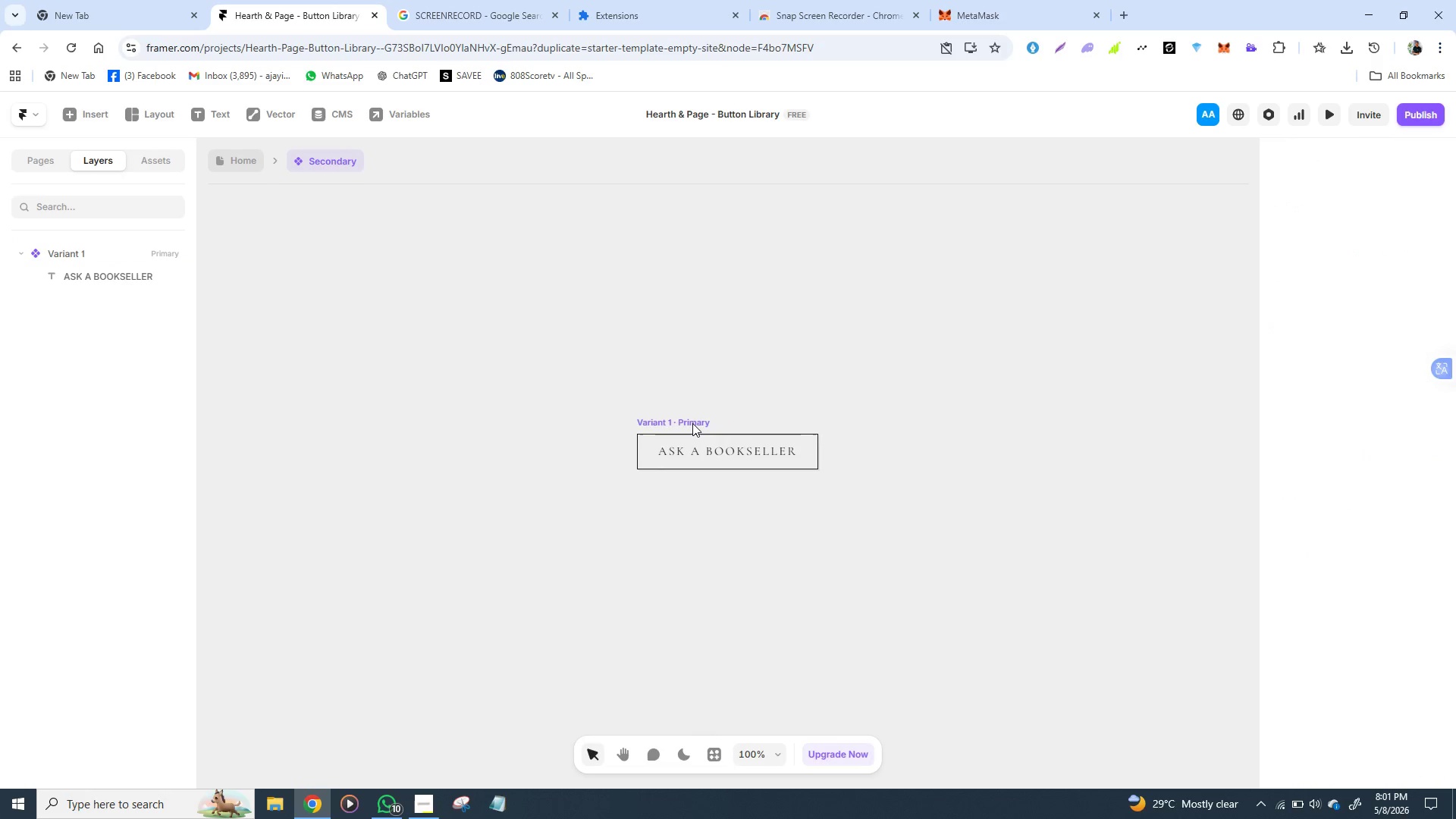 
triple_click([692, 423])
 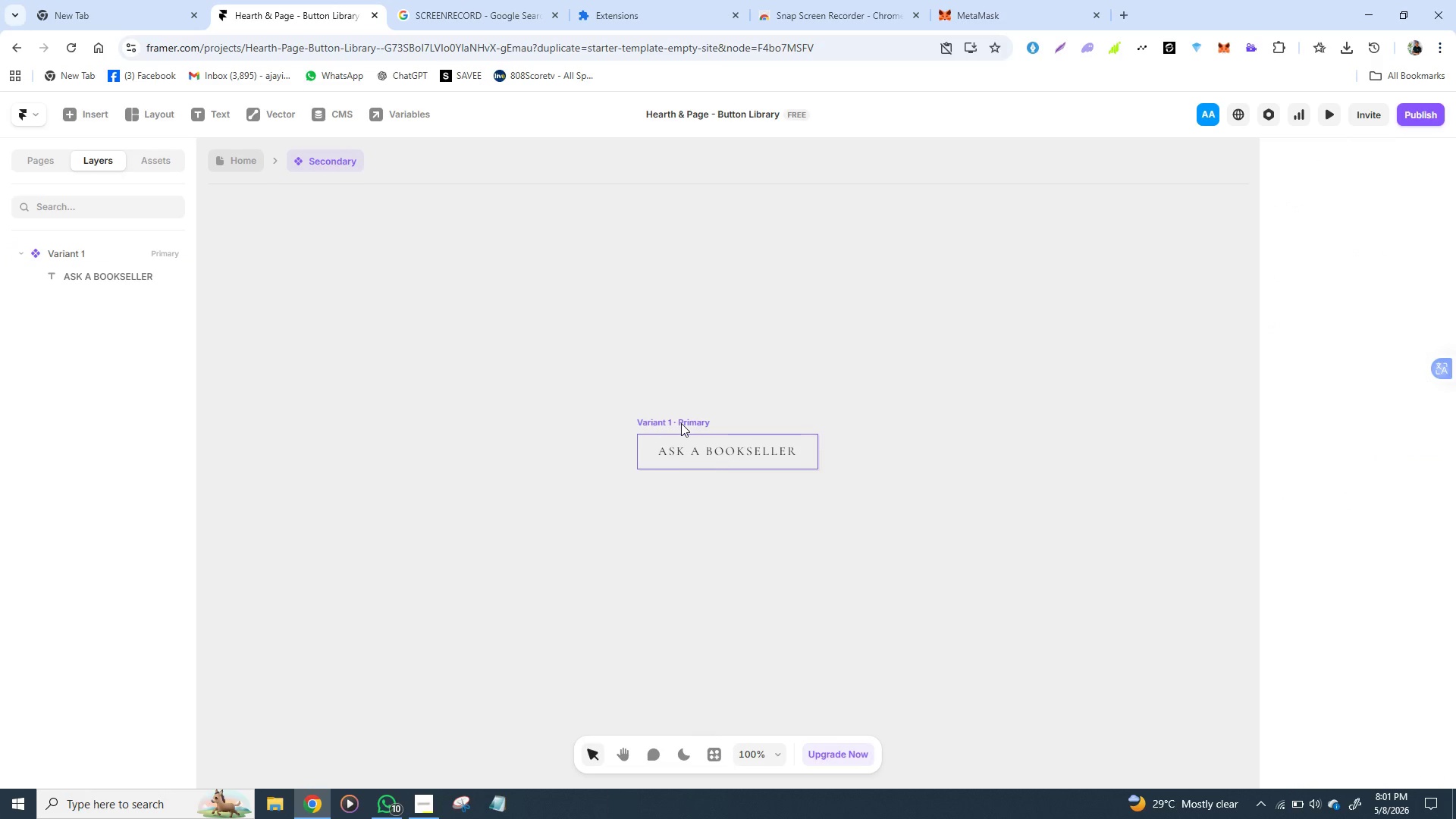 
double_click([681, 423])
 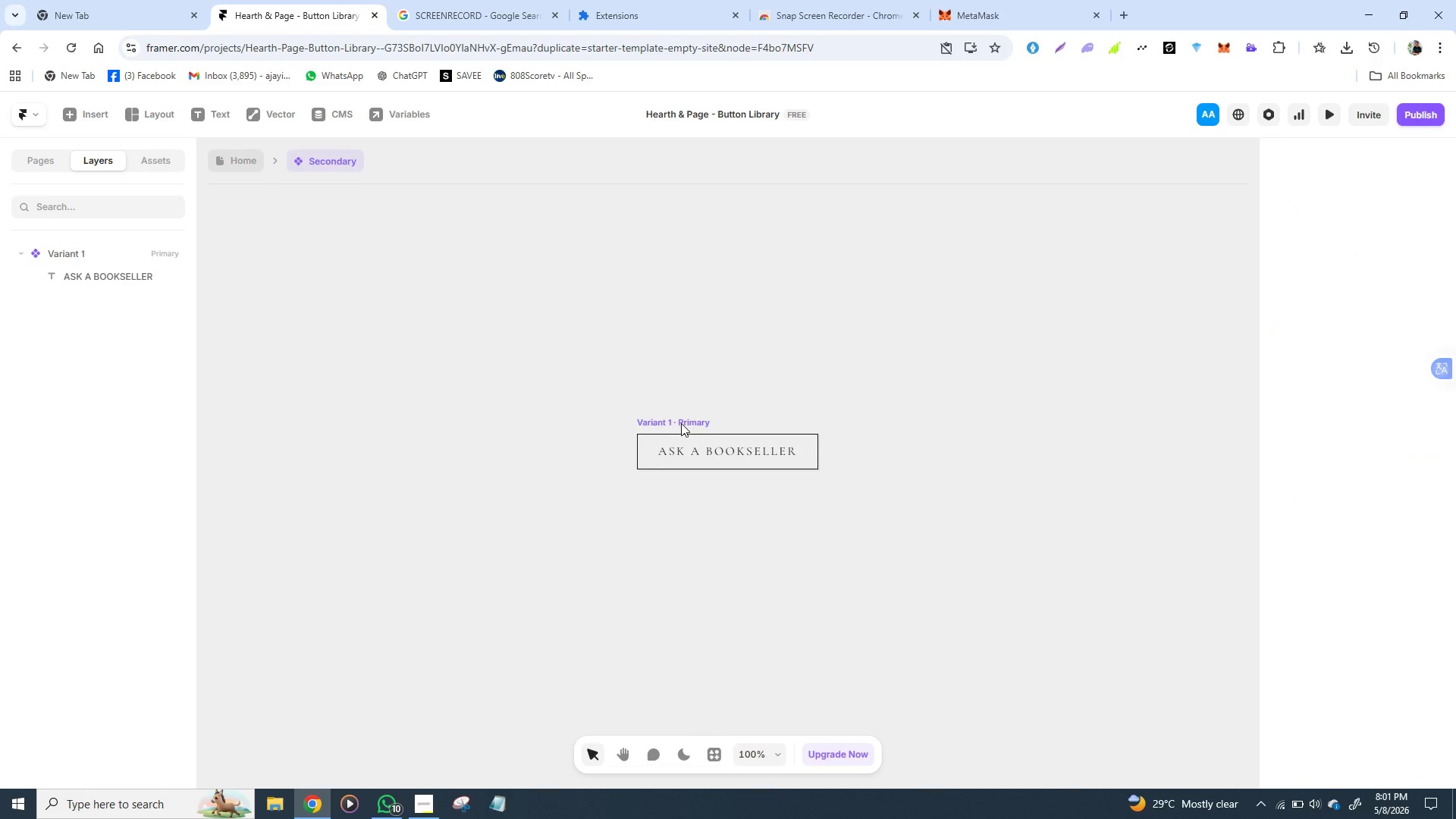 
triple_click([681, 423])
 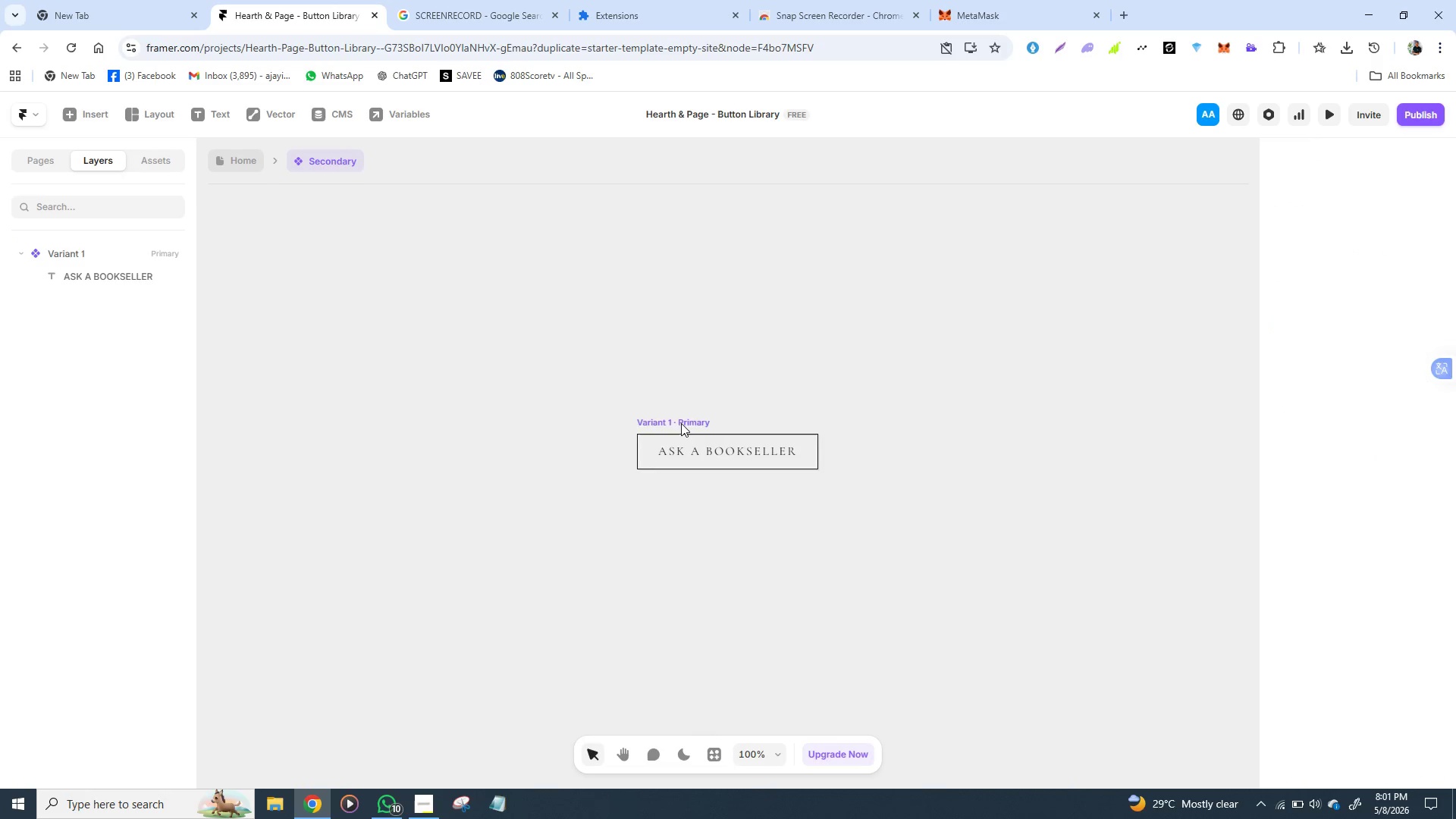 
triple_click([681, 423])
 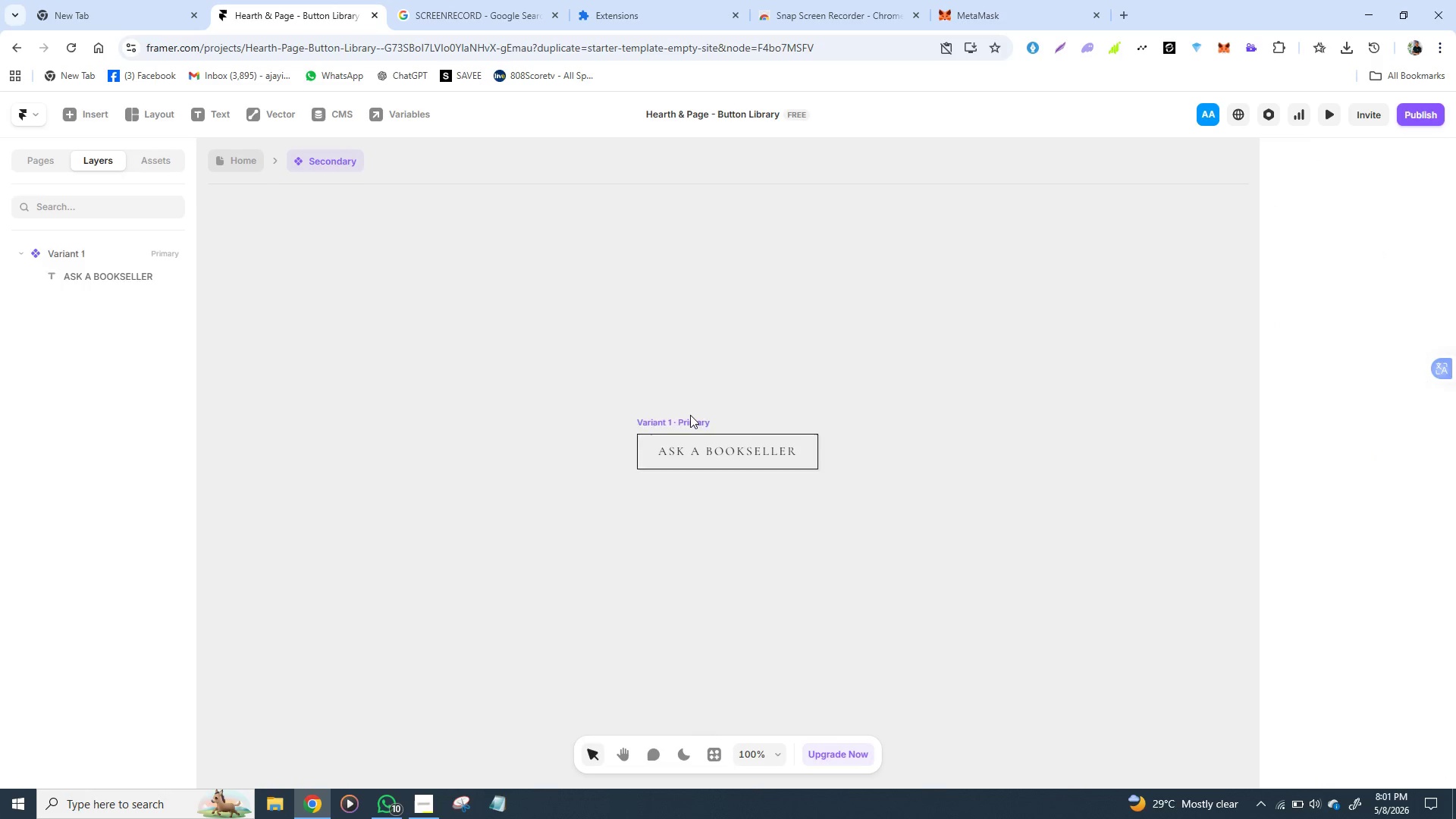 
double_click([690, 415])
 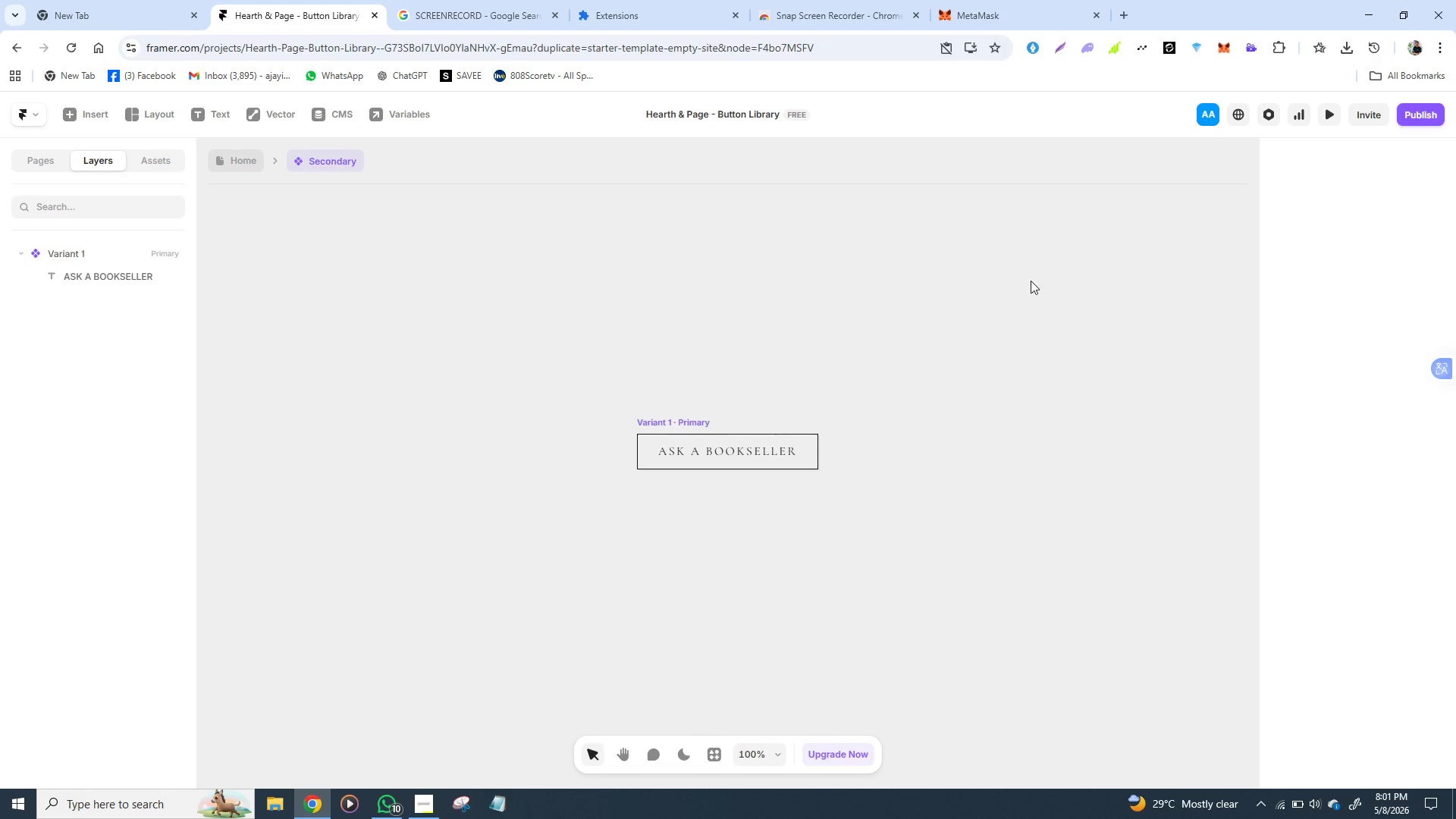 
wait(6.2)
 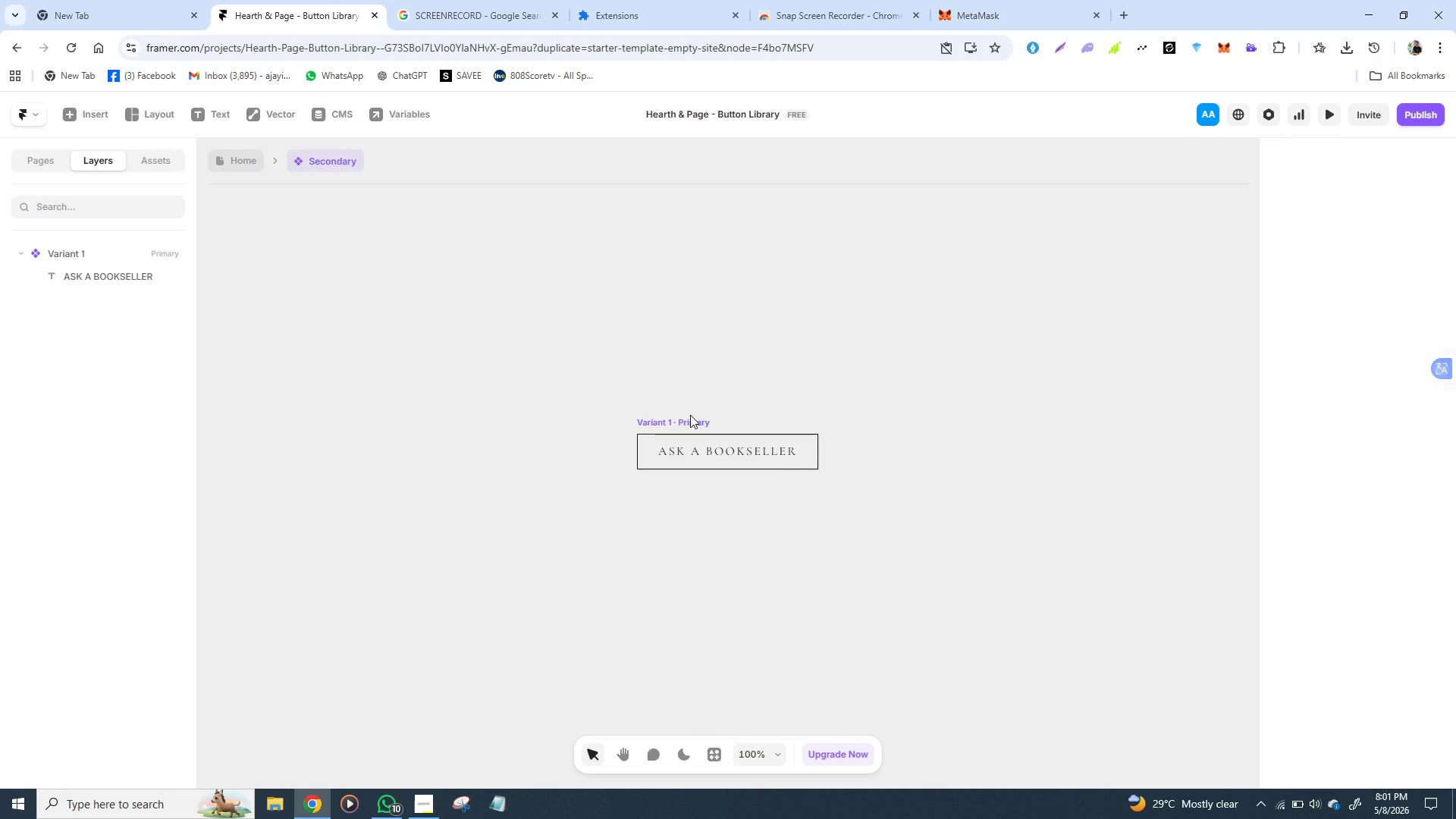 
double_click([682, 425])
 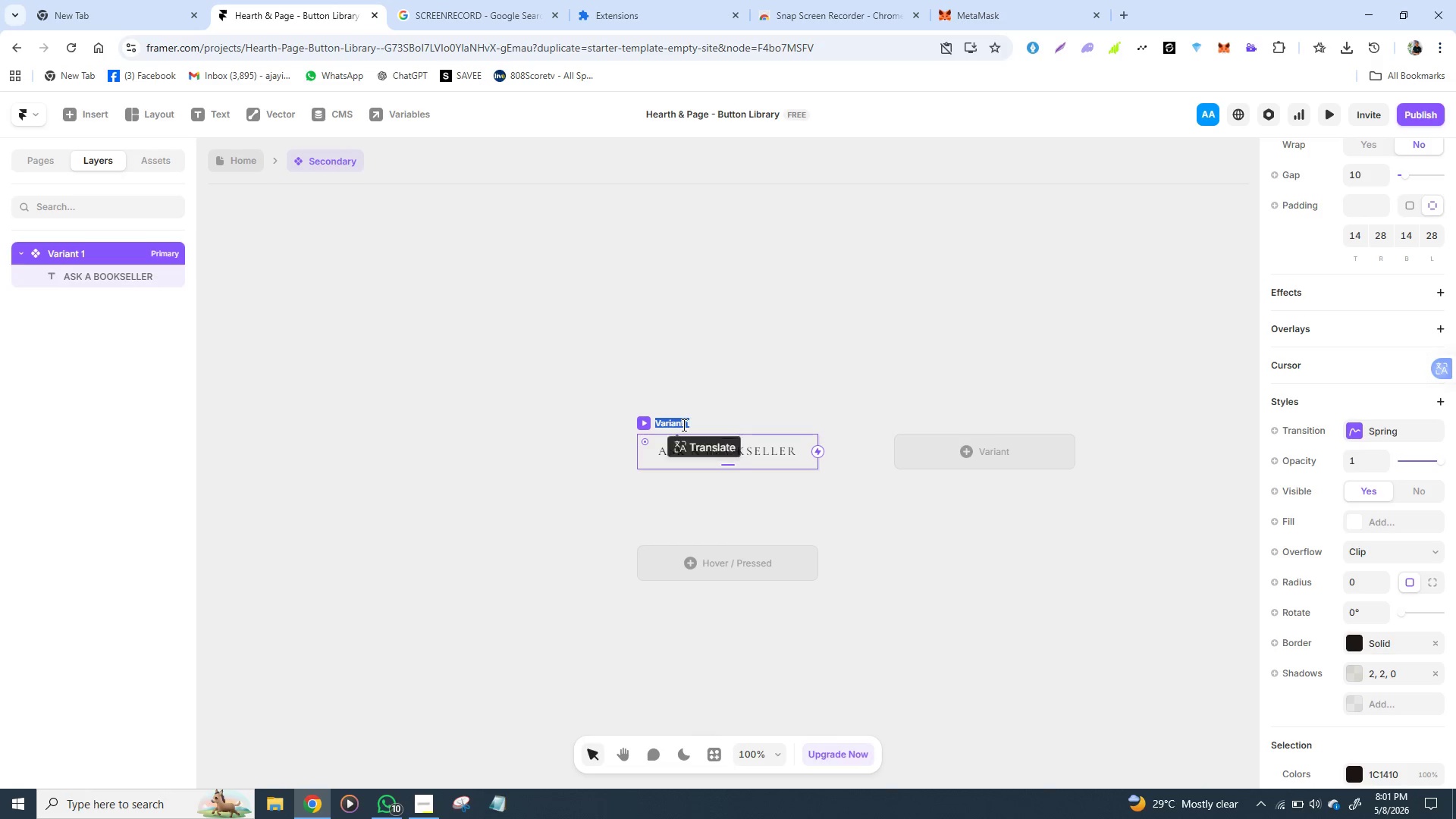 
triple_click([682, 425])
 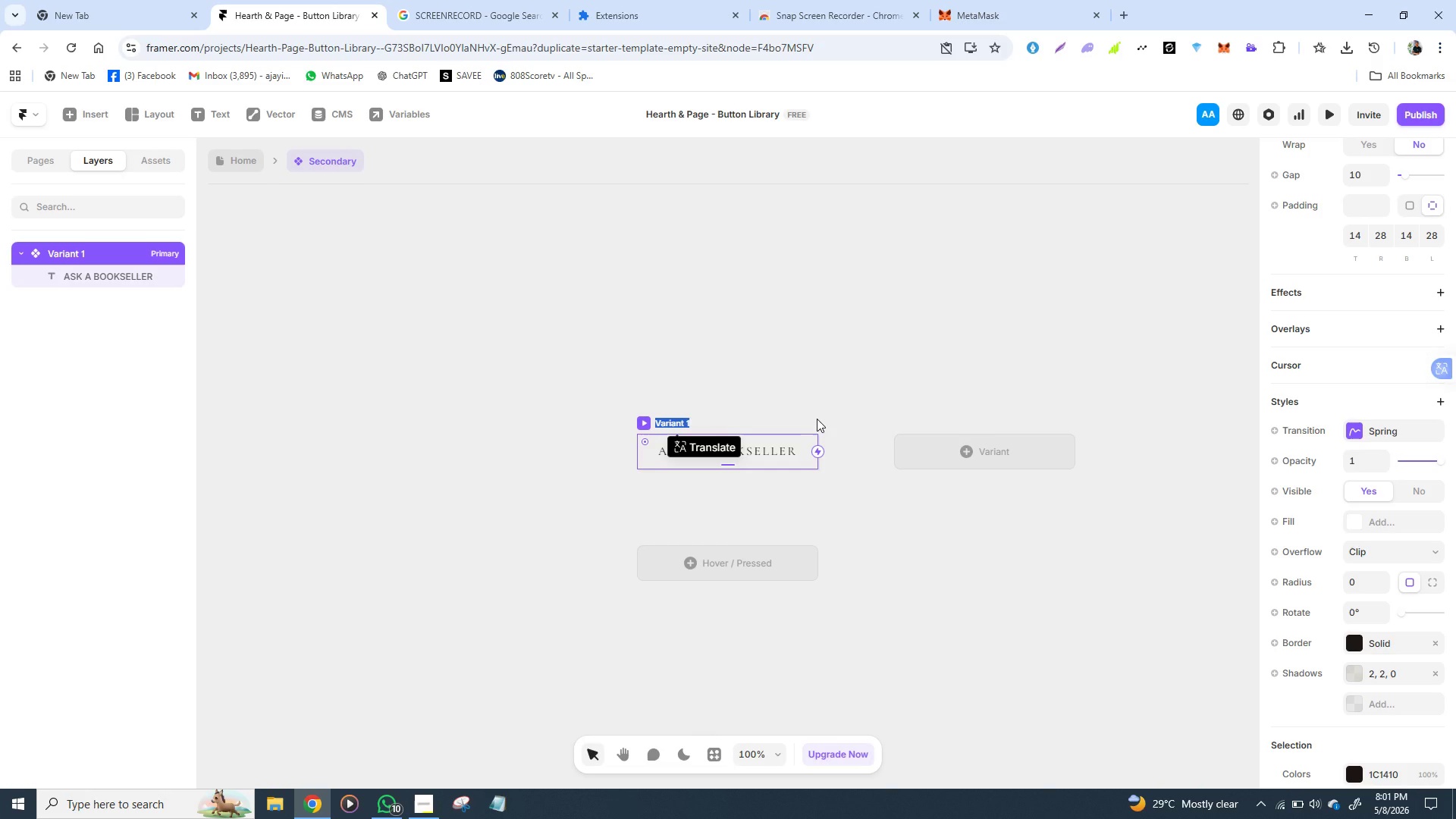 
wait(10.62)
 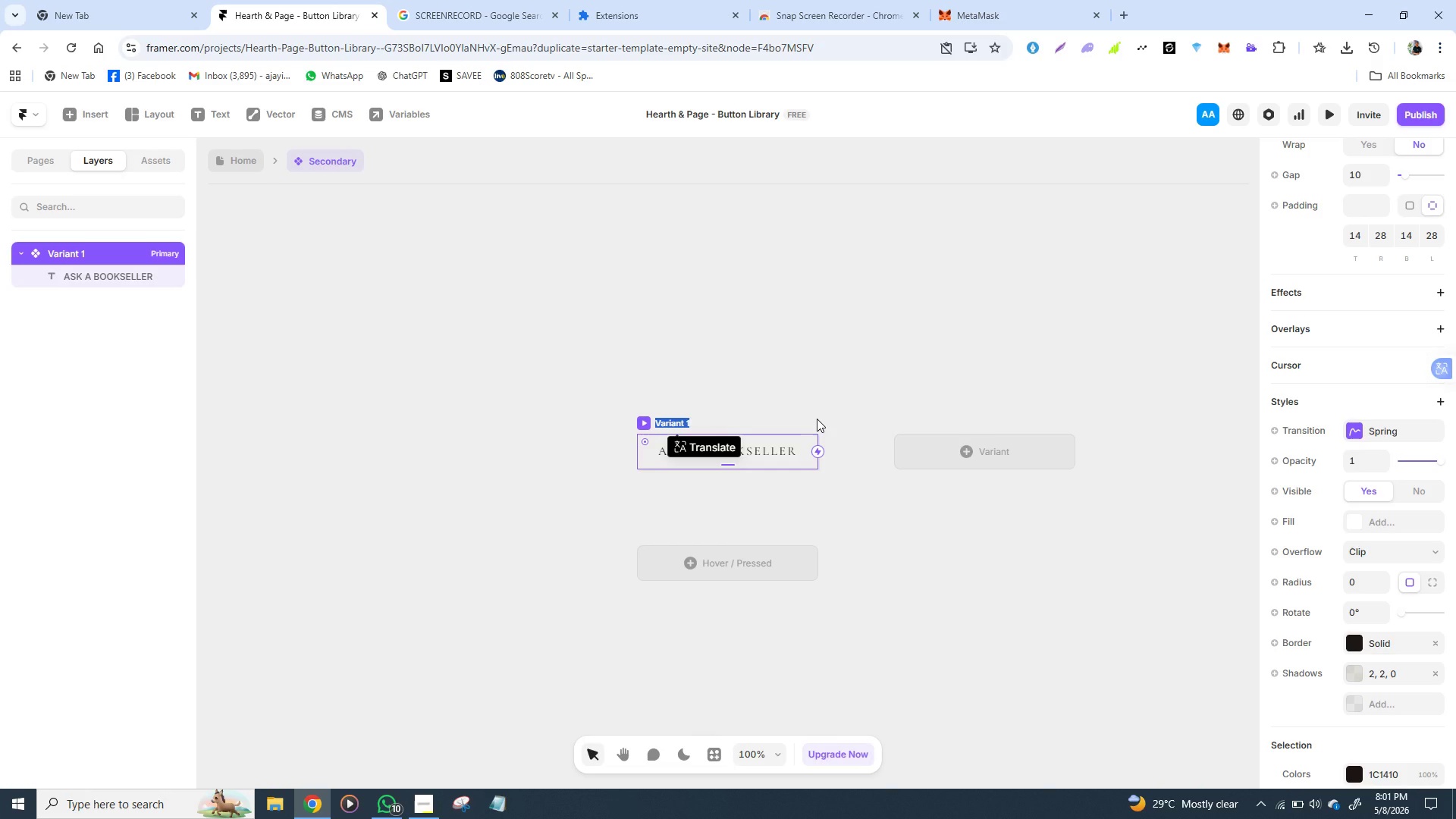 
key(D)
 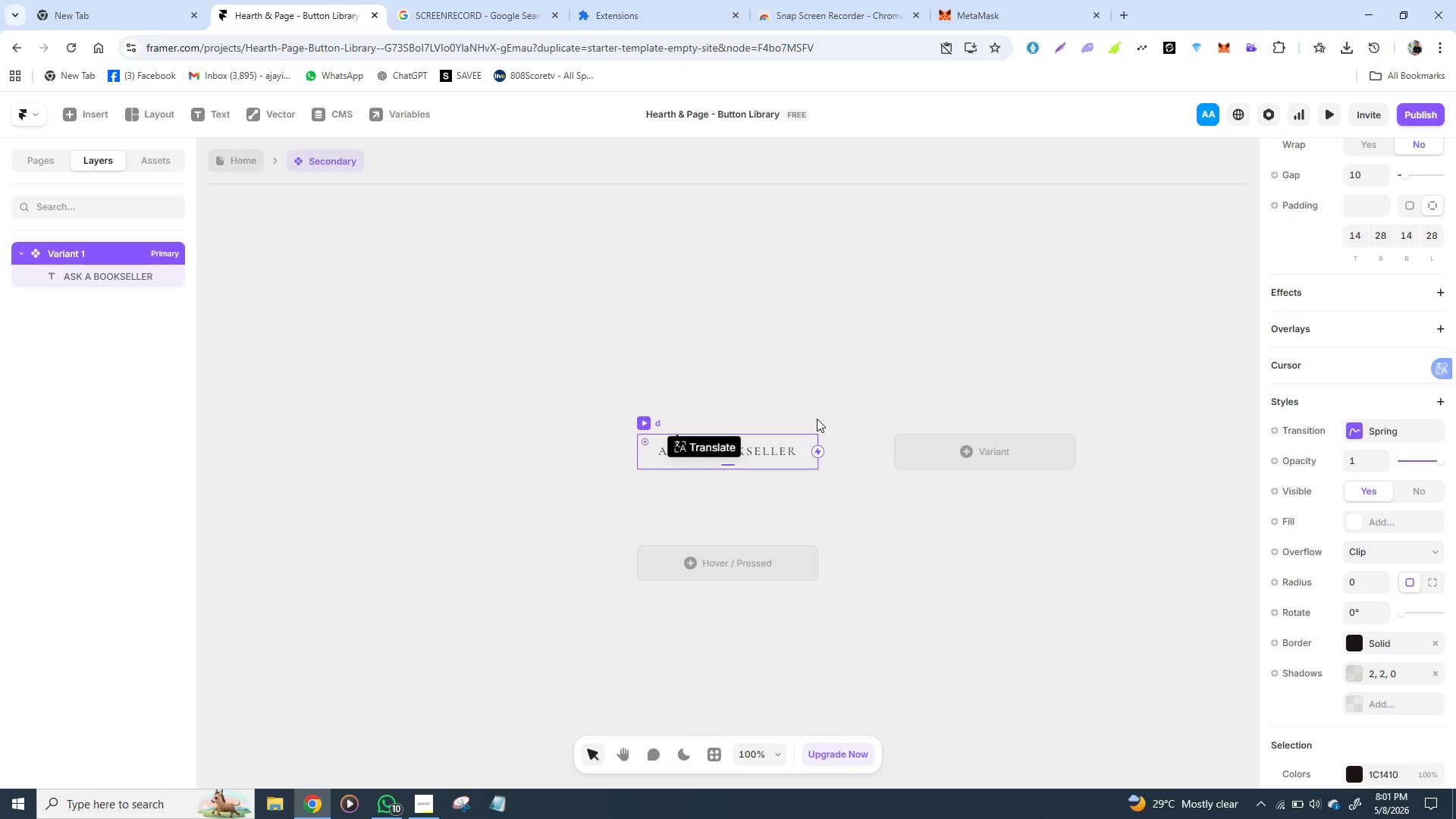 
key(Backspace)
 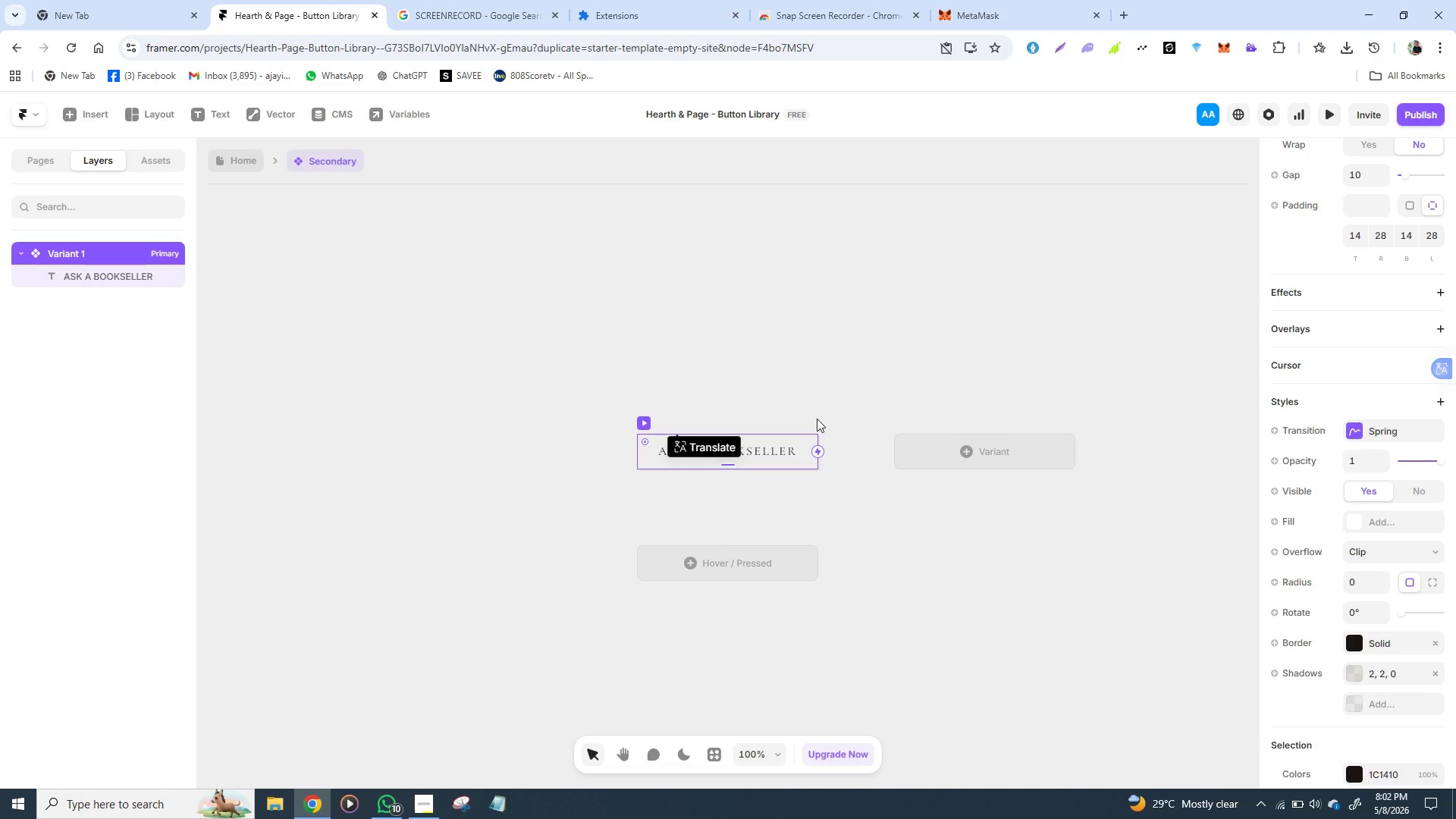 
wait(33.11)
 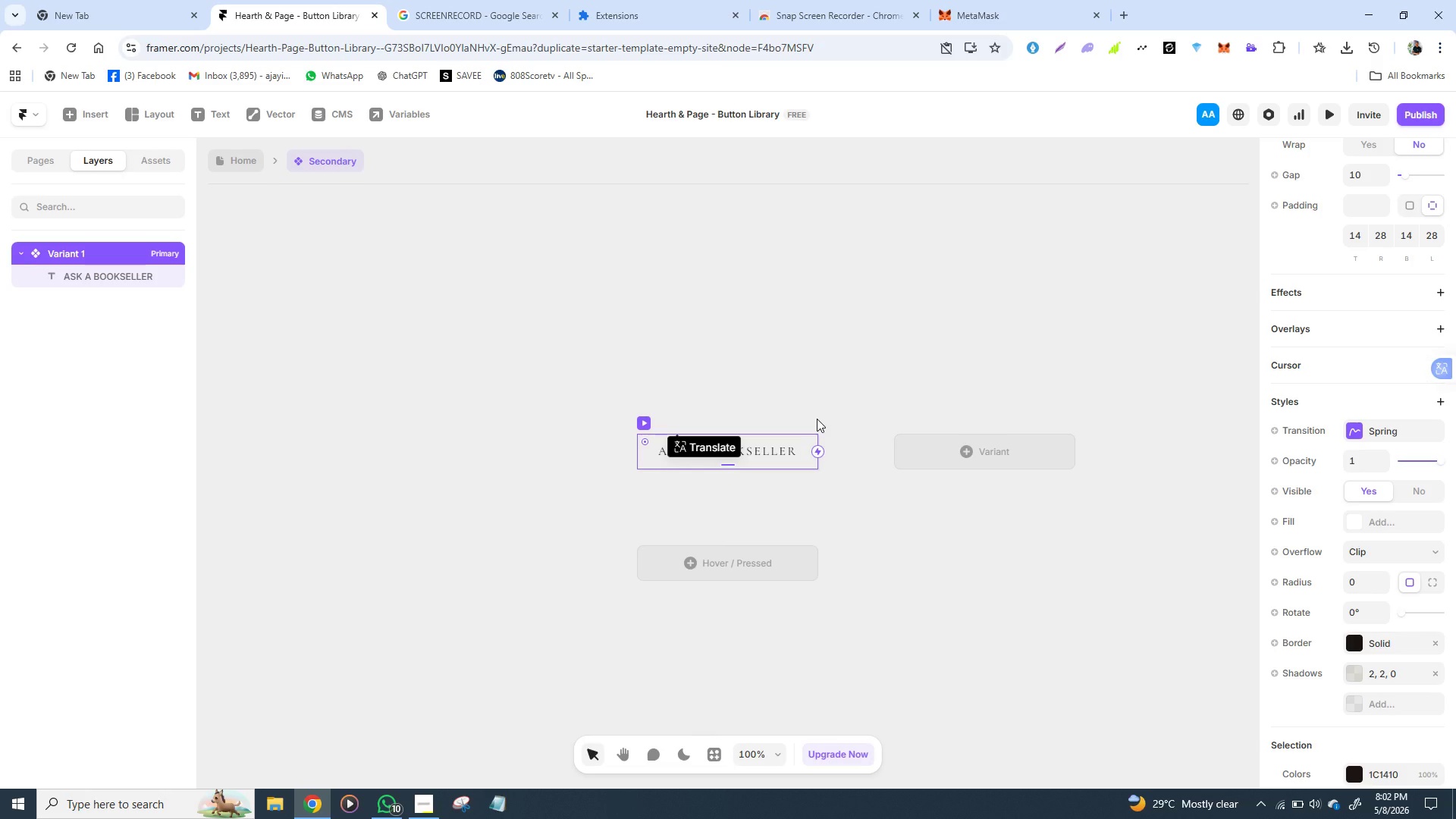 
type(Secondary boot)
key(Backspace)
key(Backspace)
key(Backspace)
type(utton)
 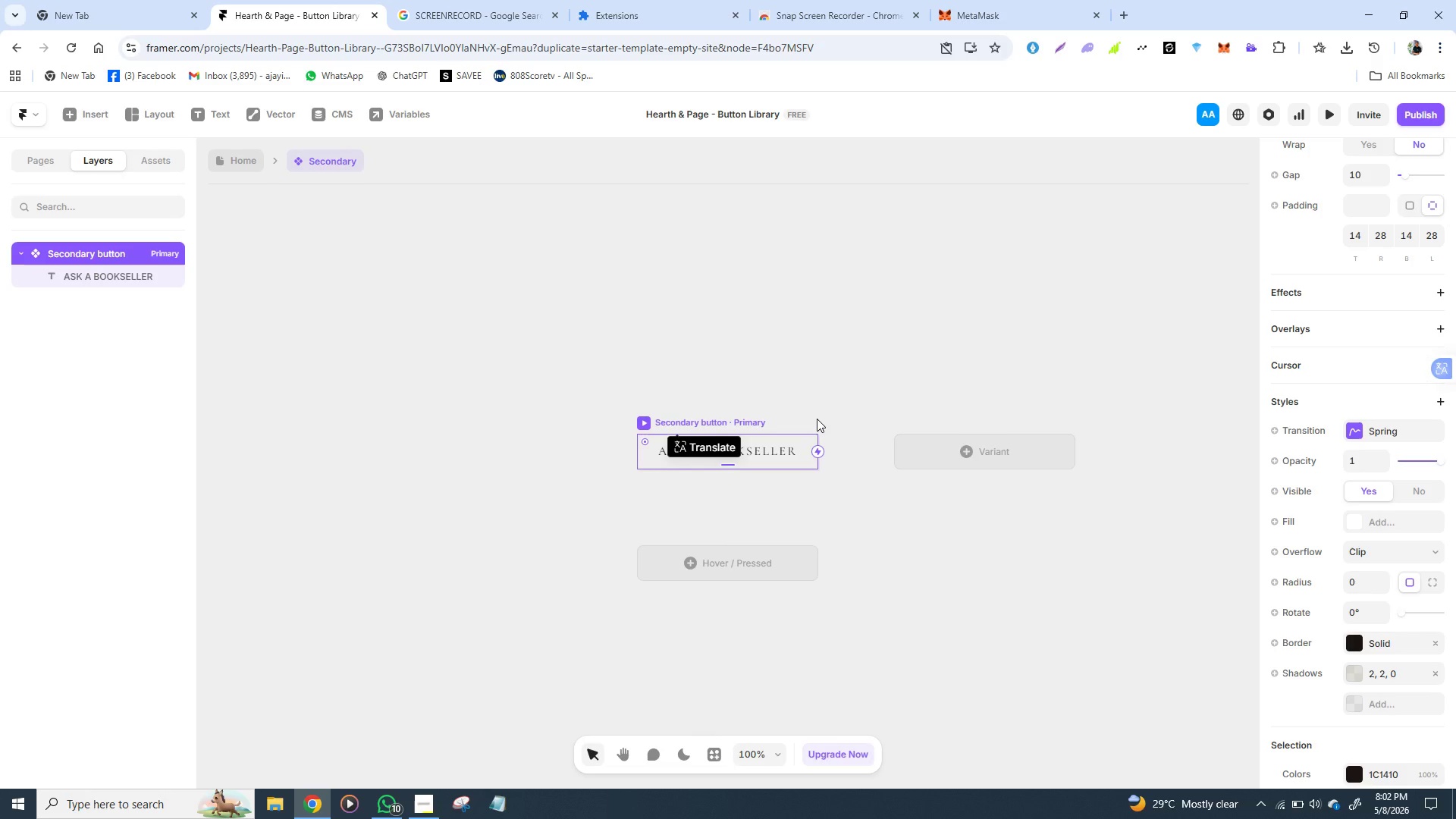 
key(Enter)
 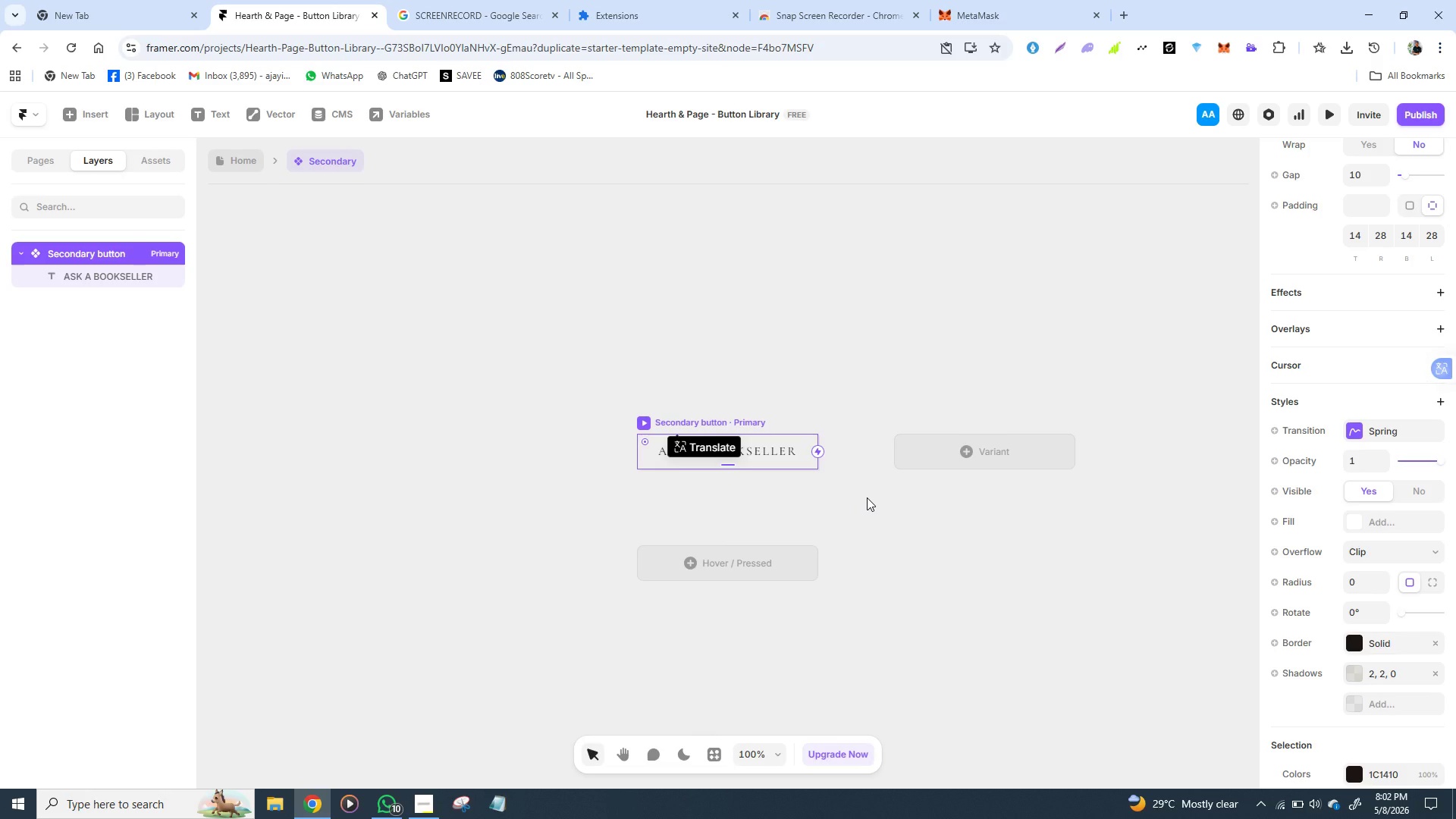 
left_click([868, 497])
 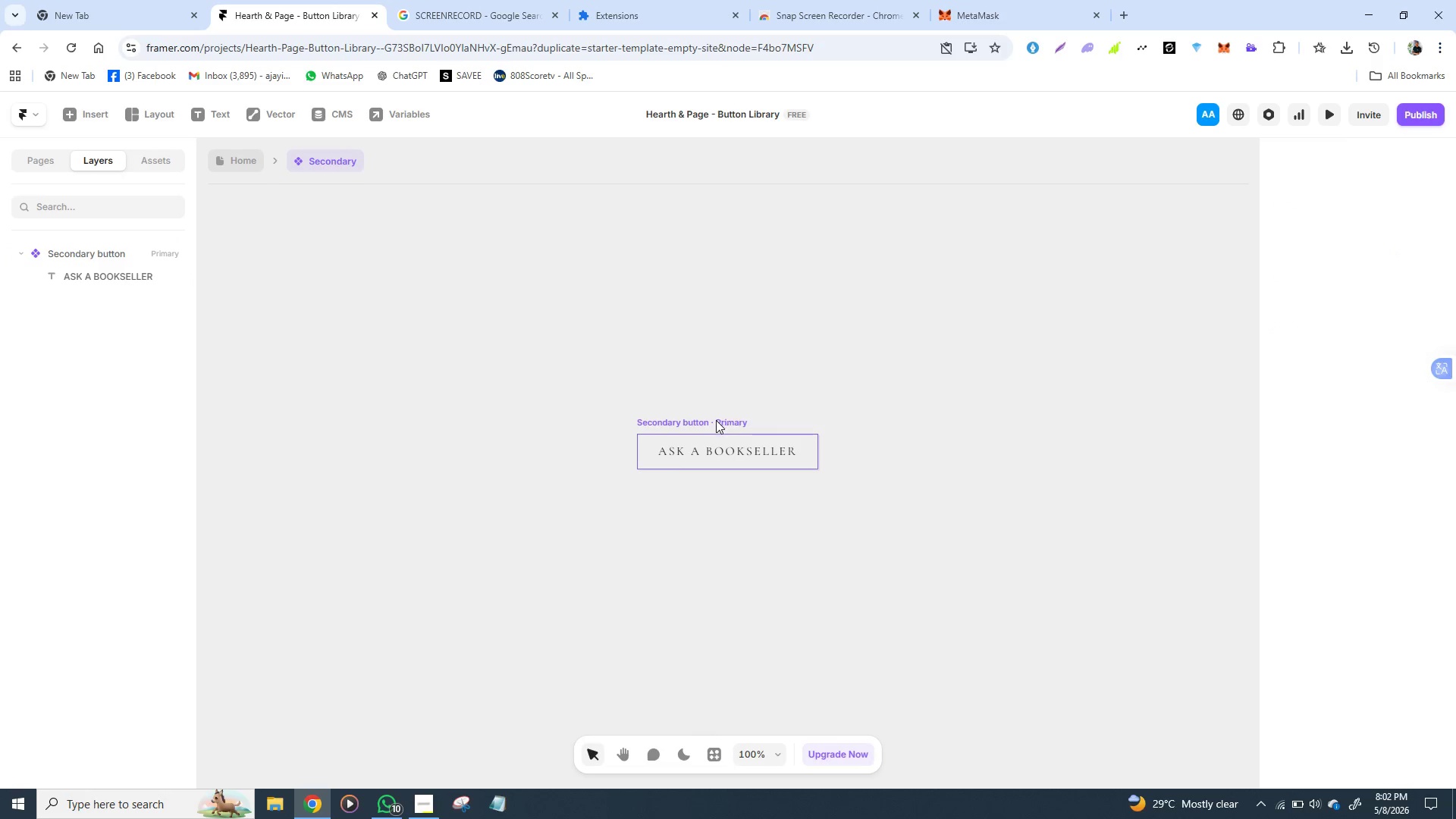 
left_click([709, 425])
 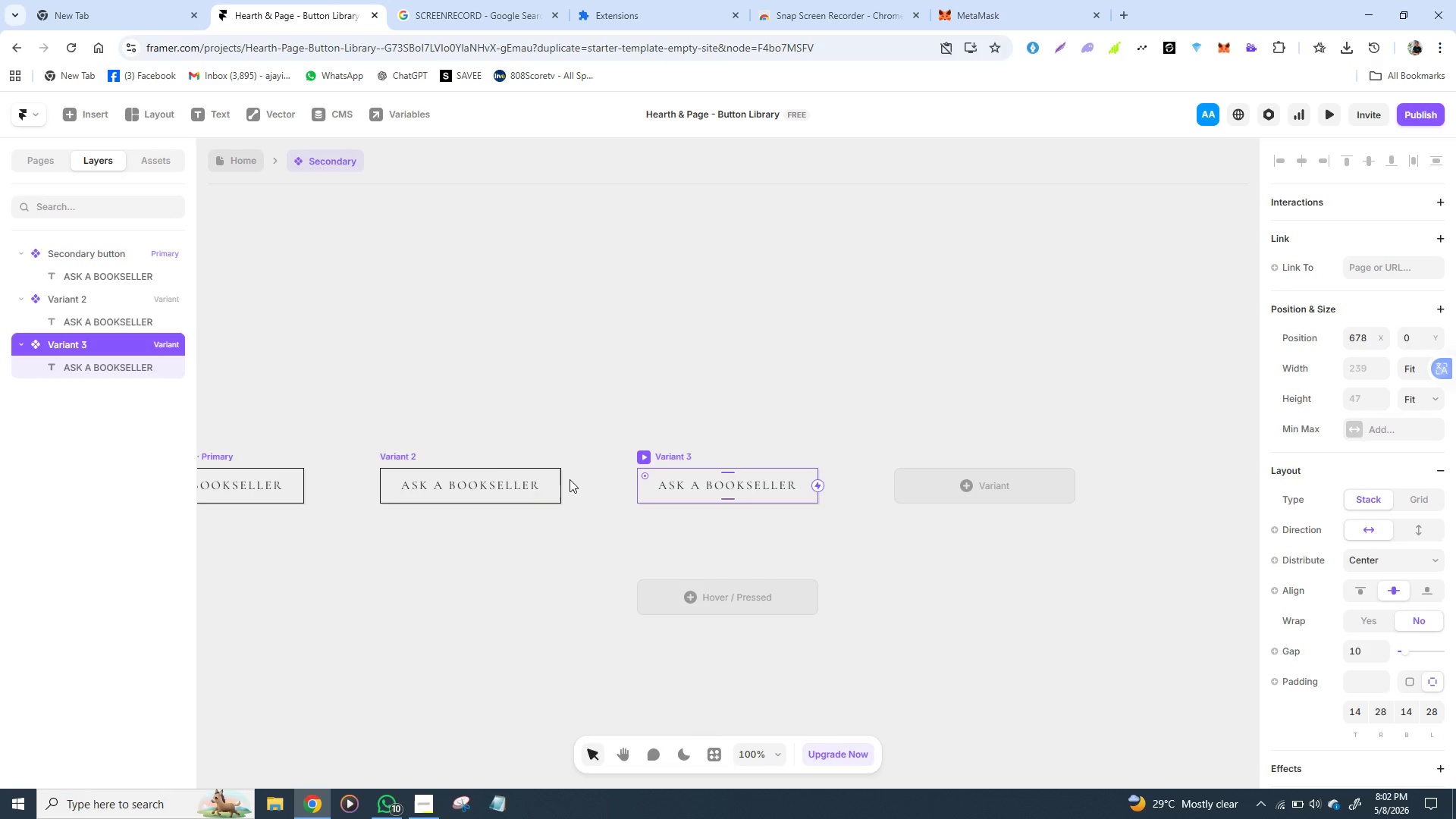 
wait(6.98)
 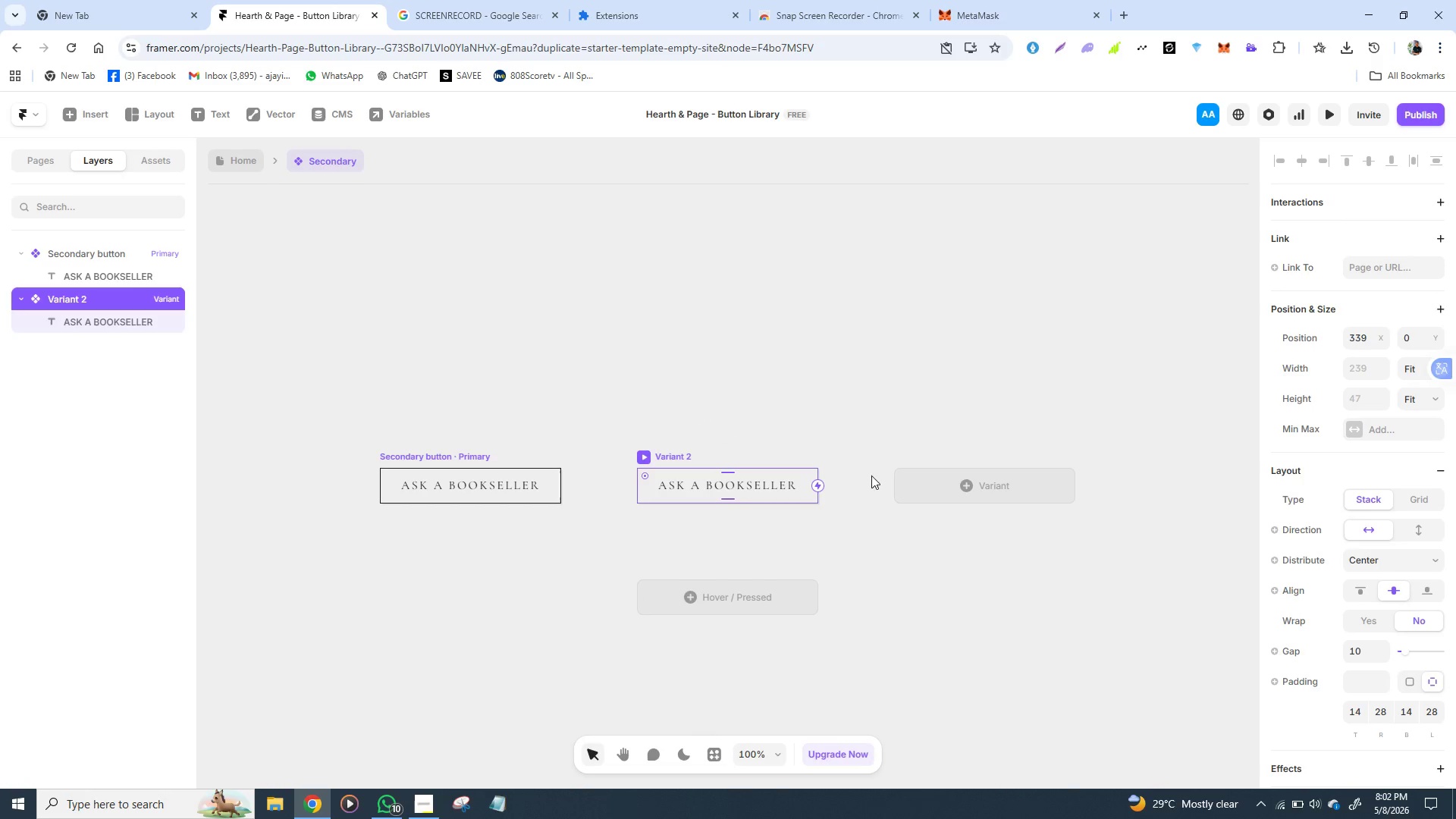 
double_click([407, 450])
 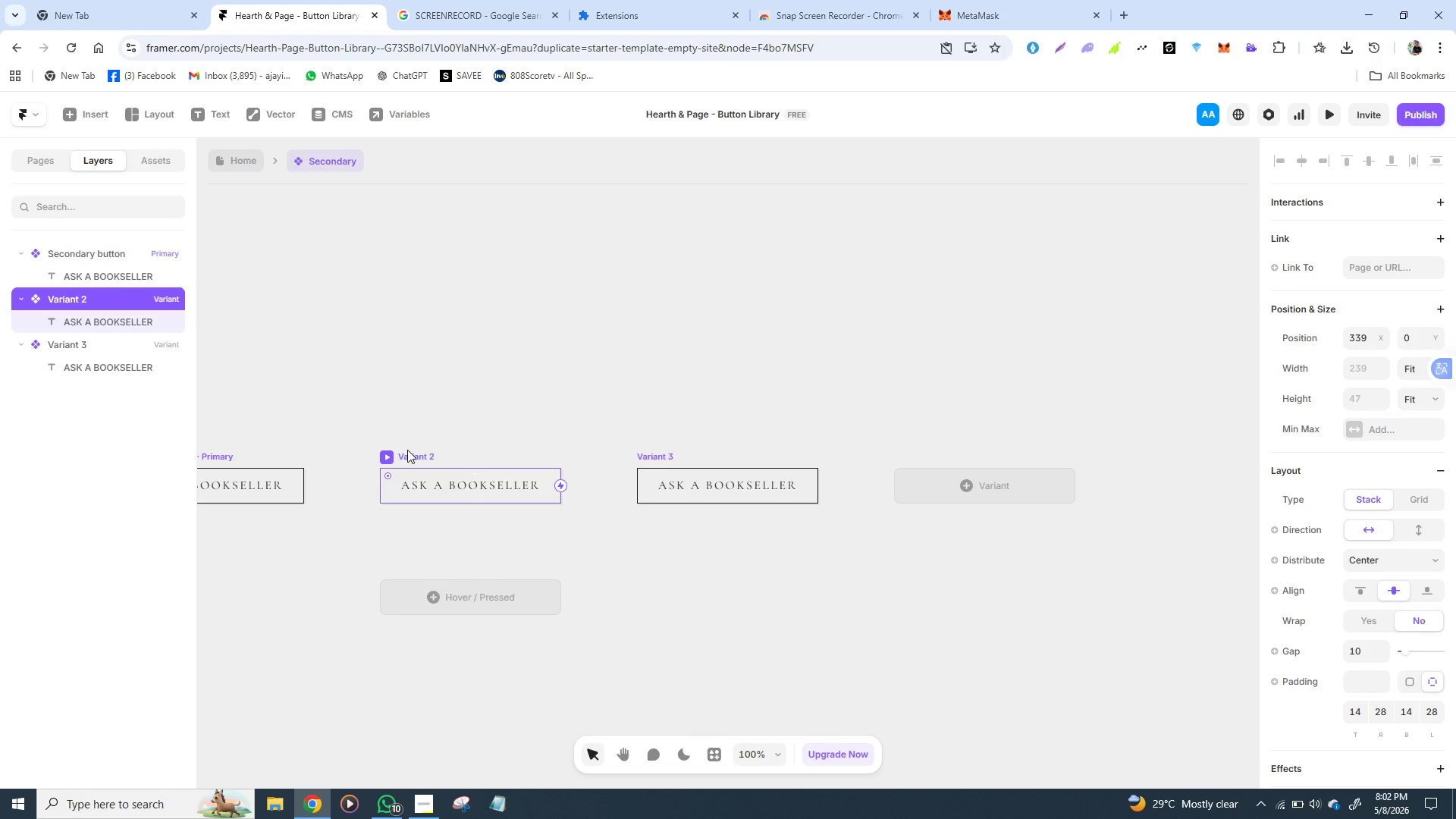 
triple_click([407, 450])
 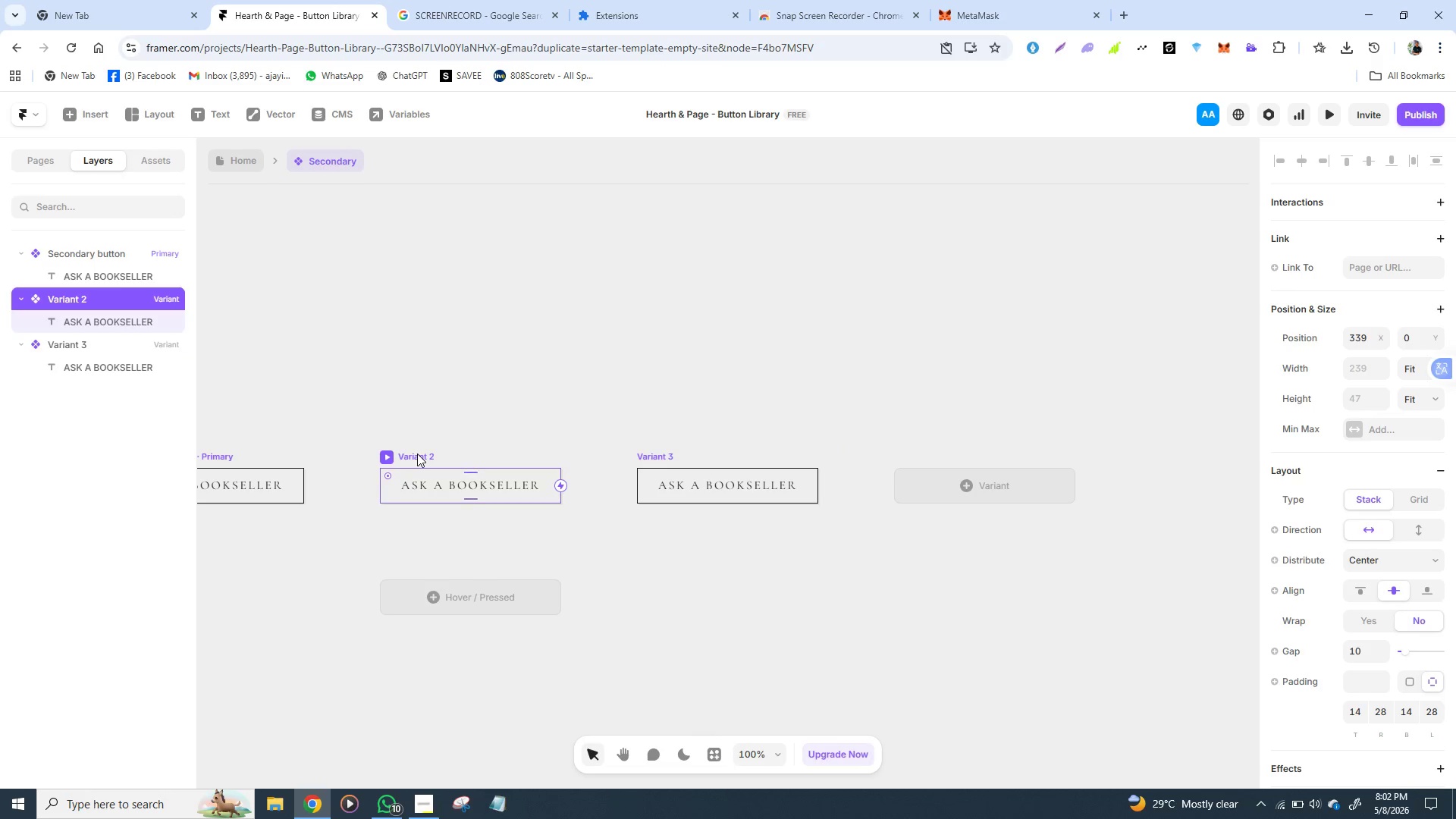 
double_click([417, 453])
 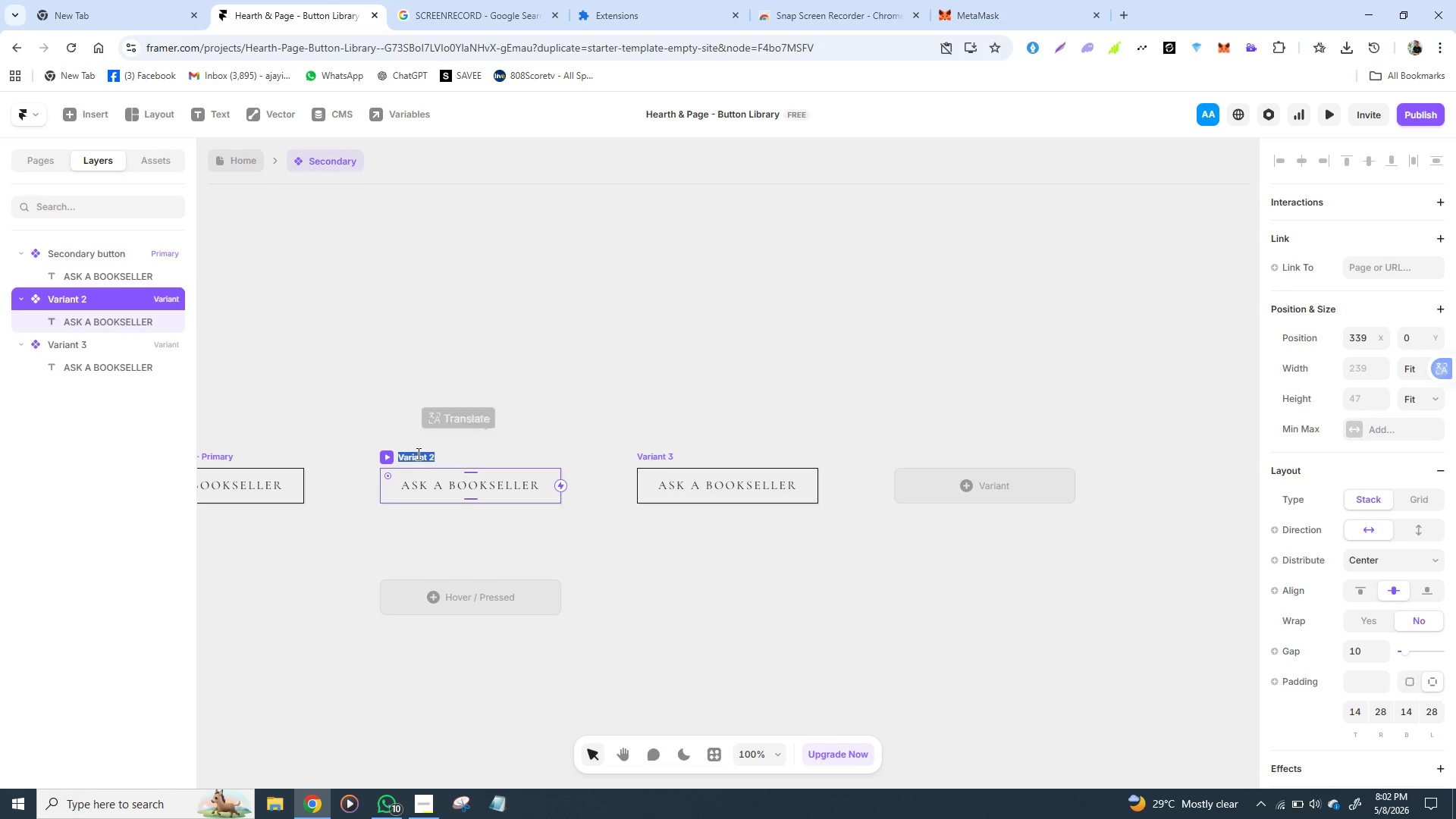 
triple_click([417, 453])
 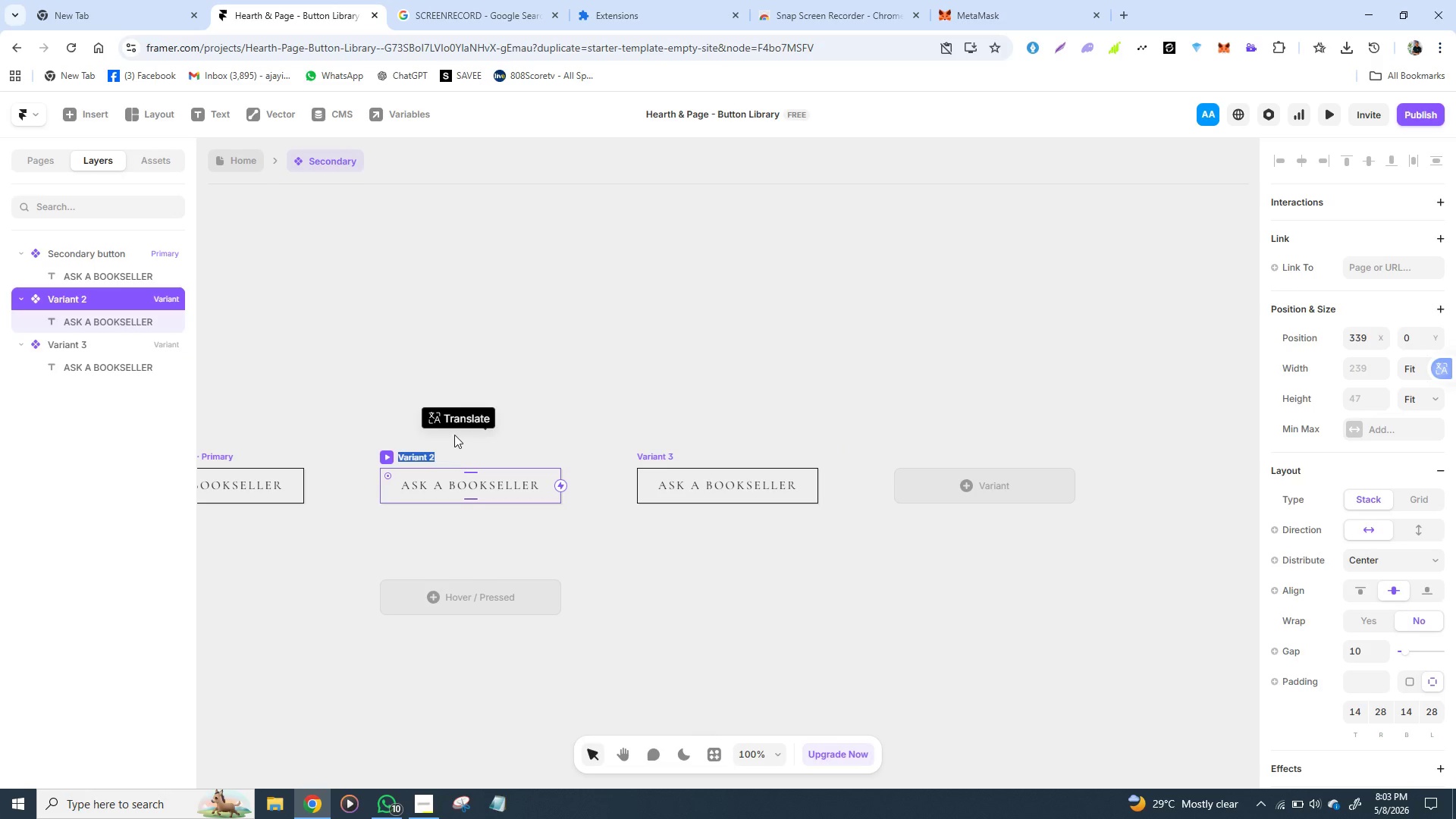 
type(Hover)
 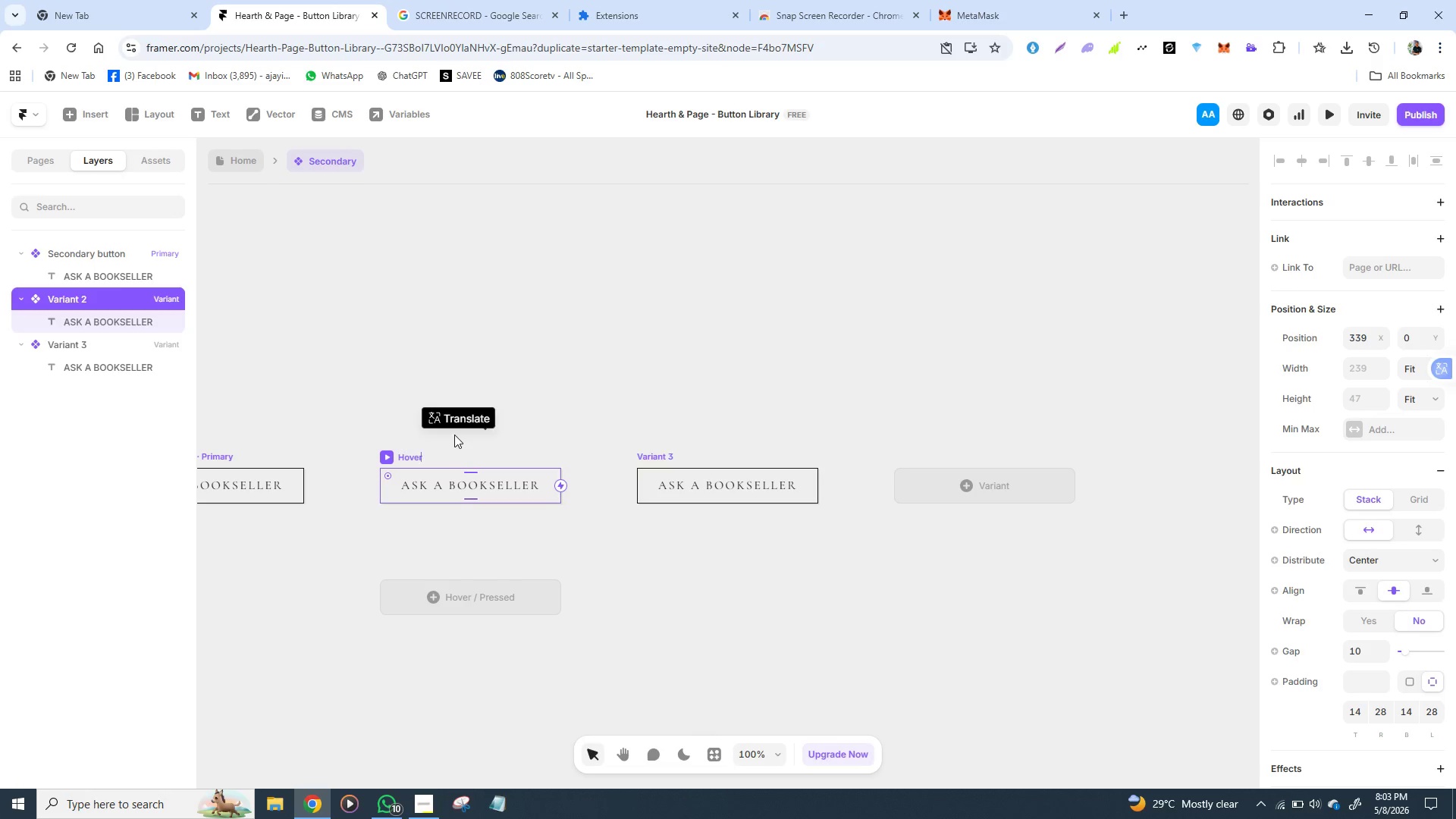 
wait(14.41)
 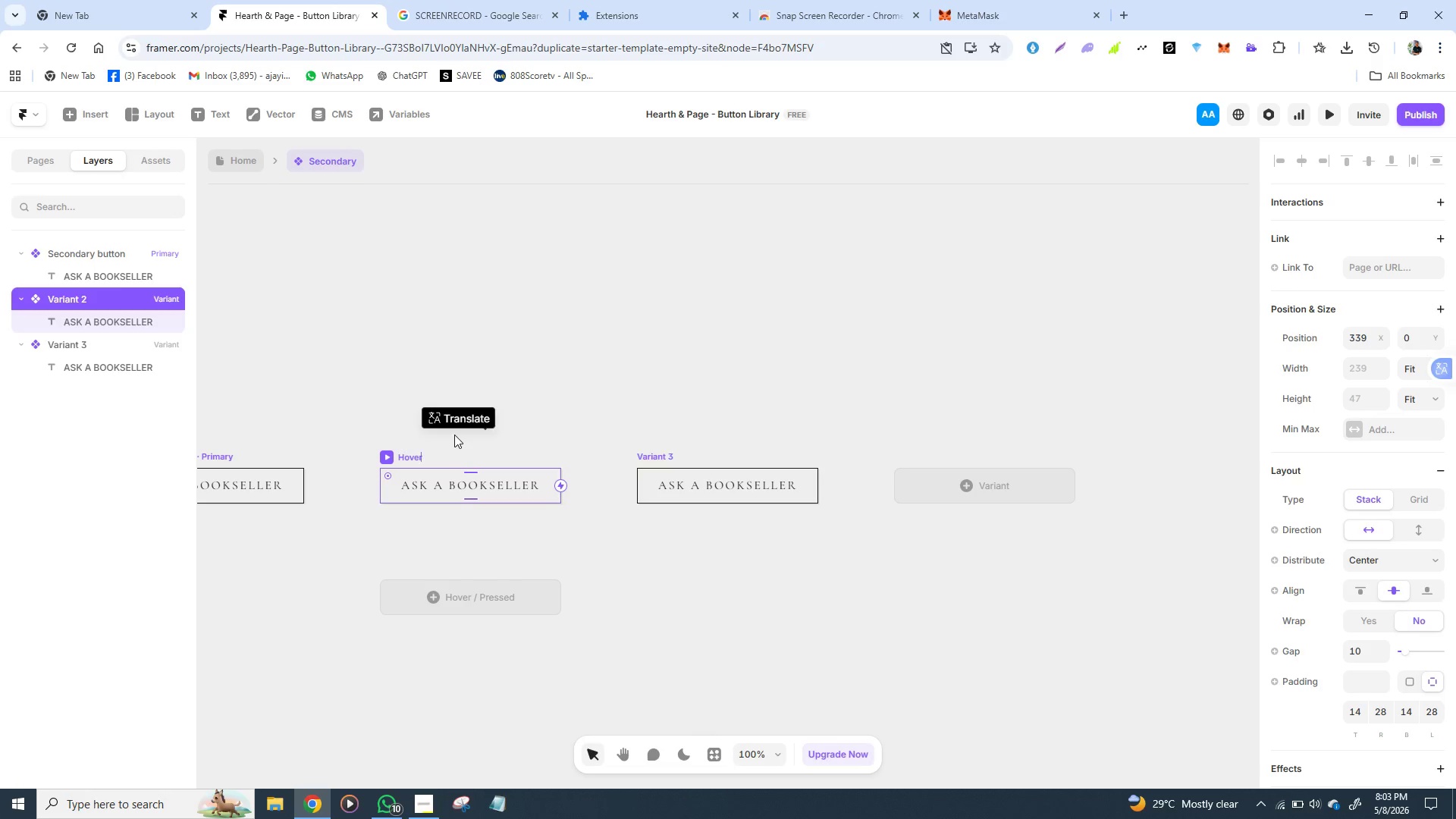 
double_click([653, 456])
 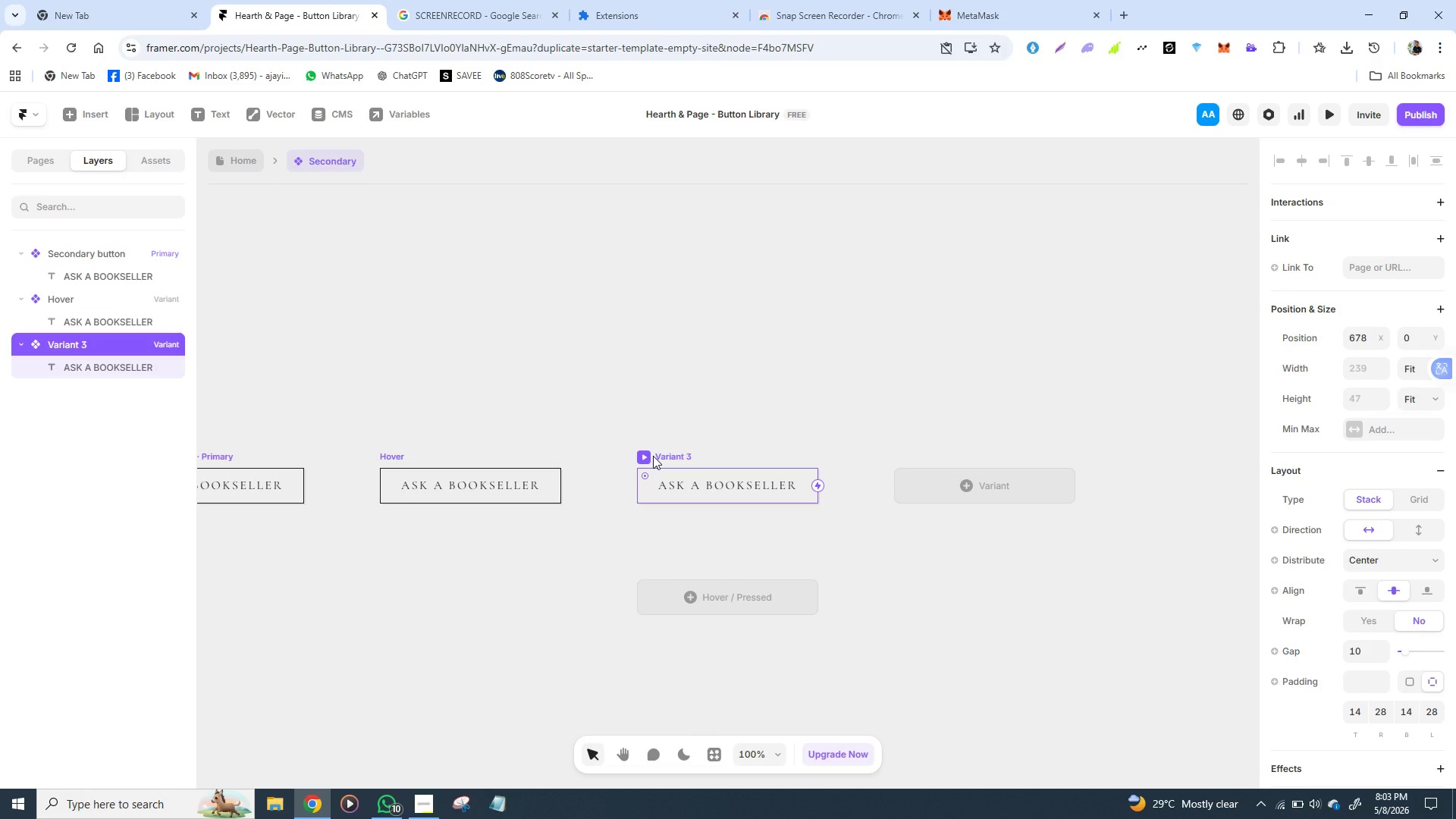 
double_click([653, 456])
 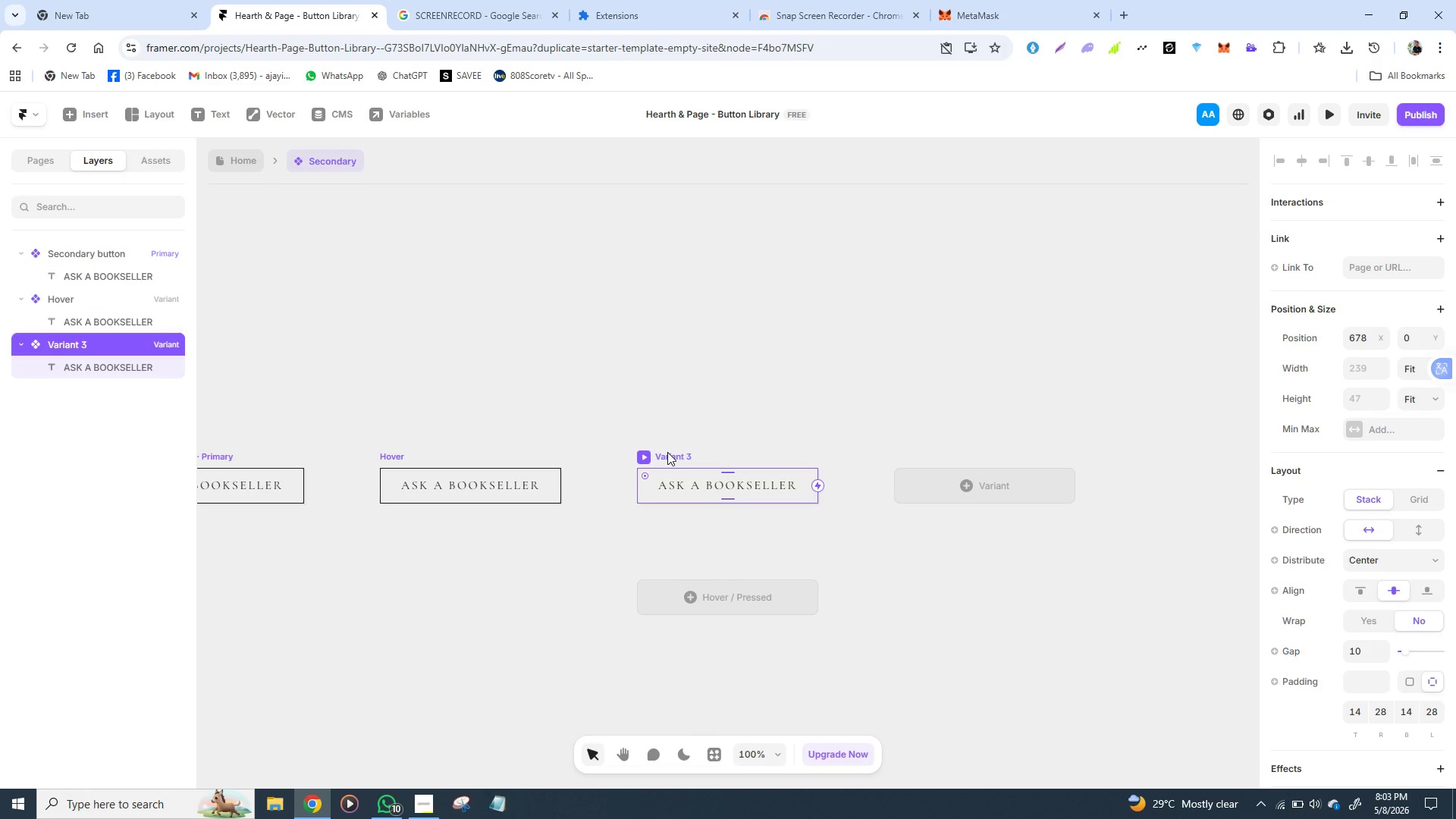 
double_click([667, 451])
 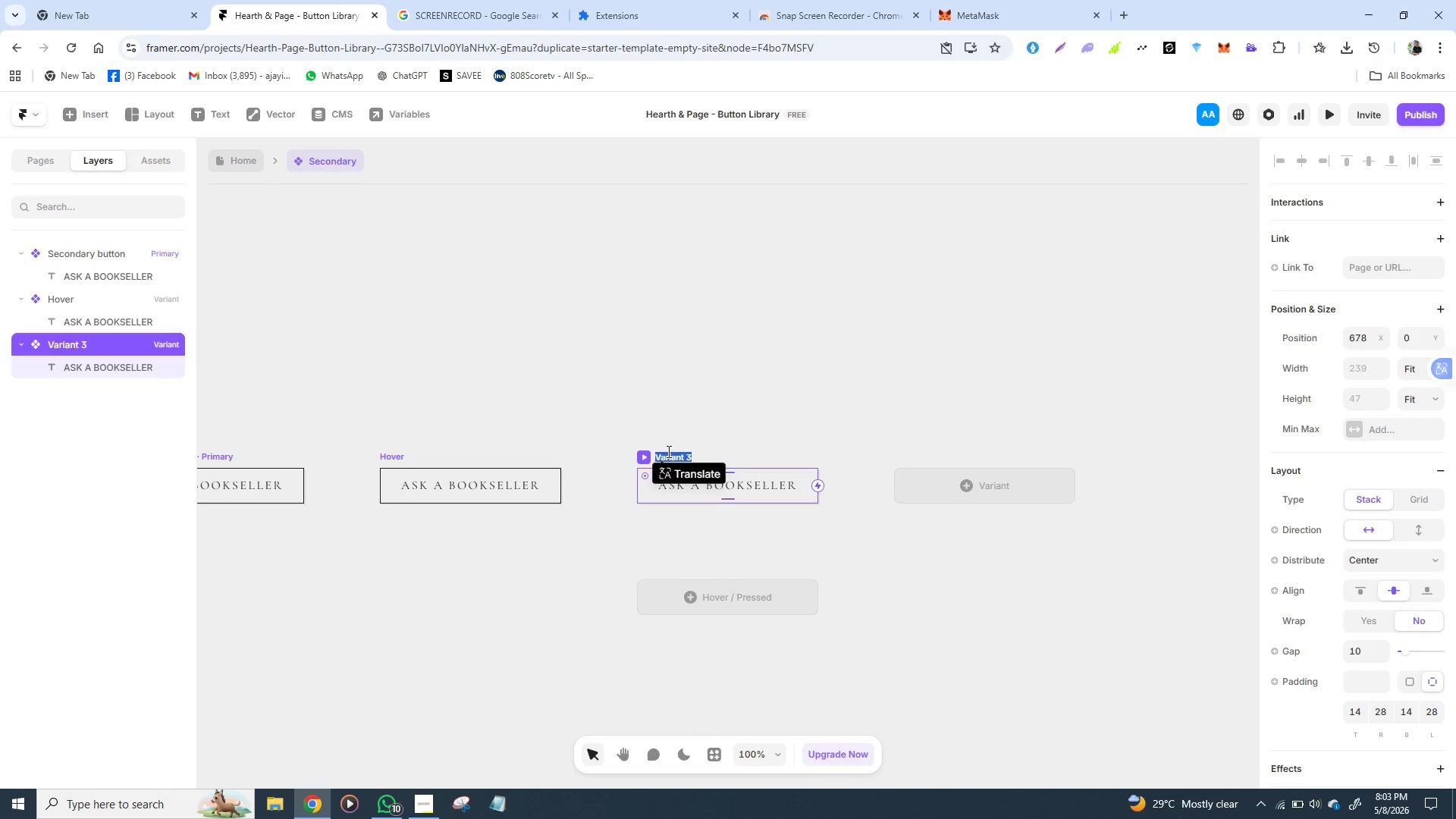 
type(Pree)
key(Backspace)
type(ssed)
 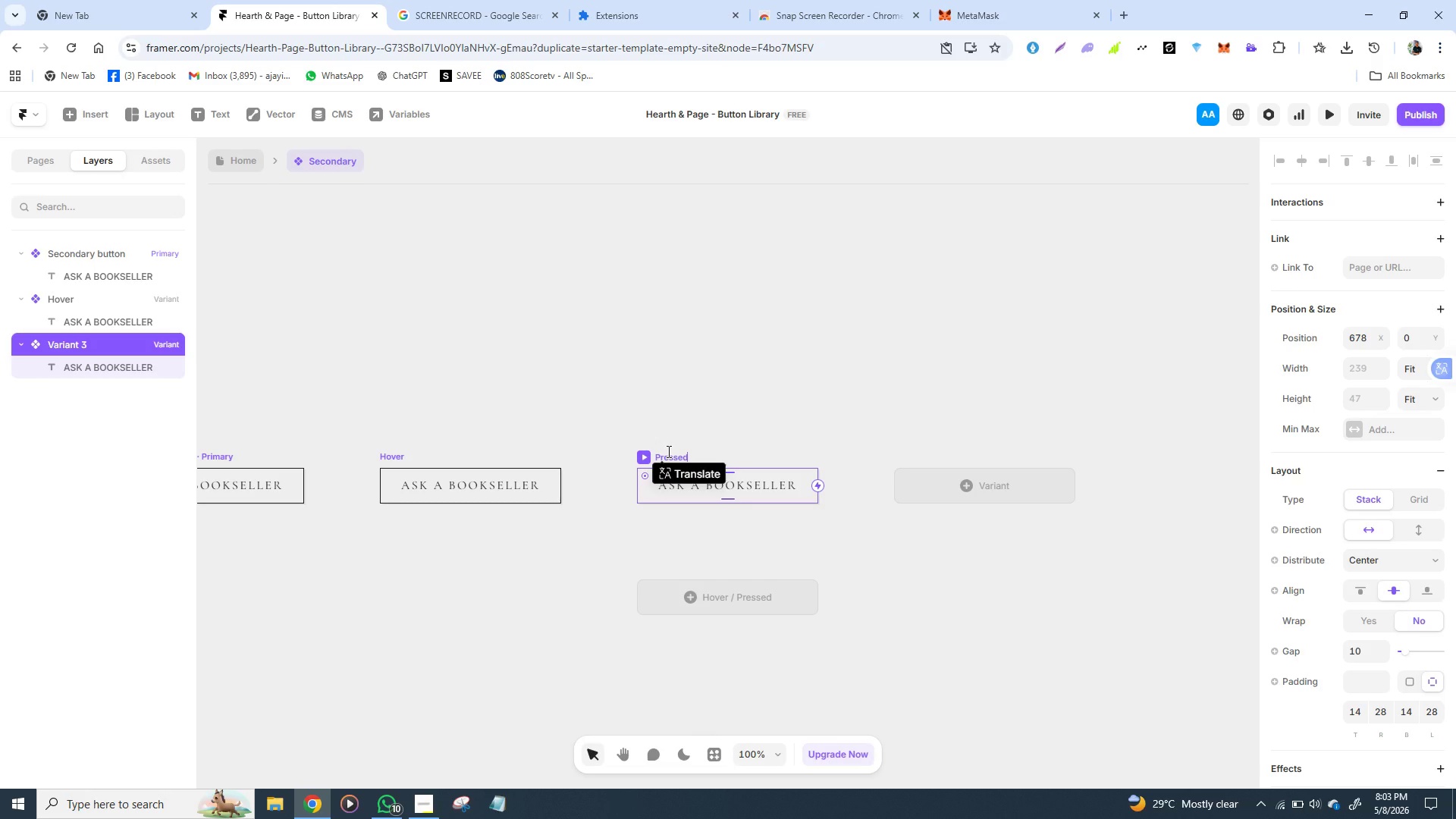 
key(Enter)
 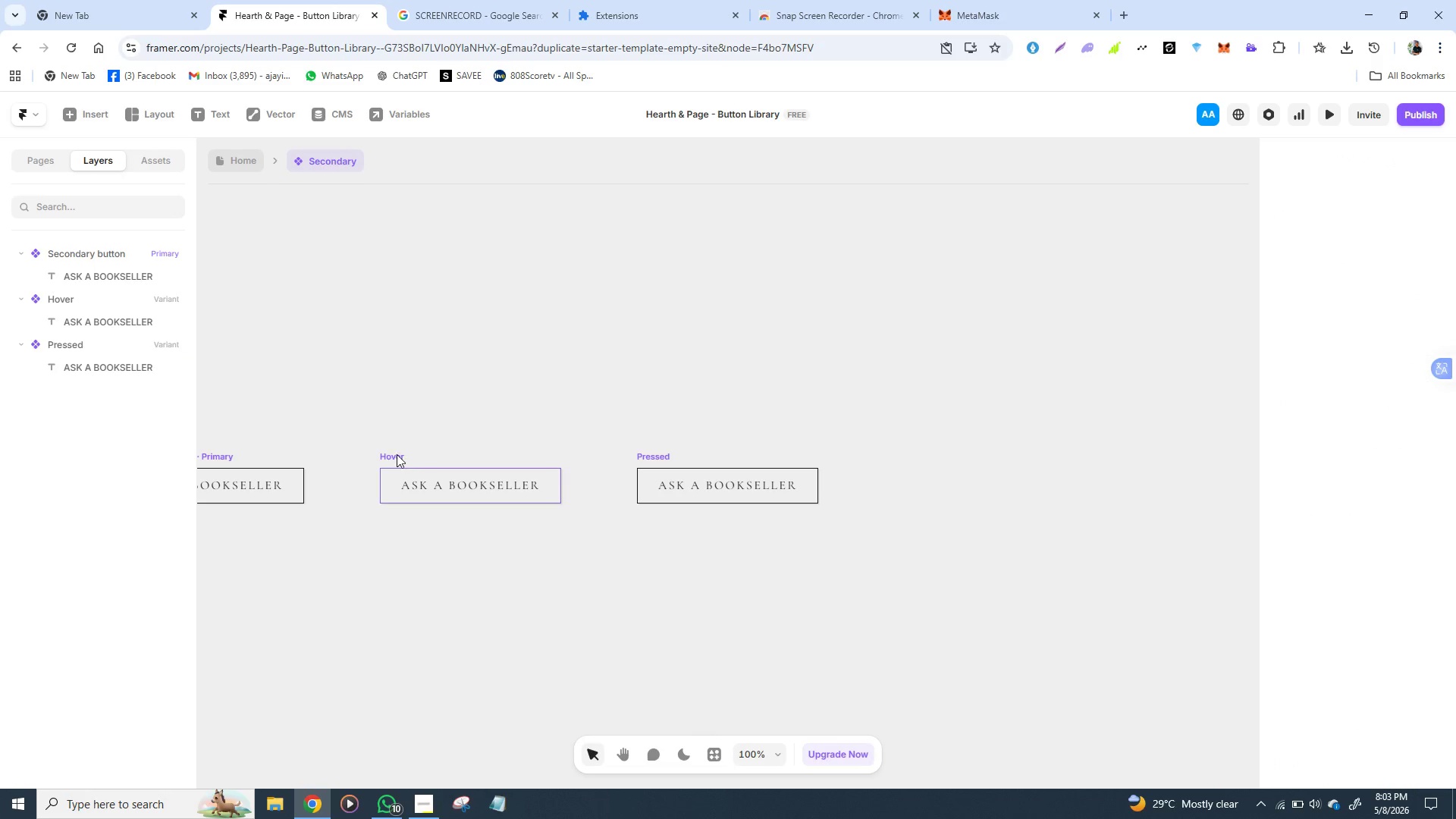 
wait(5.39)
 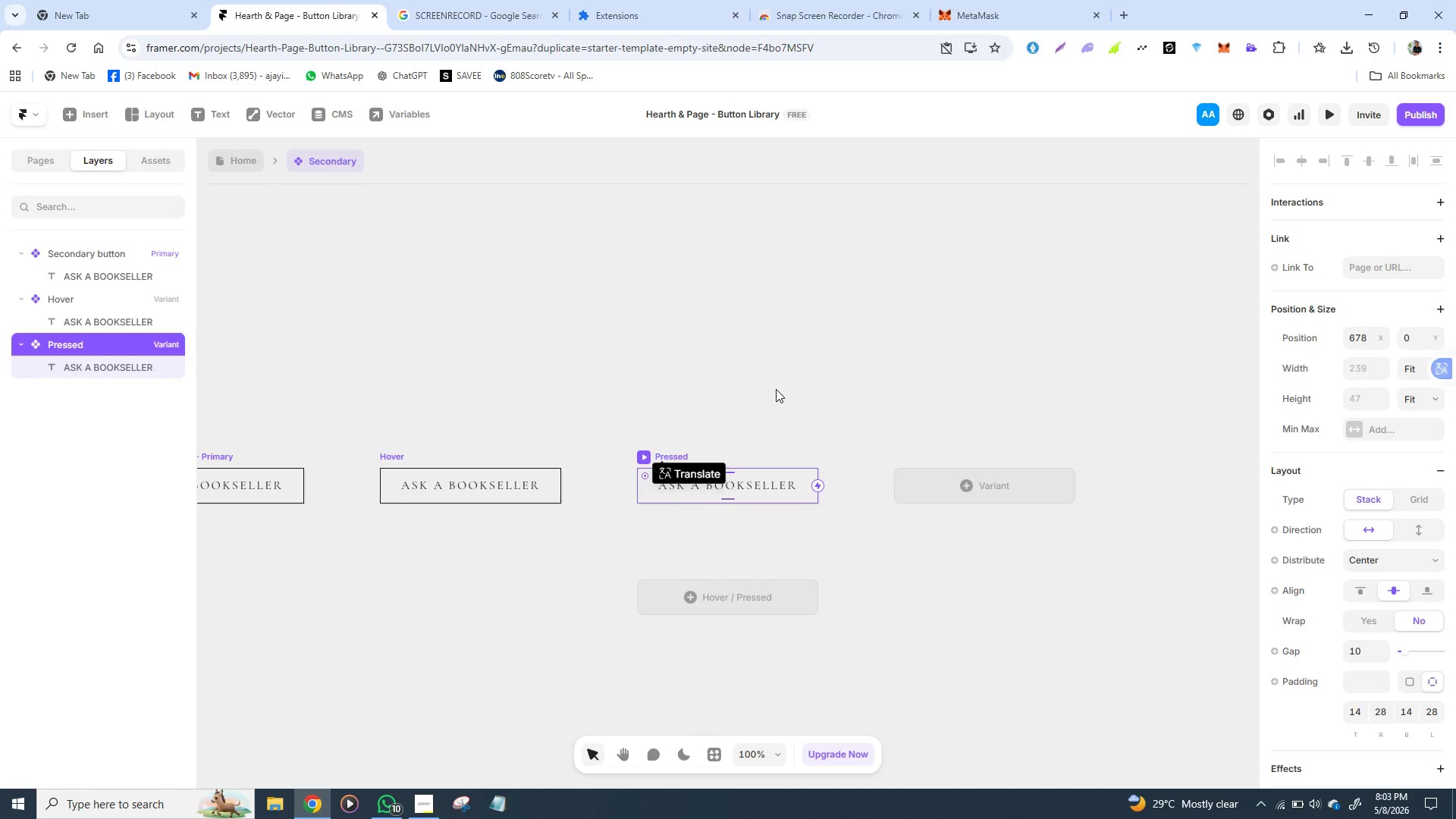 
left_click([397, 463])
 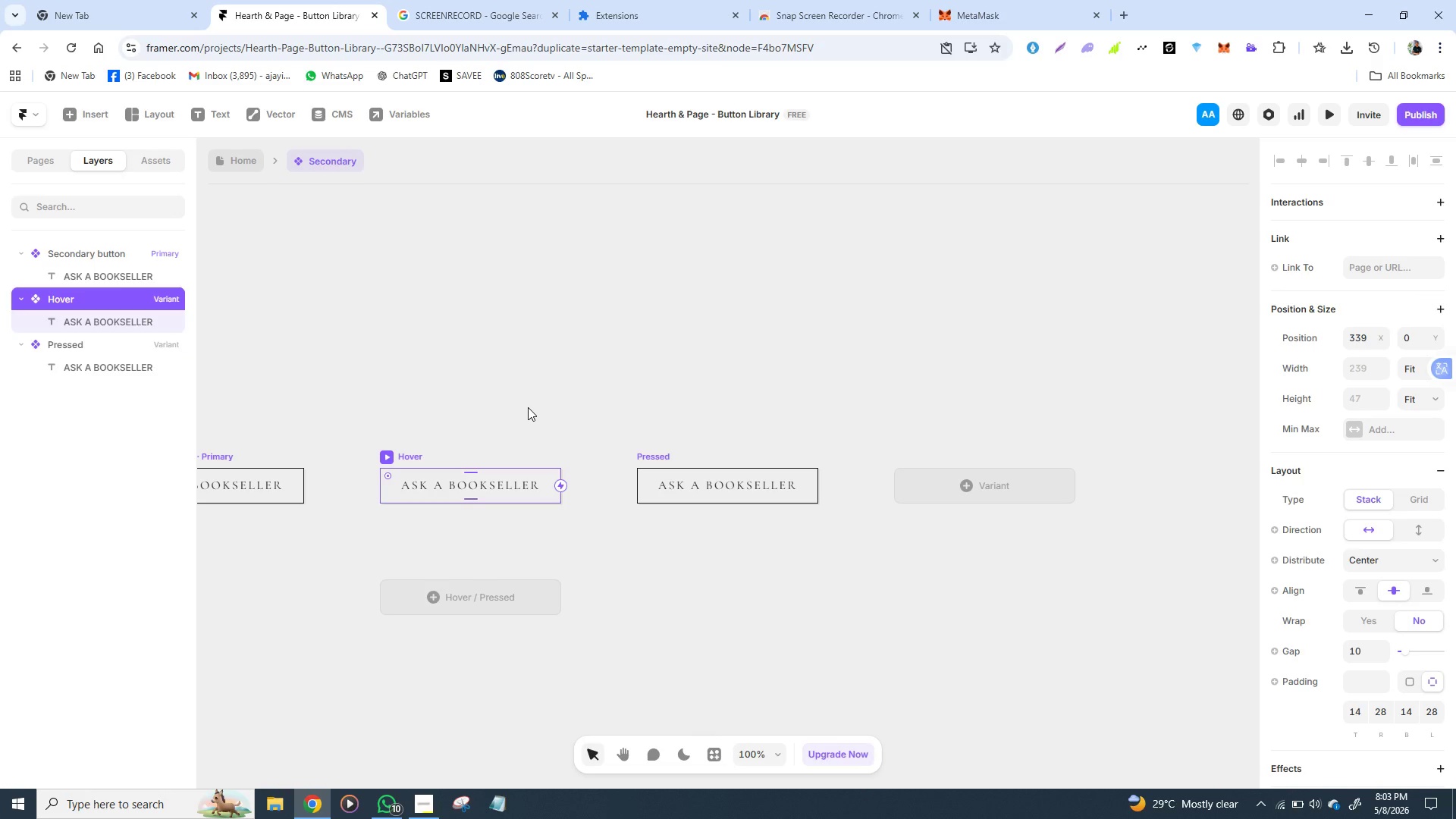 
wait(8.2)
 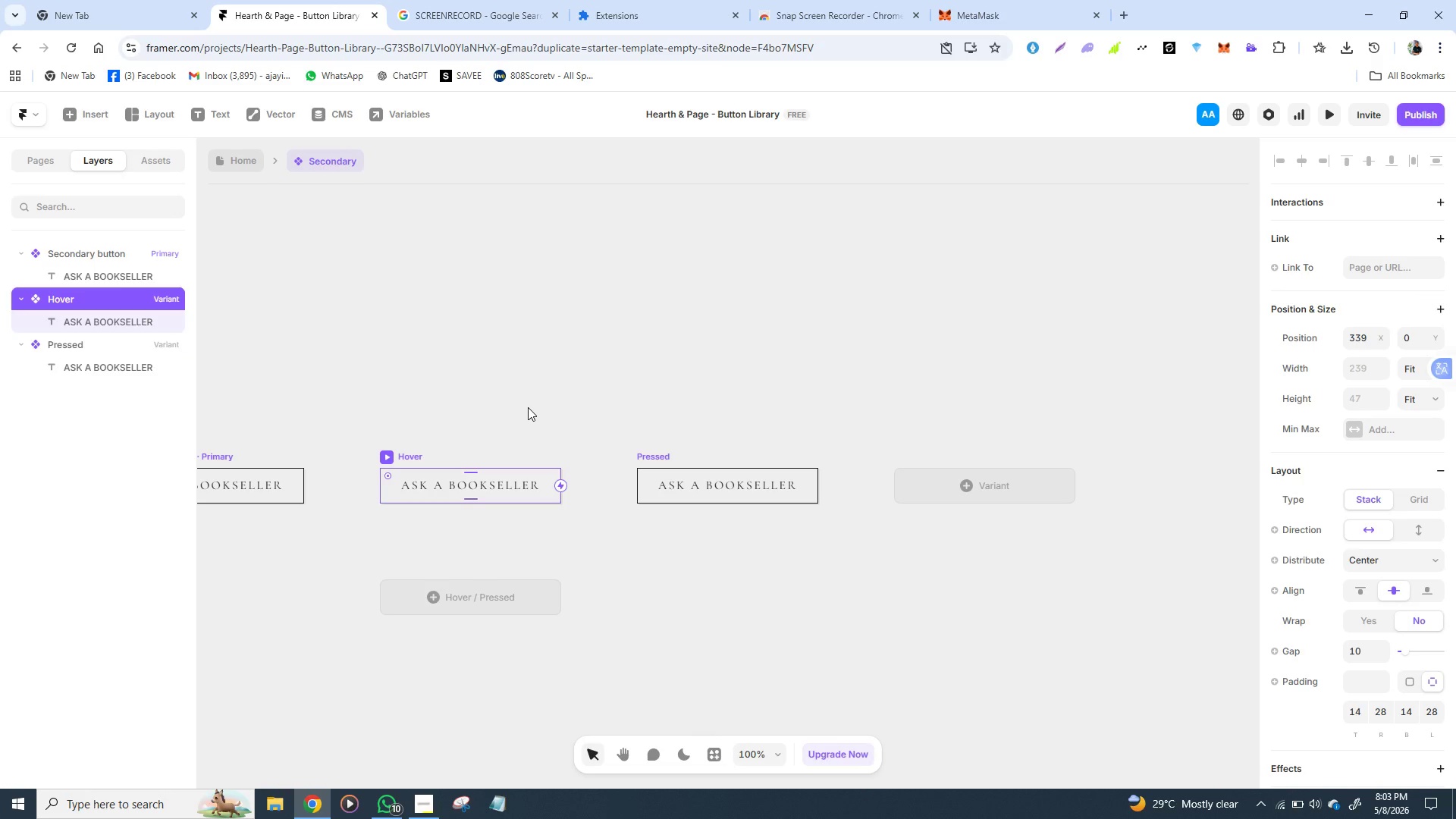 
scroll: coordinate [1316, 551], scroll_direction: down, amount: 3.0
 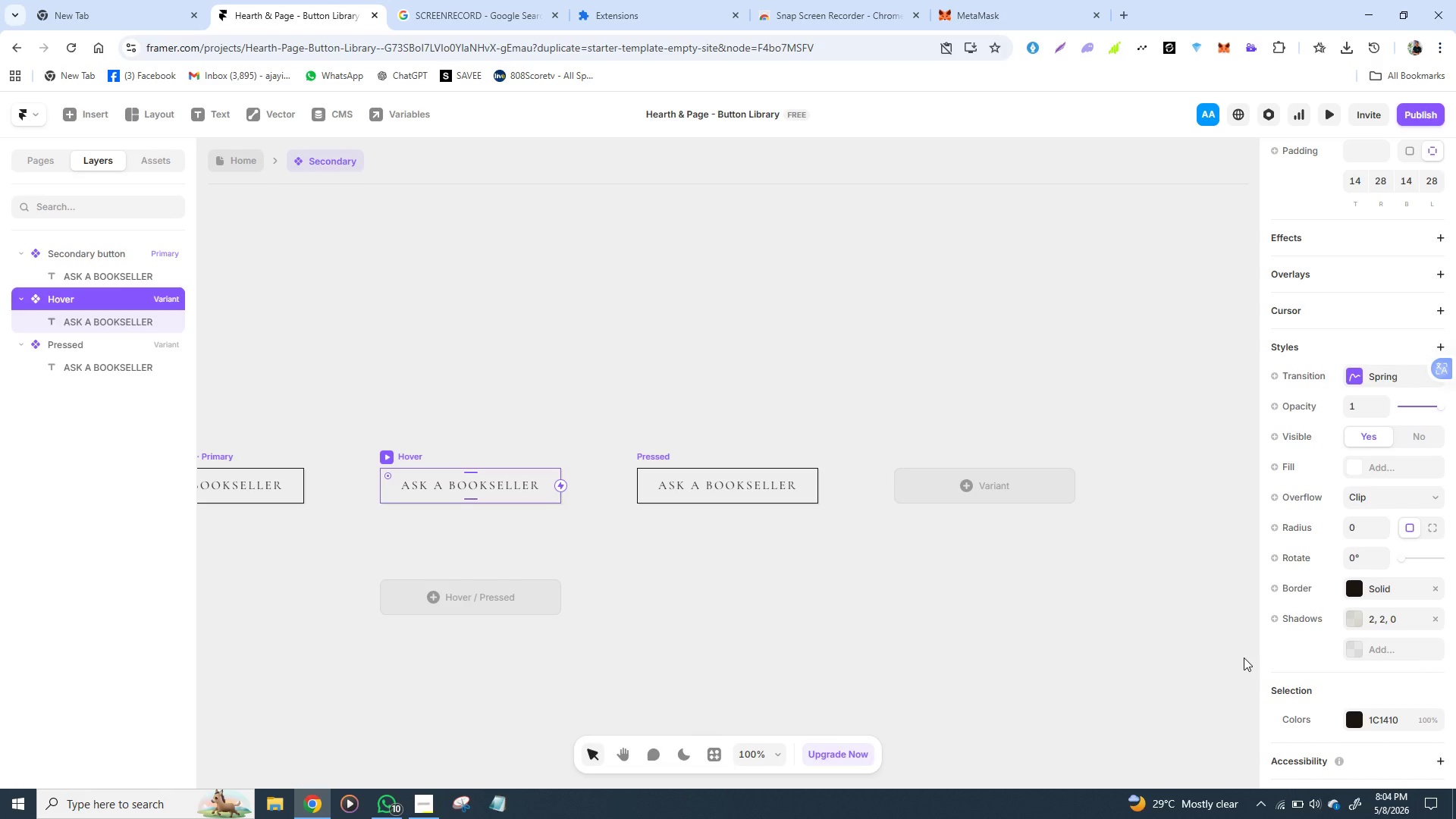 
wait(23.26)
 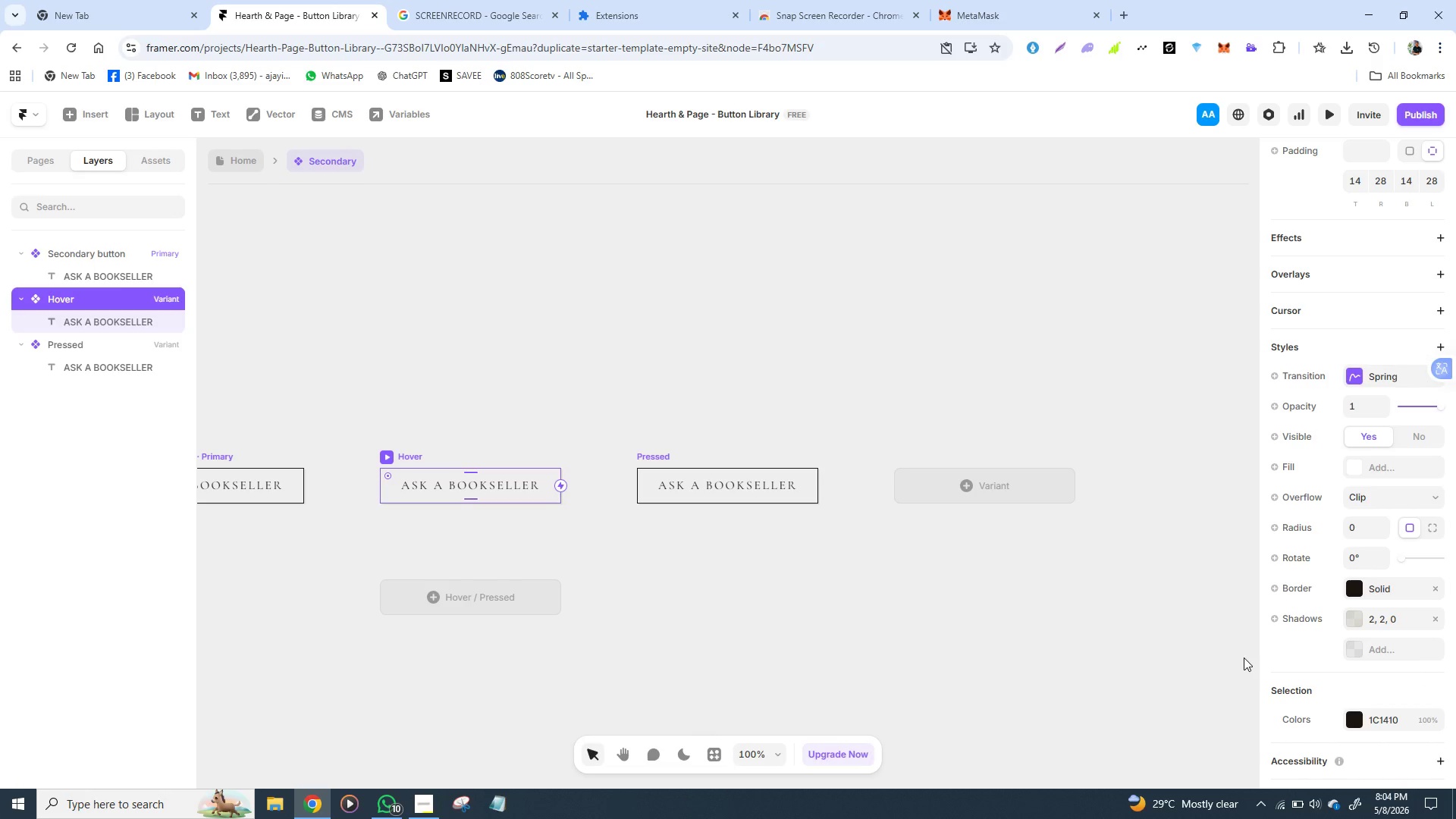 
scroll: coordinate [1325, 490], scroll_direction: down, amount: 3.0
 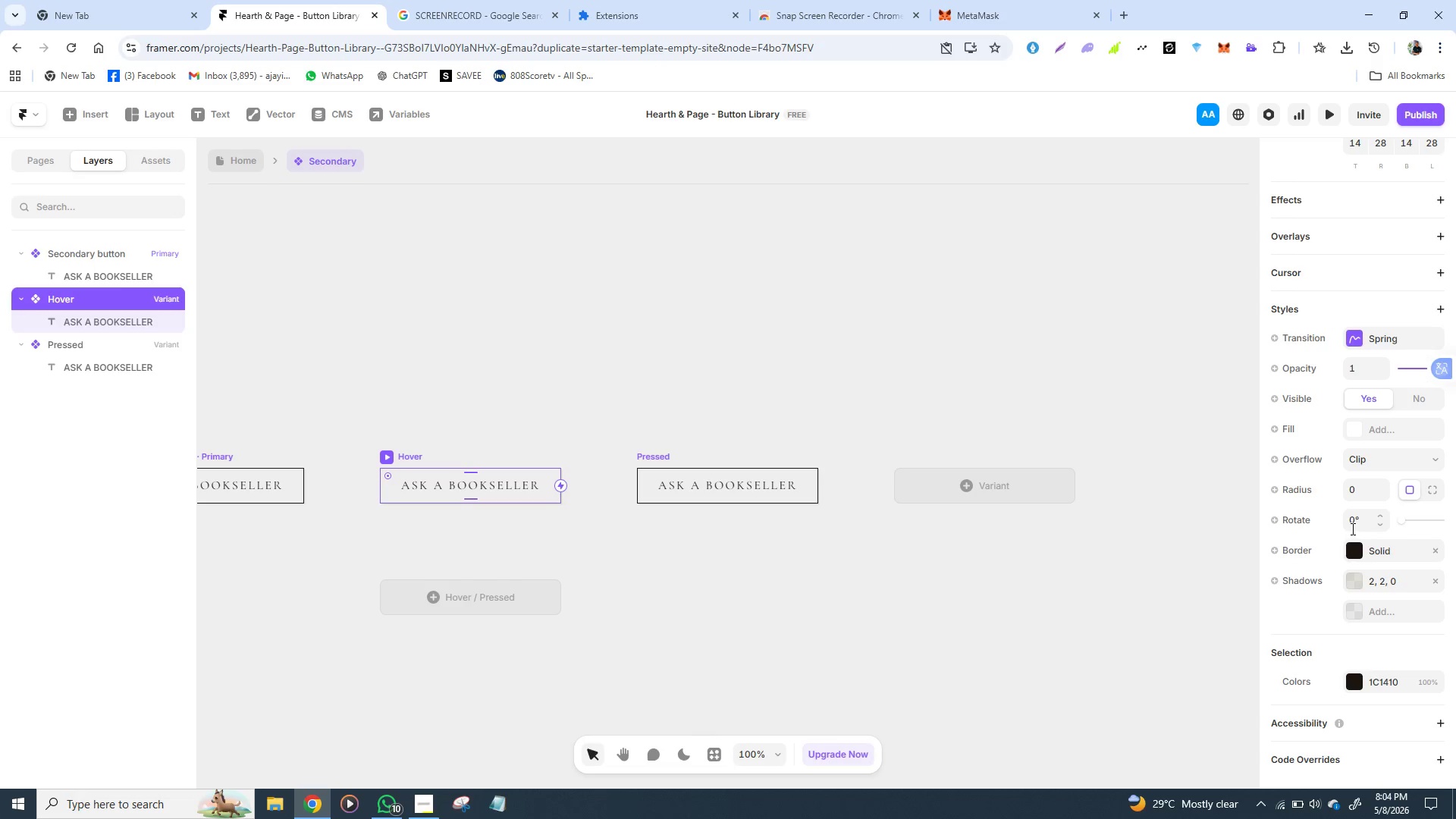 
left_click([1352, 547])
 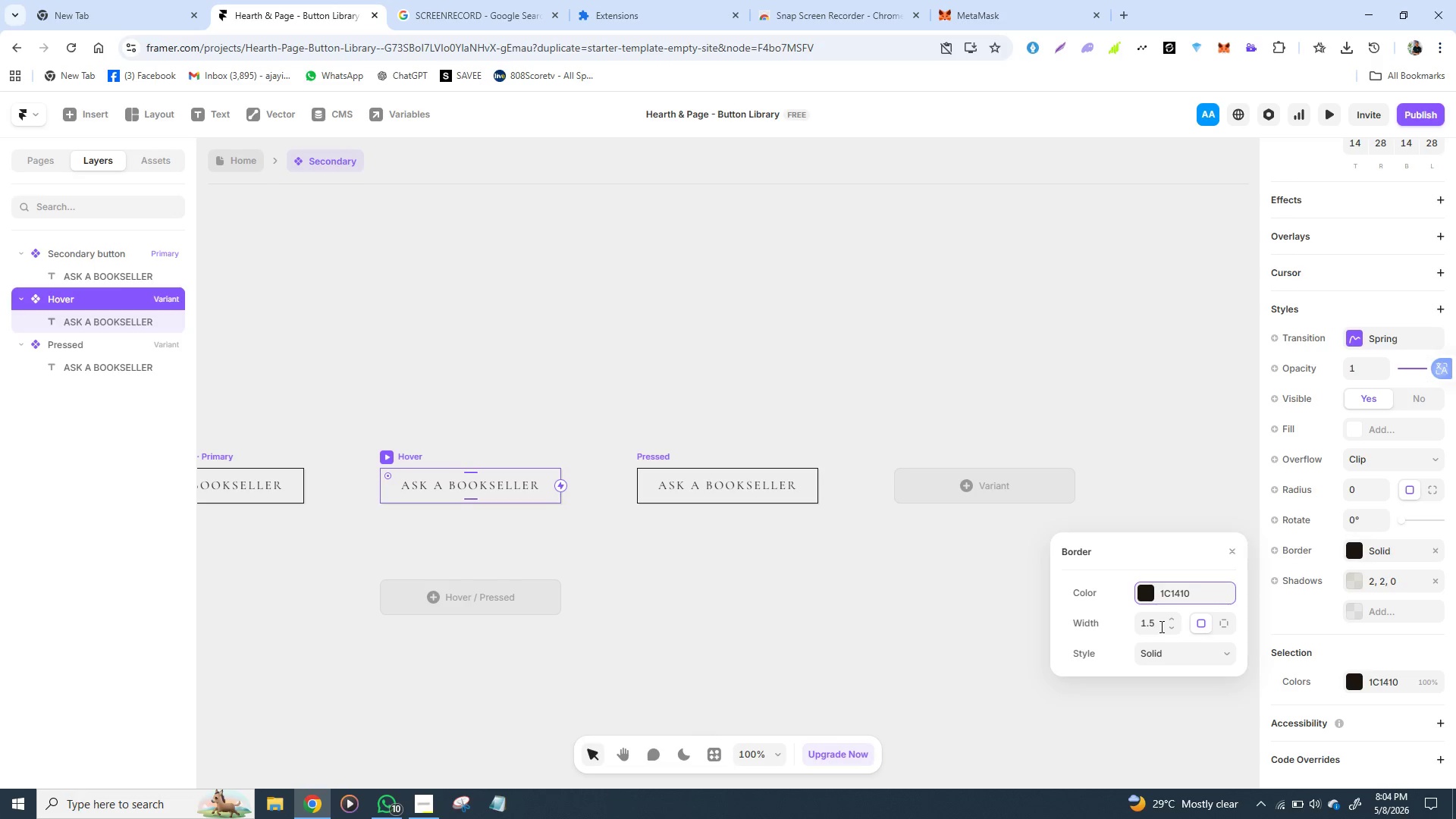 
left_click([1160, 626])
 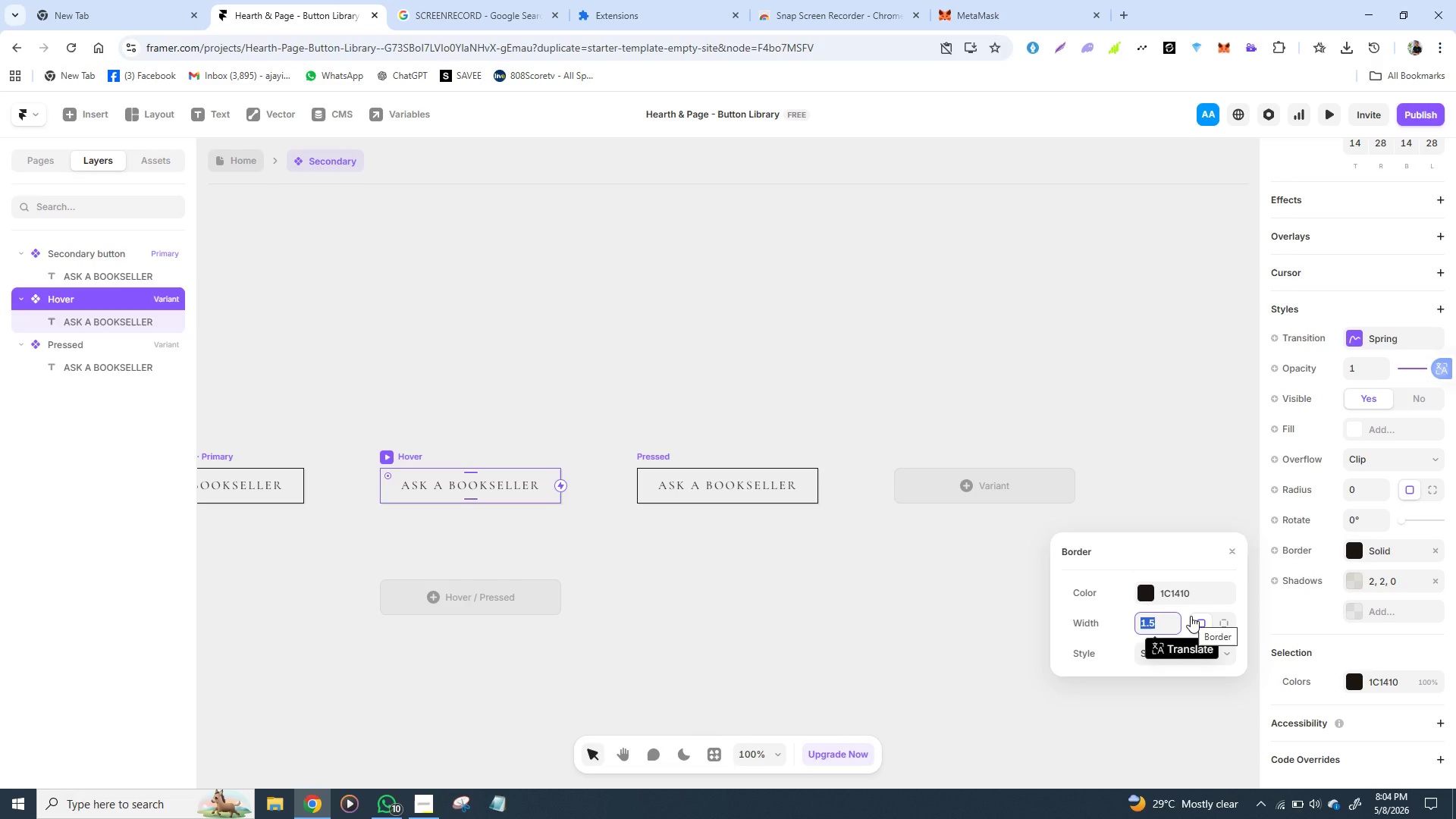 
key(2)
 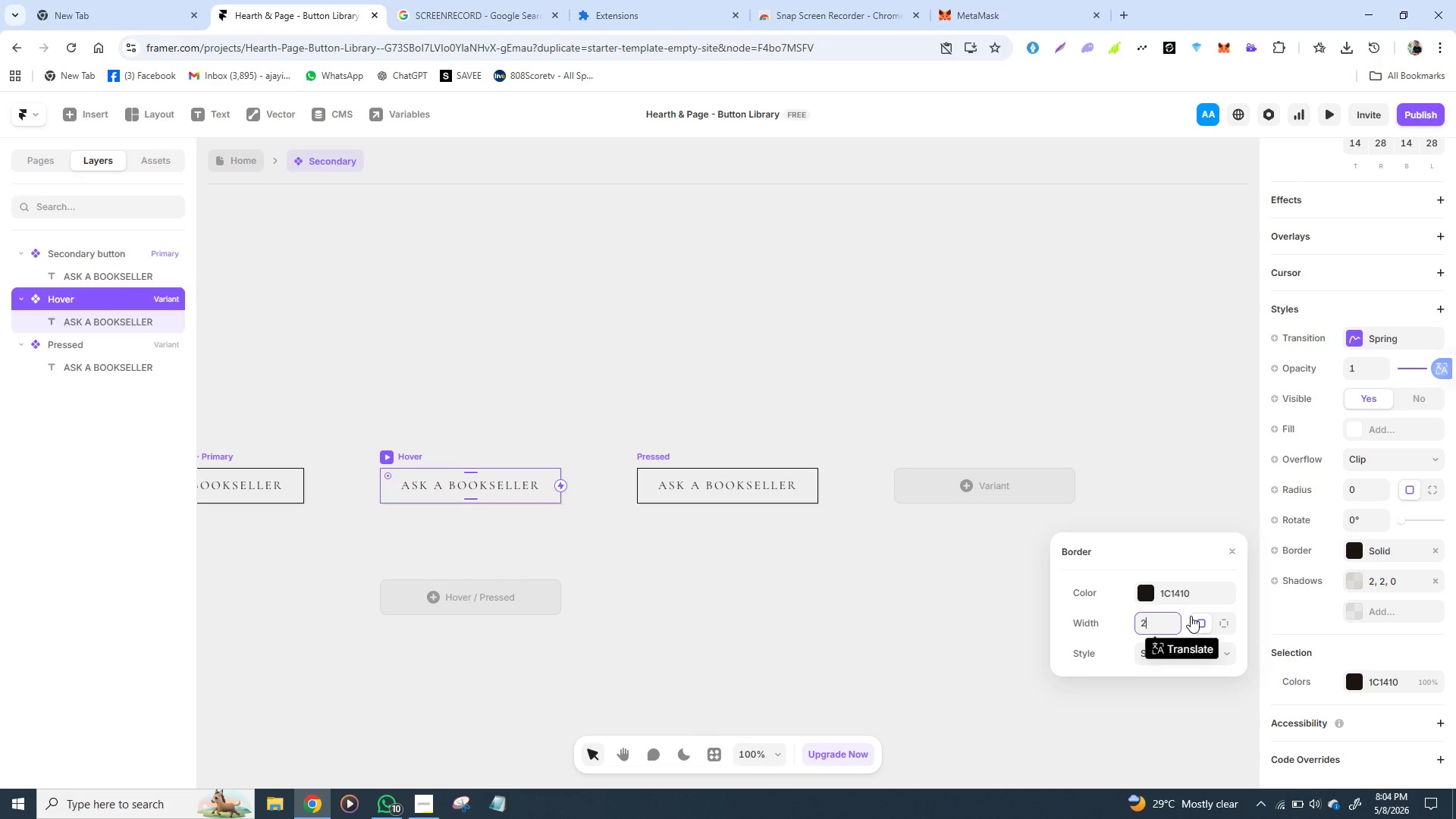 
wait(9.17)
 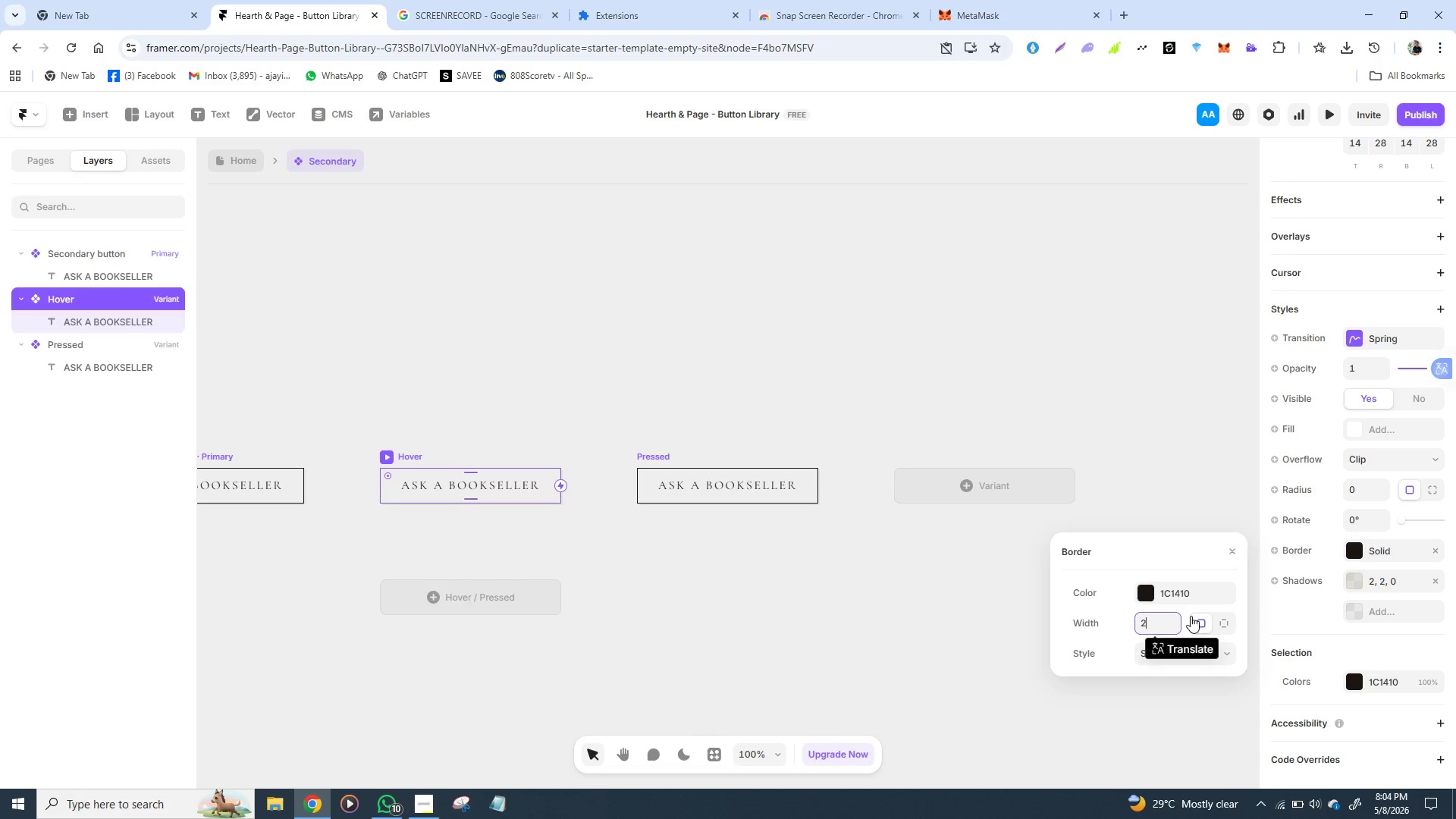 
left_click([394, 460])
 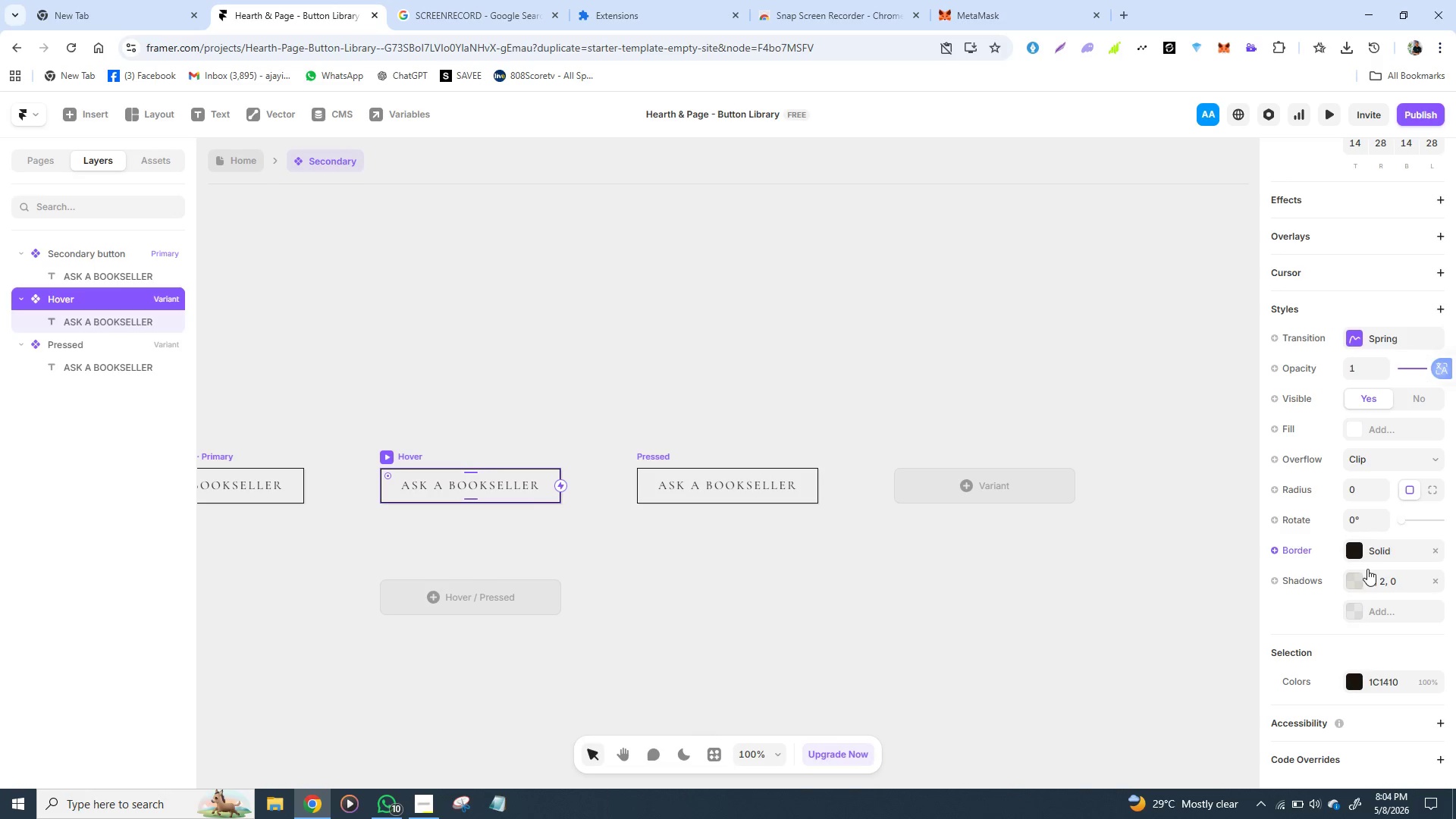 
left_click([1356, 580])
 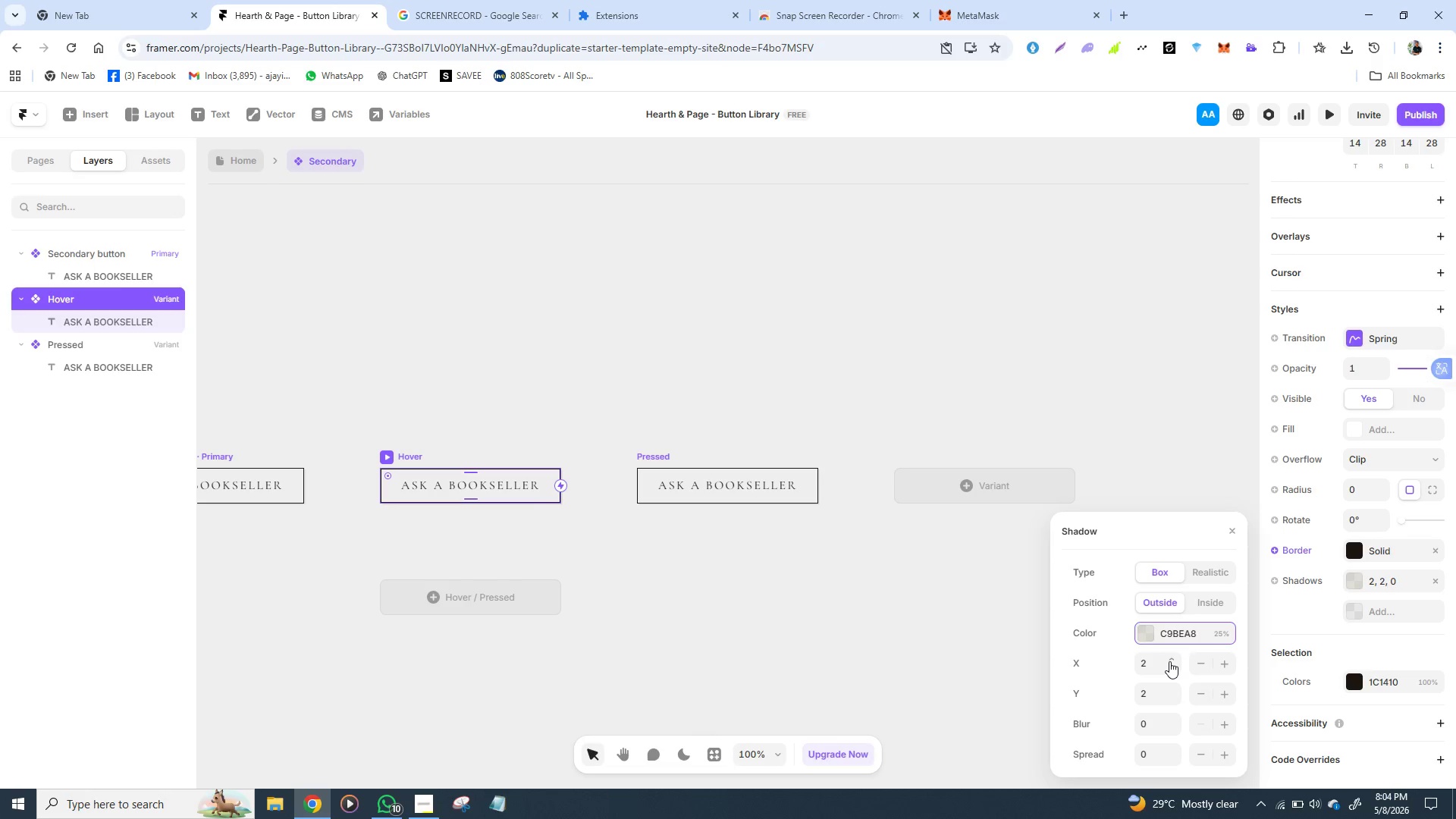 
wait(7.44)
 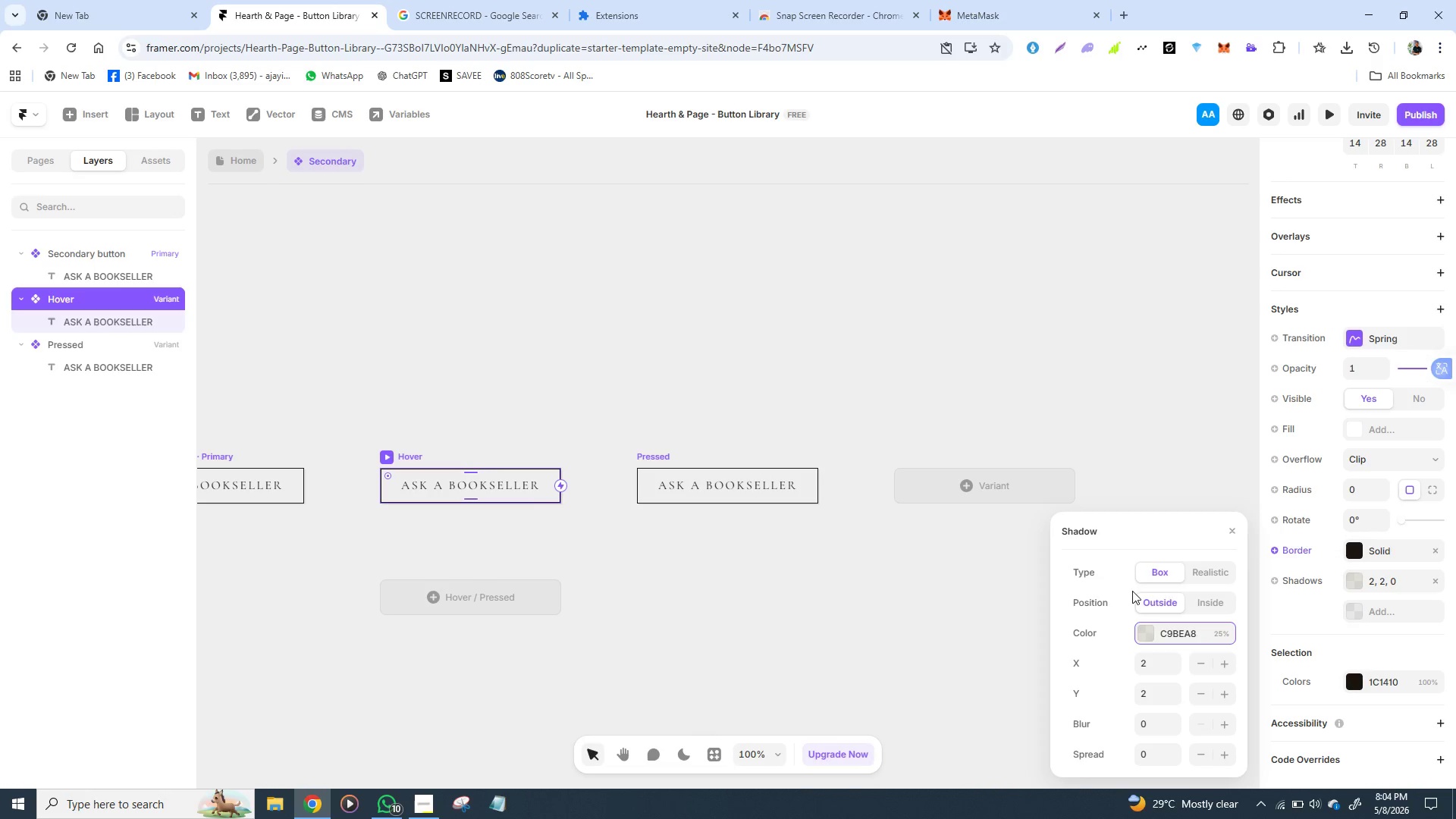 
left_click([1171, 668])
 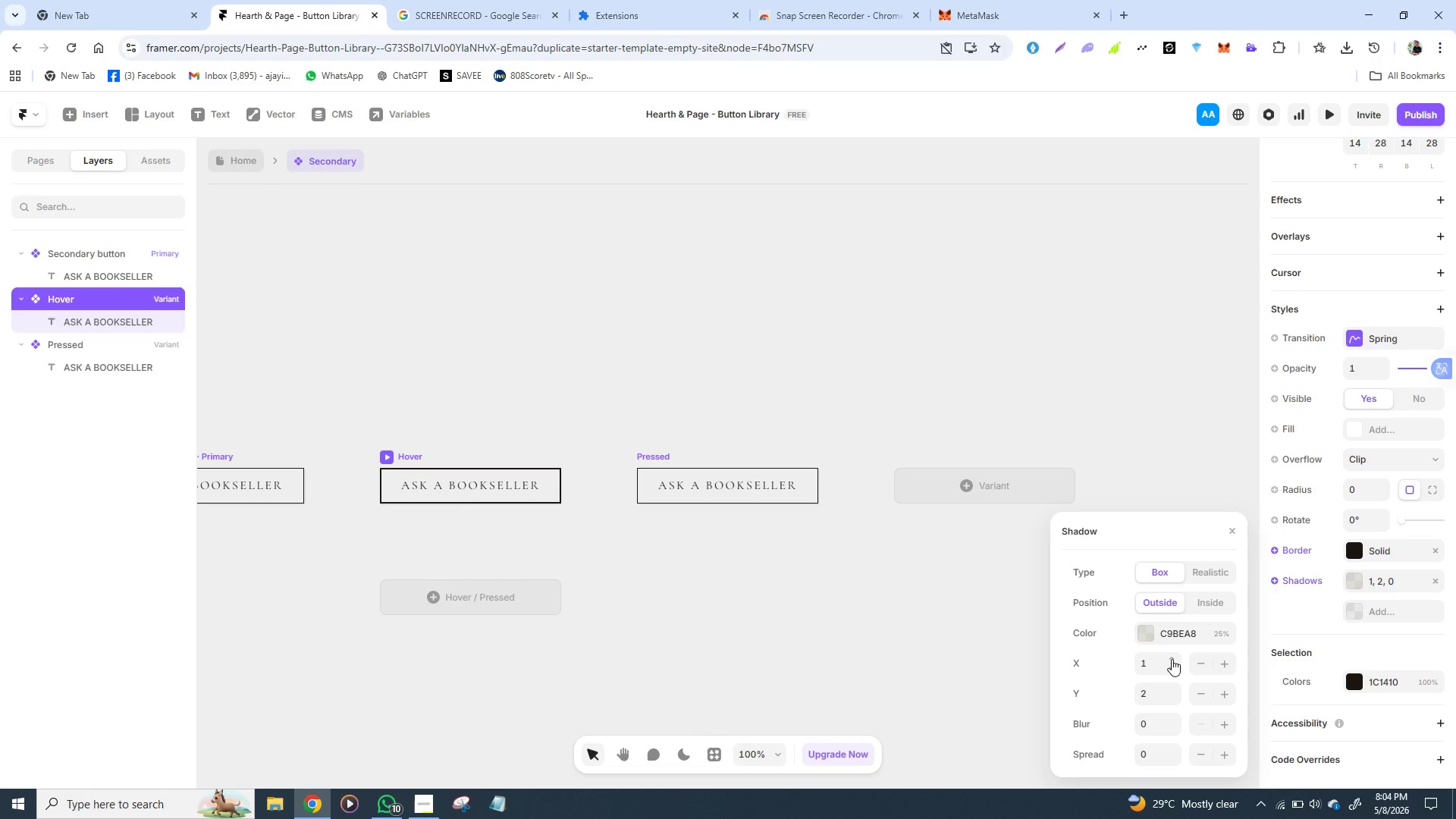 
double_click([1172, 659])
 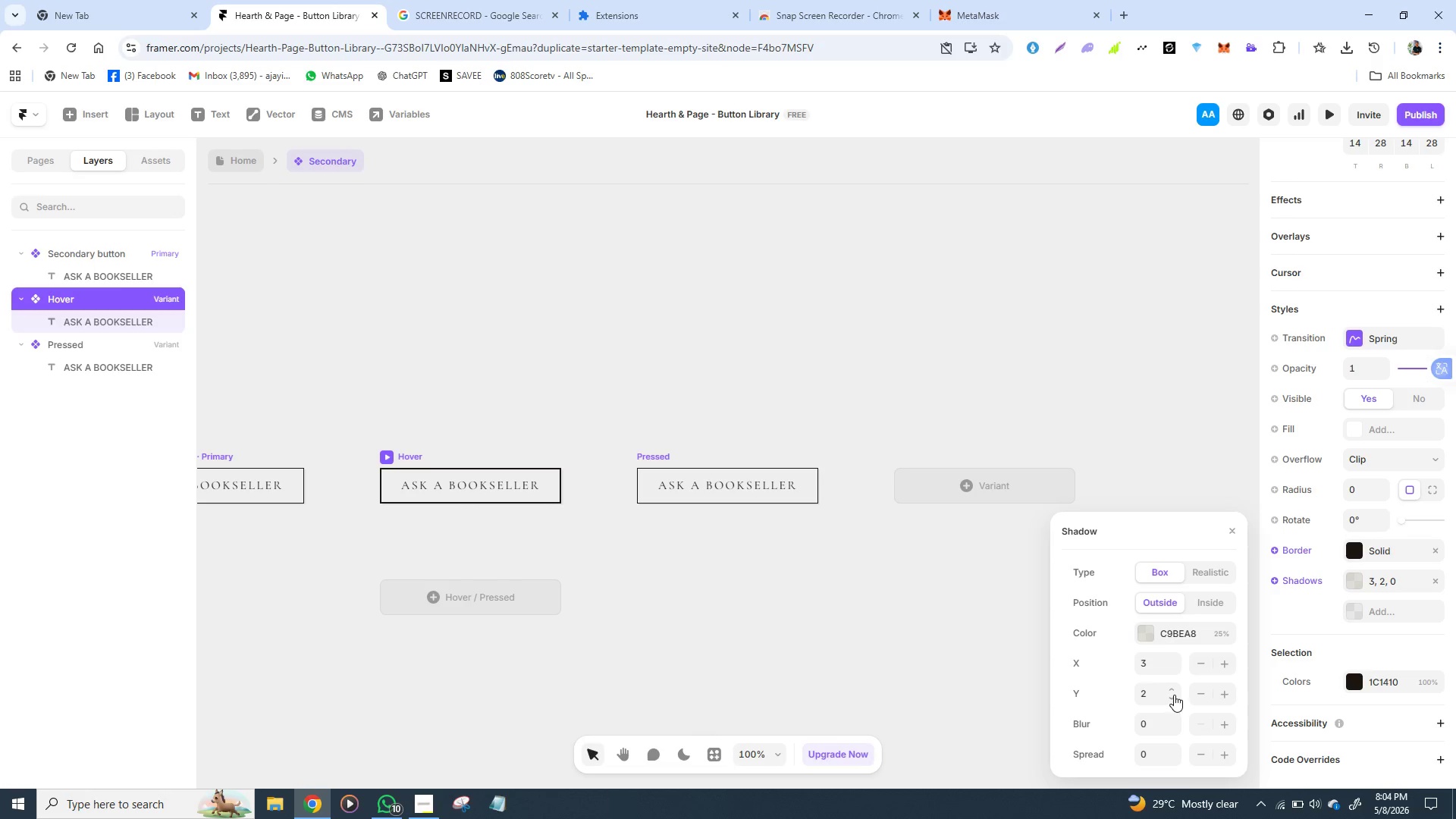 
left_click([1173, 692])
 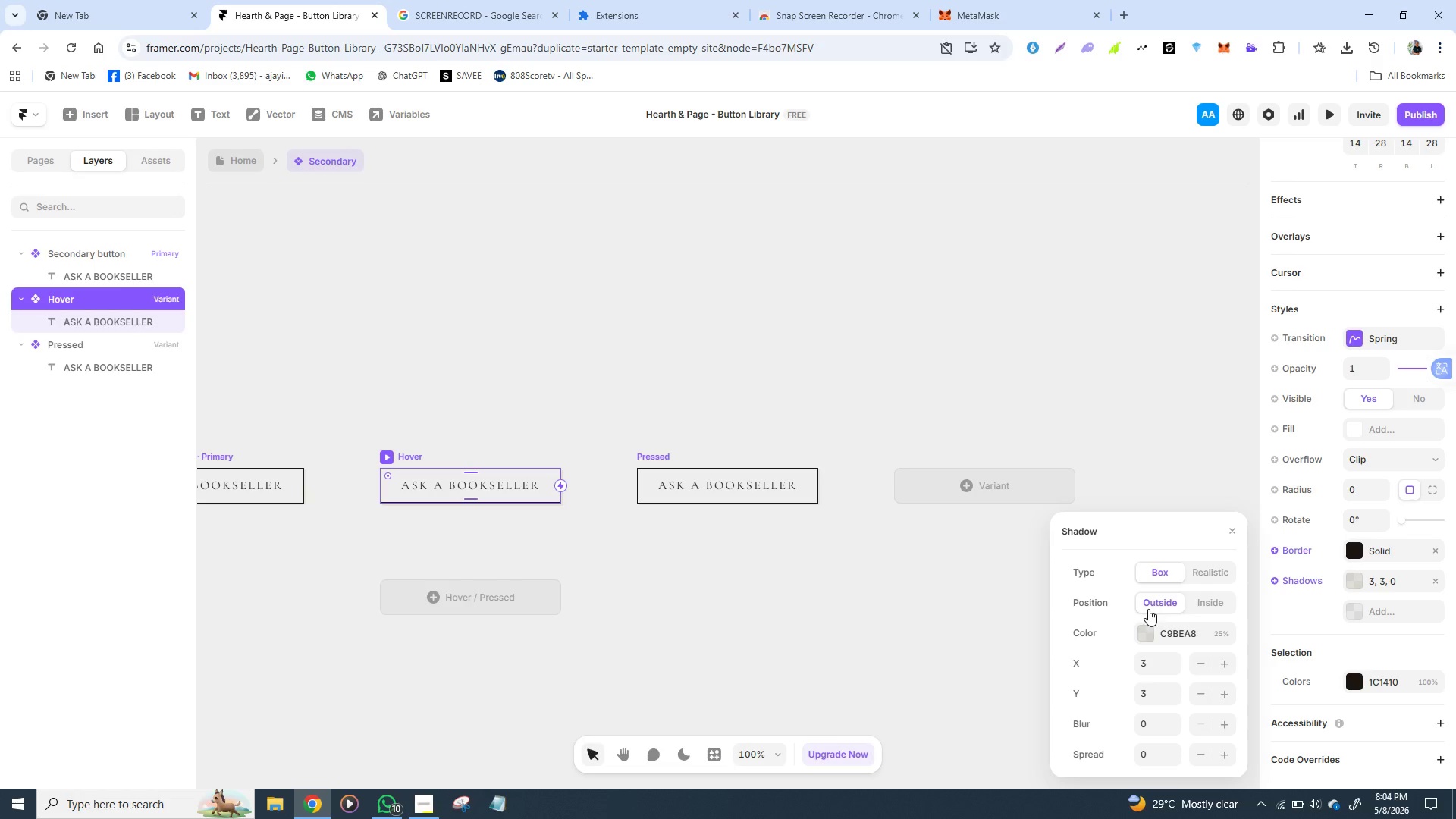 
wait(6.05)
 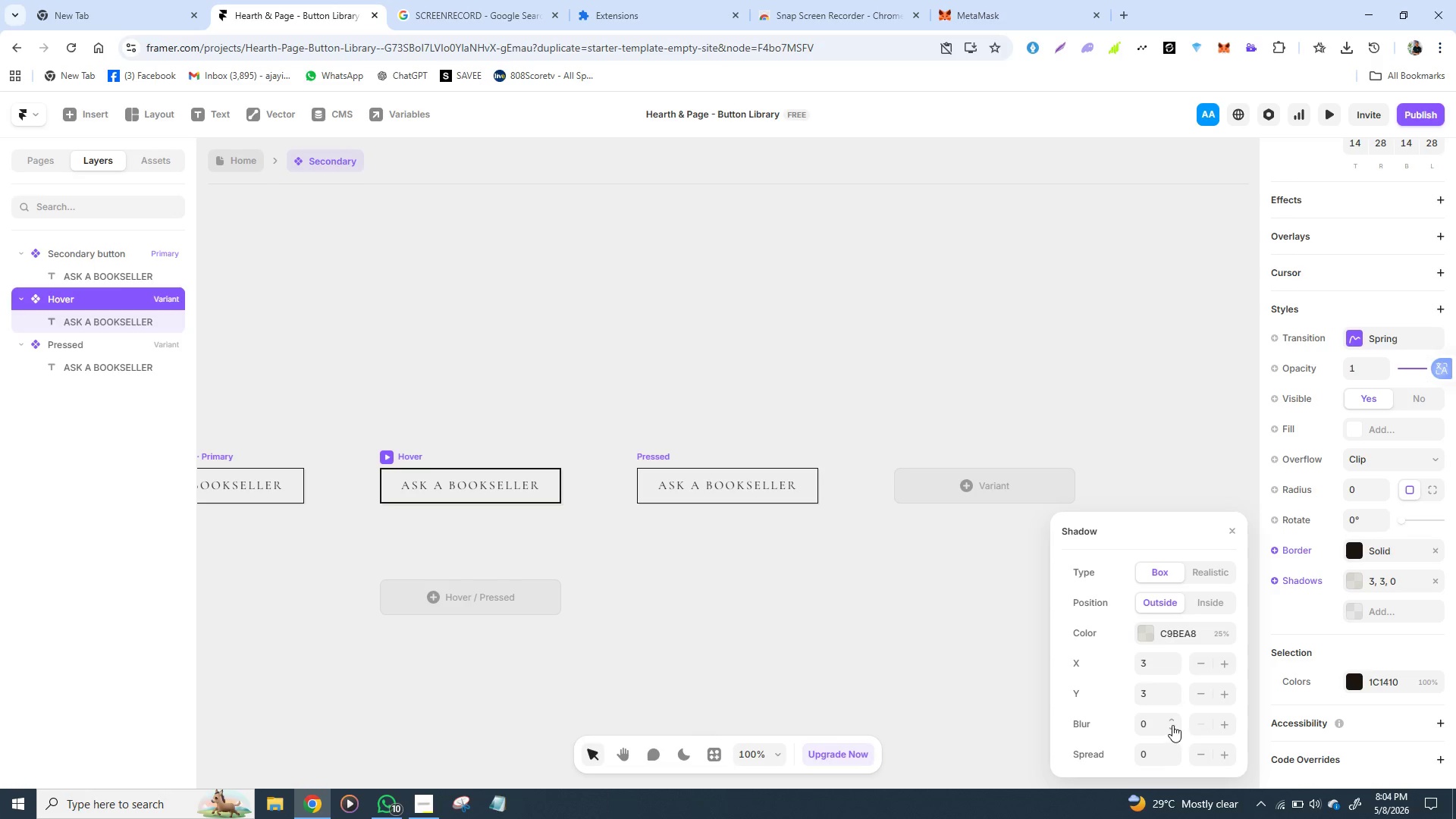 
left_click([1180, 627])
 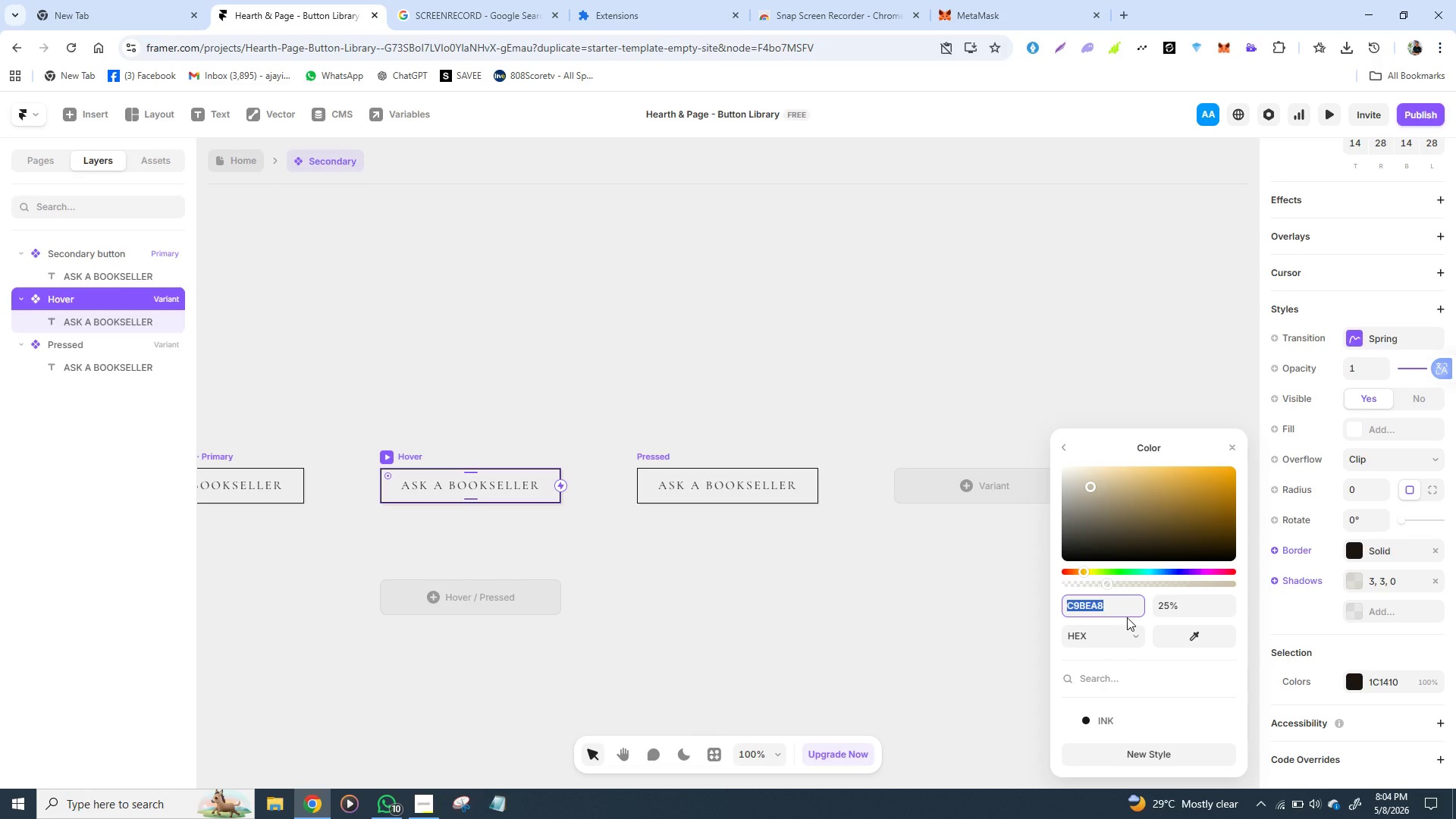 
type(1c1)
 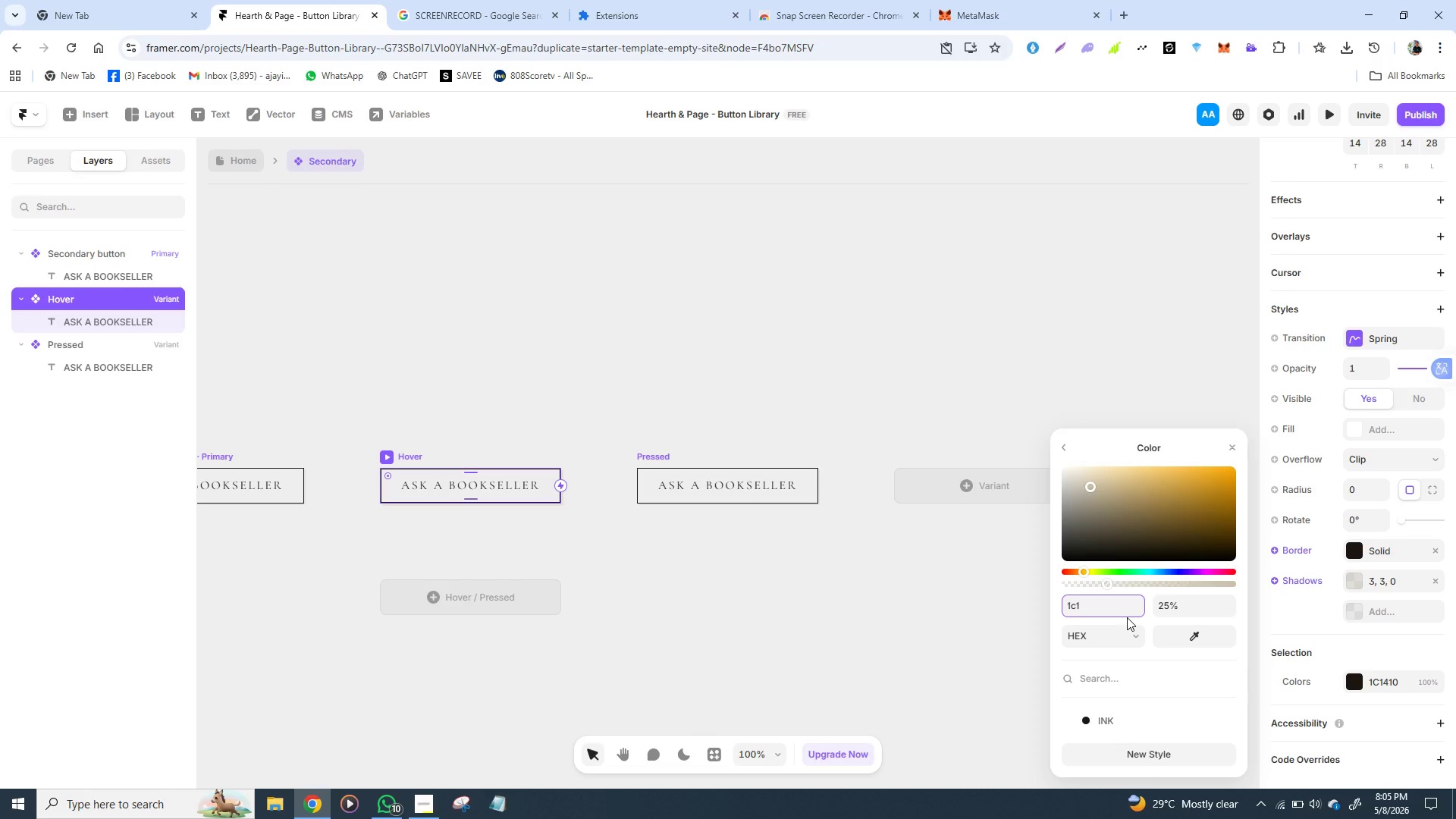 
wait(20.59)
 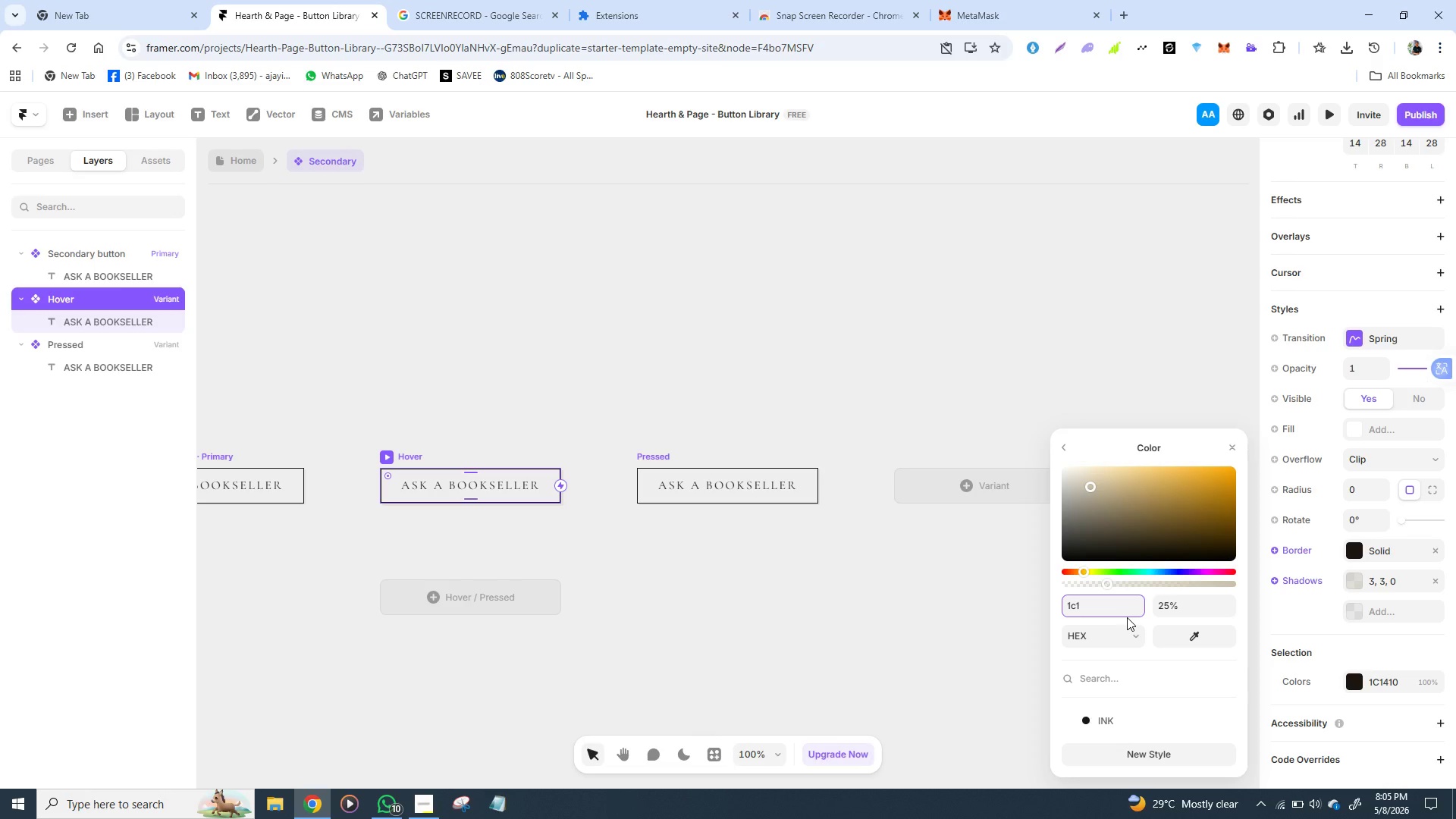 
type(410)
 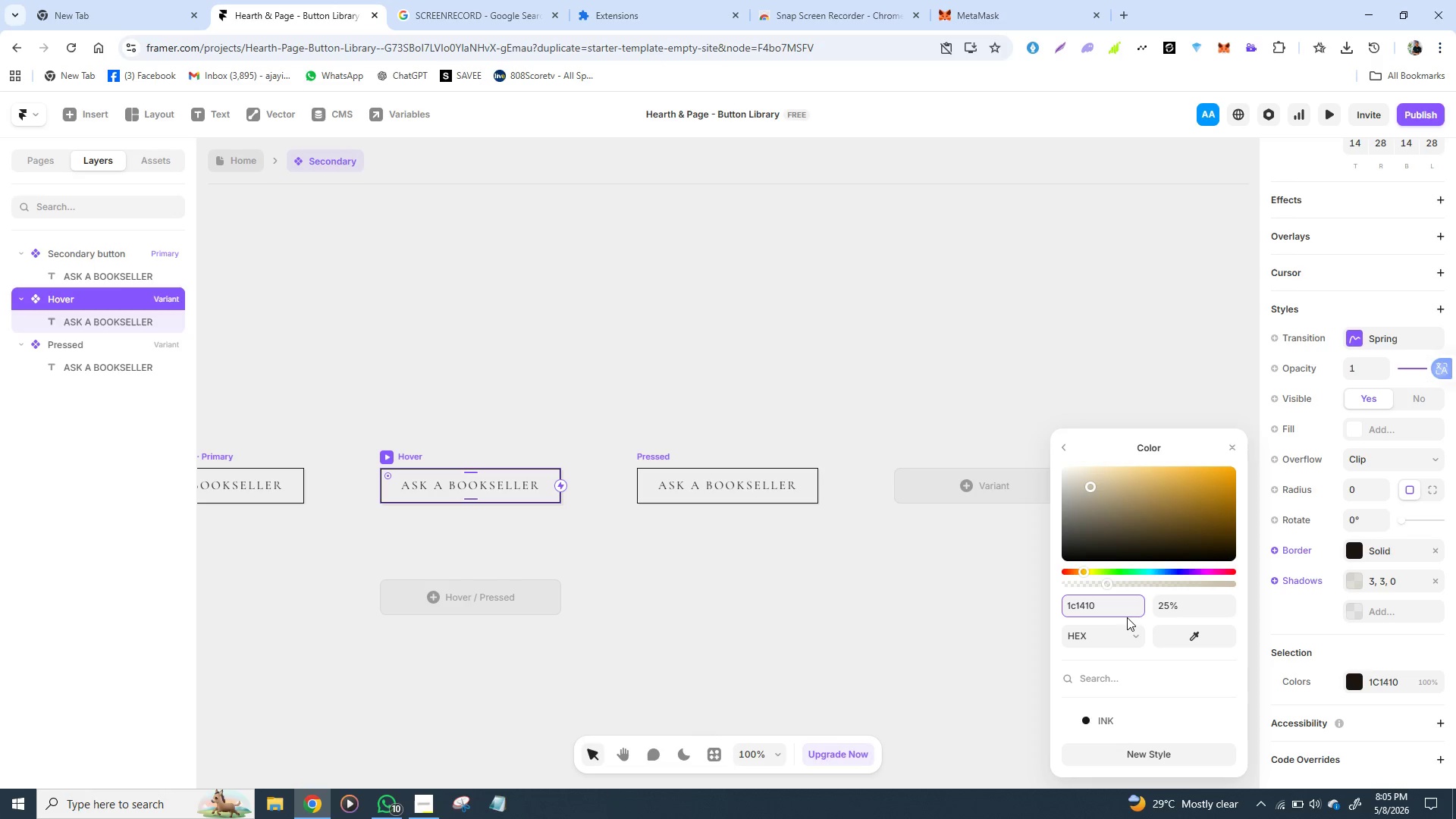 
key(Enter)
 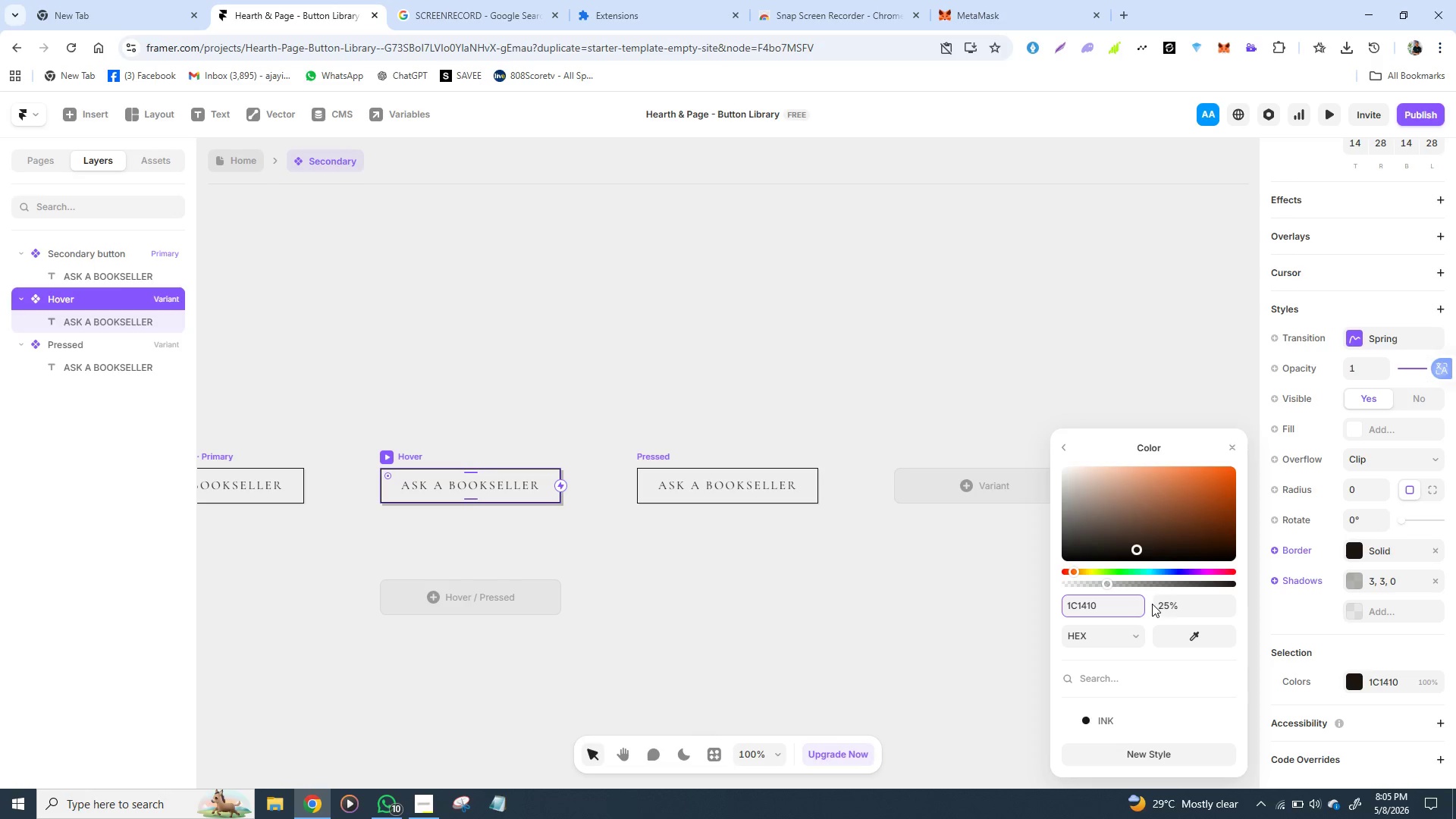 
wait(15.45)
 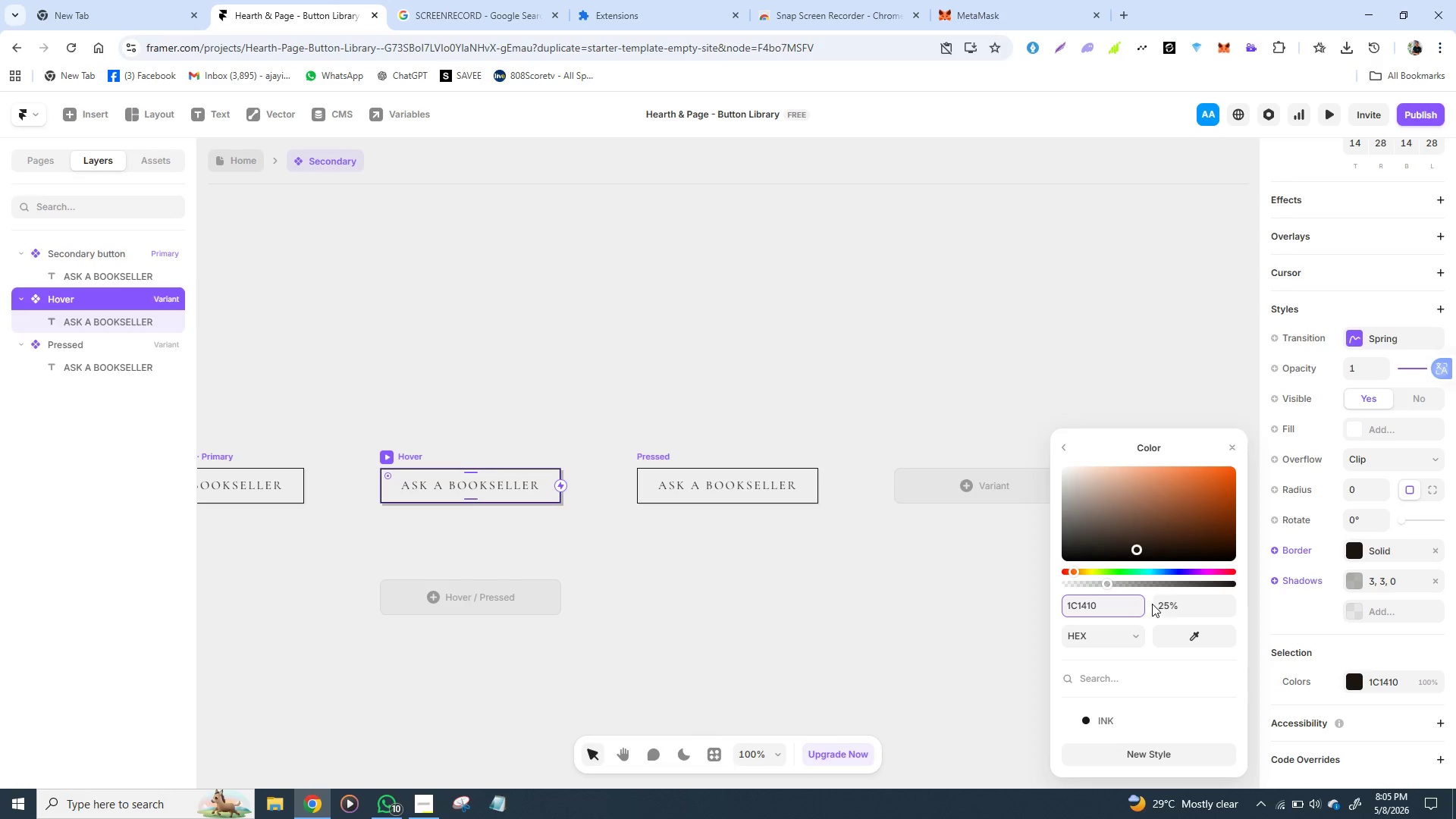 
left_click([1029, 655])
 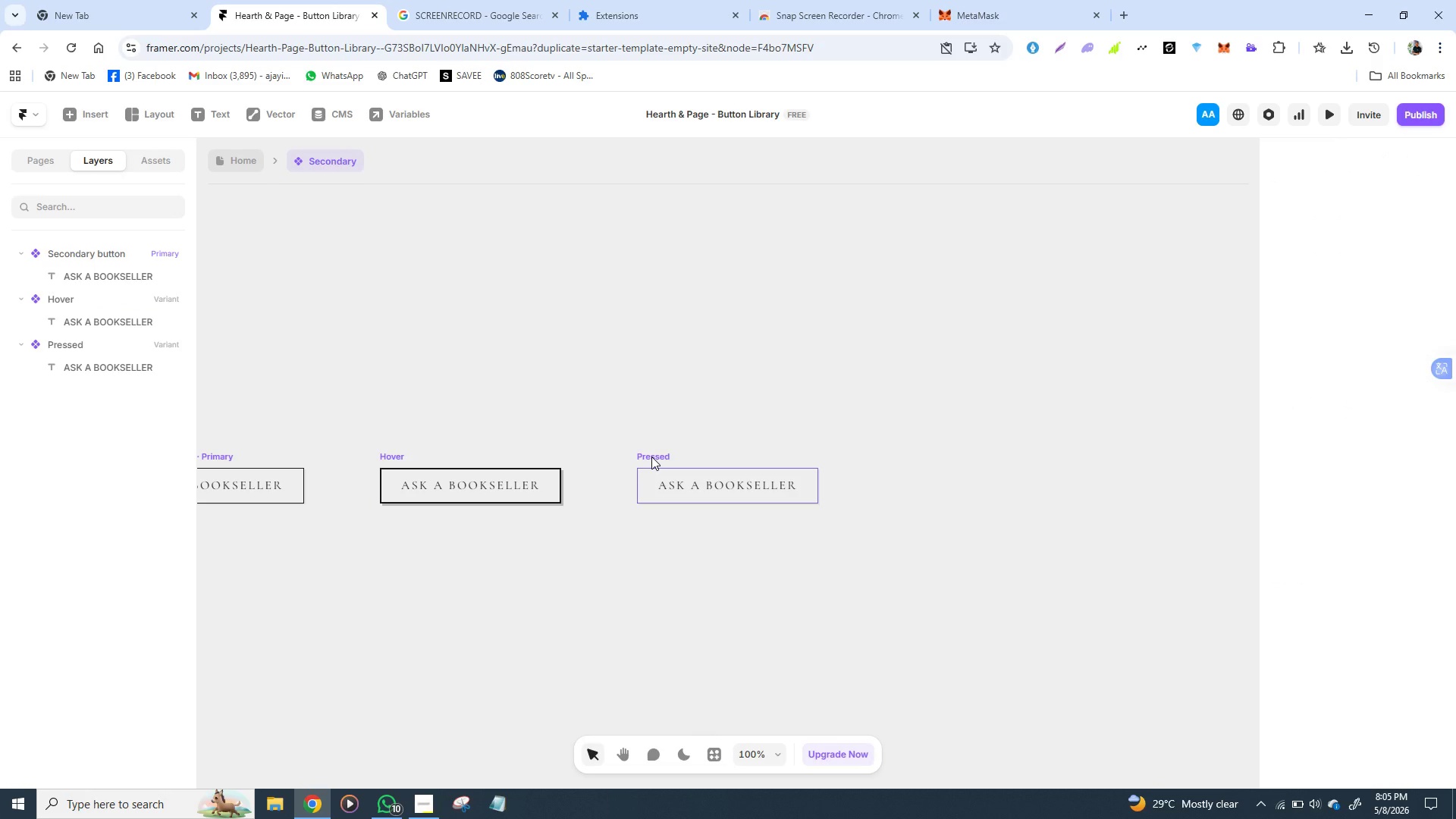 
left_click([651, 457])
 